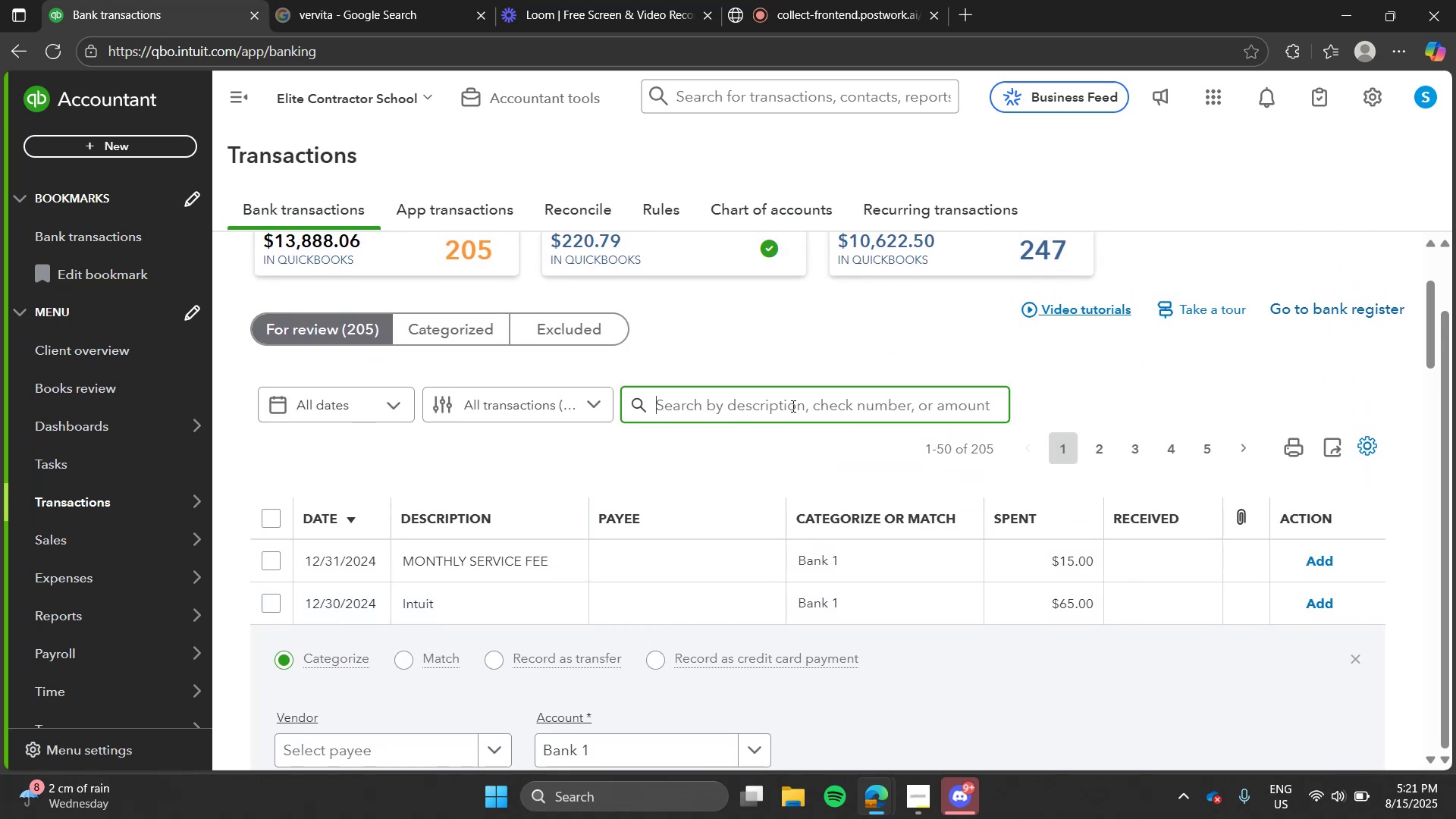 
type(intuit)
 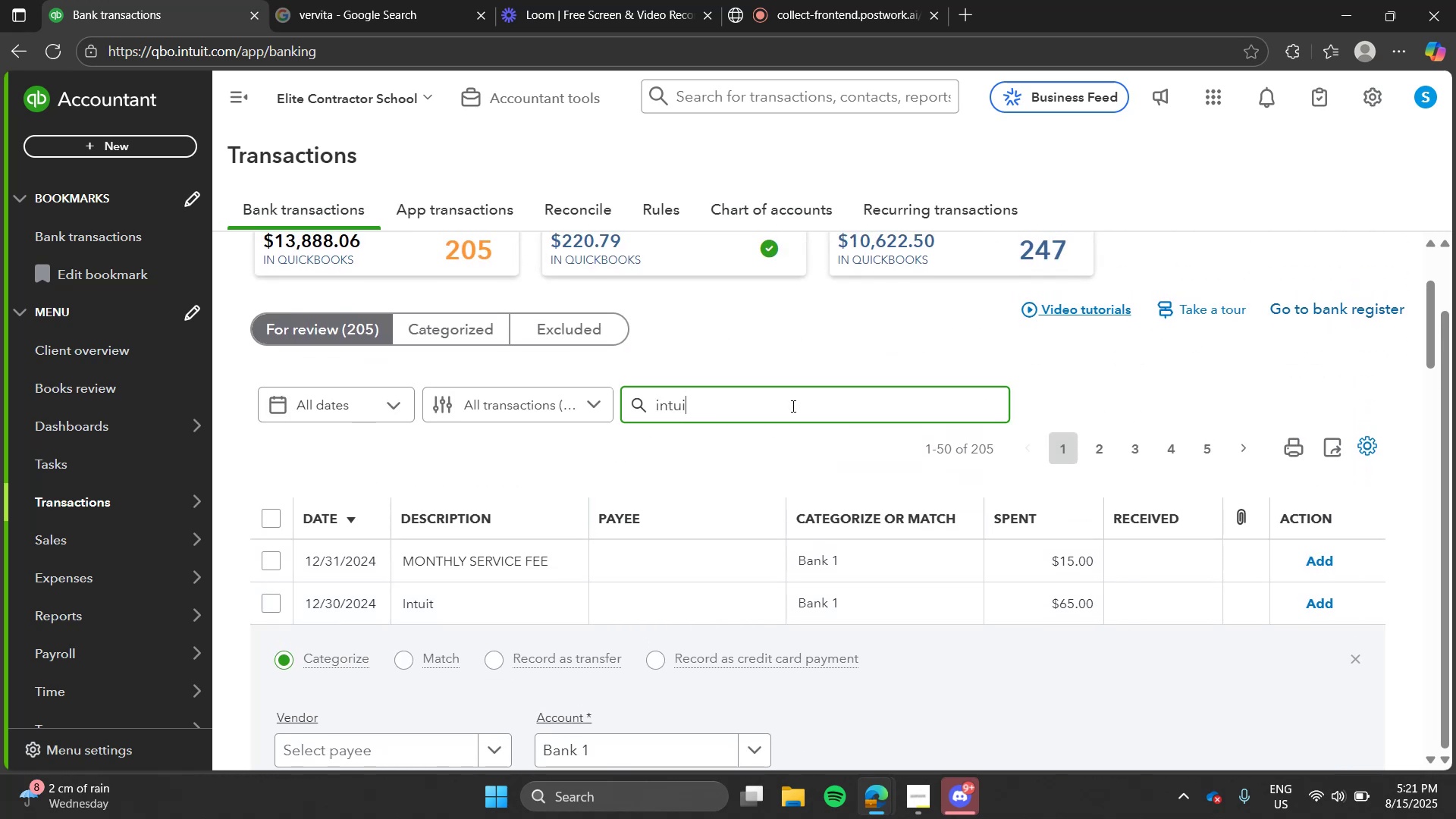 
key(Enter)
 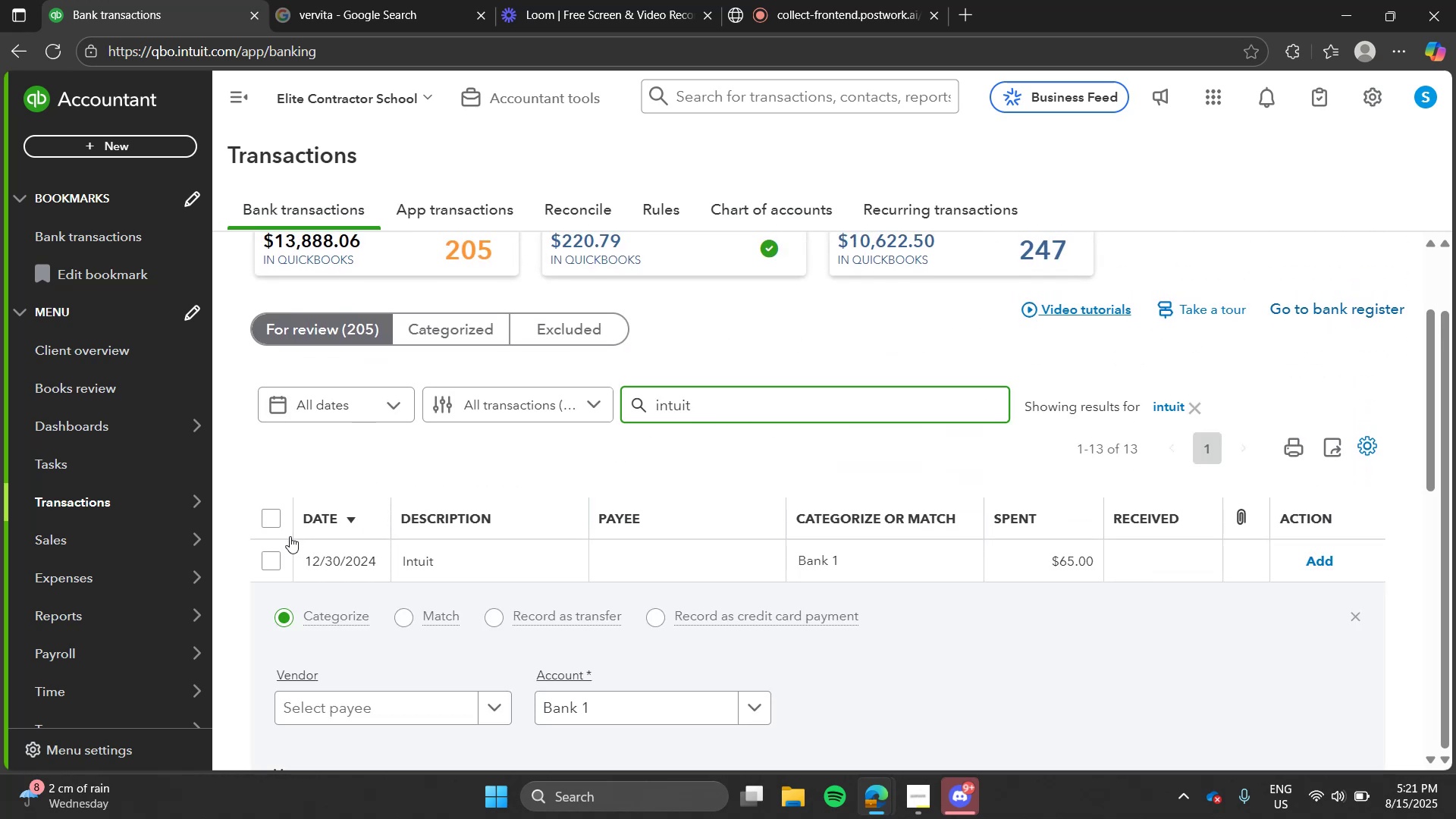 
left_click([276, 516])
 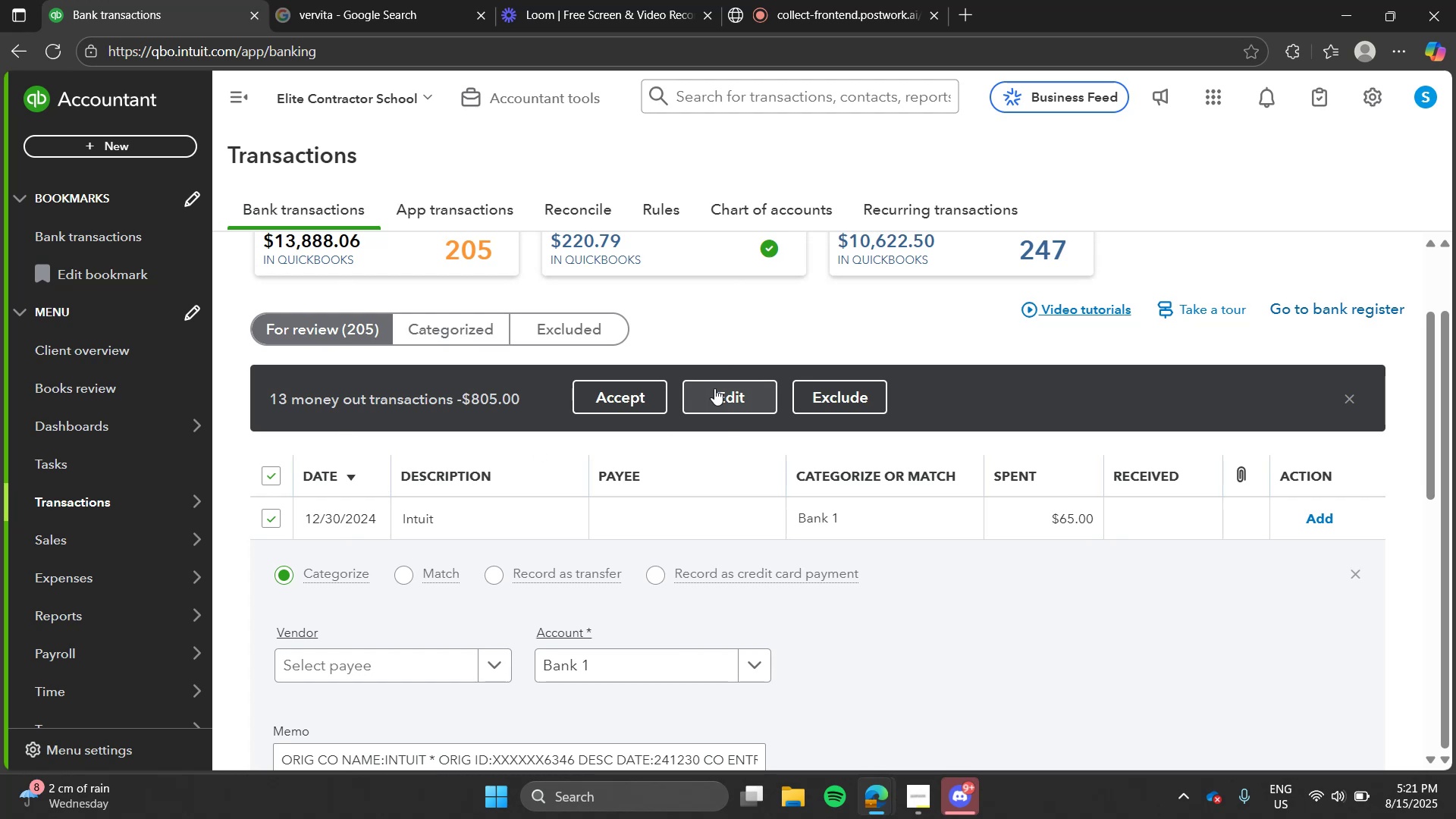 
left_click([717, 388])
 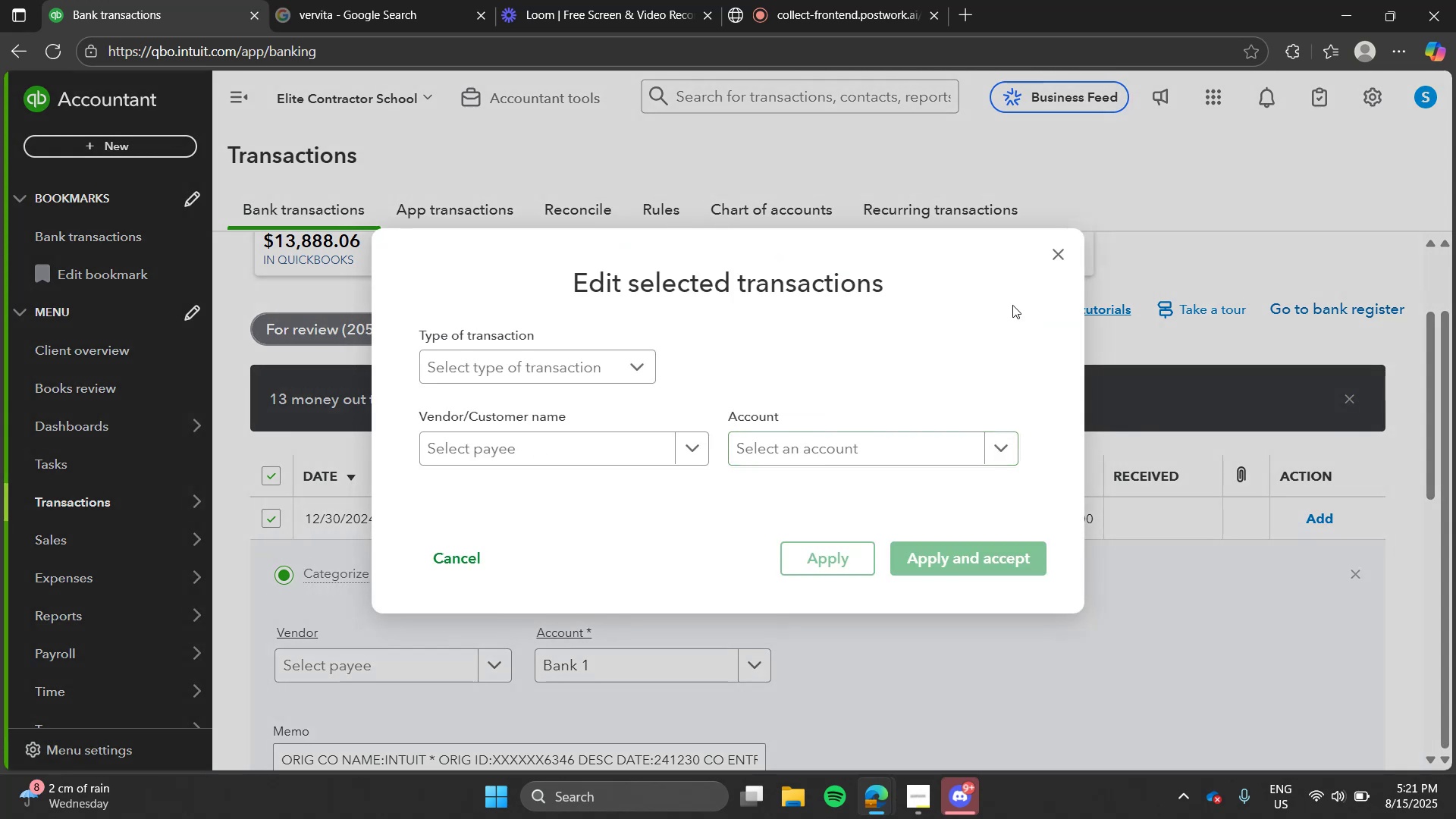 
left_click([1057, 264])
 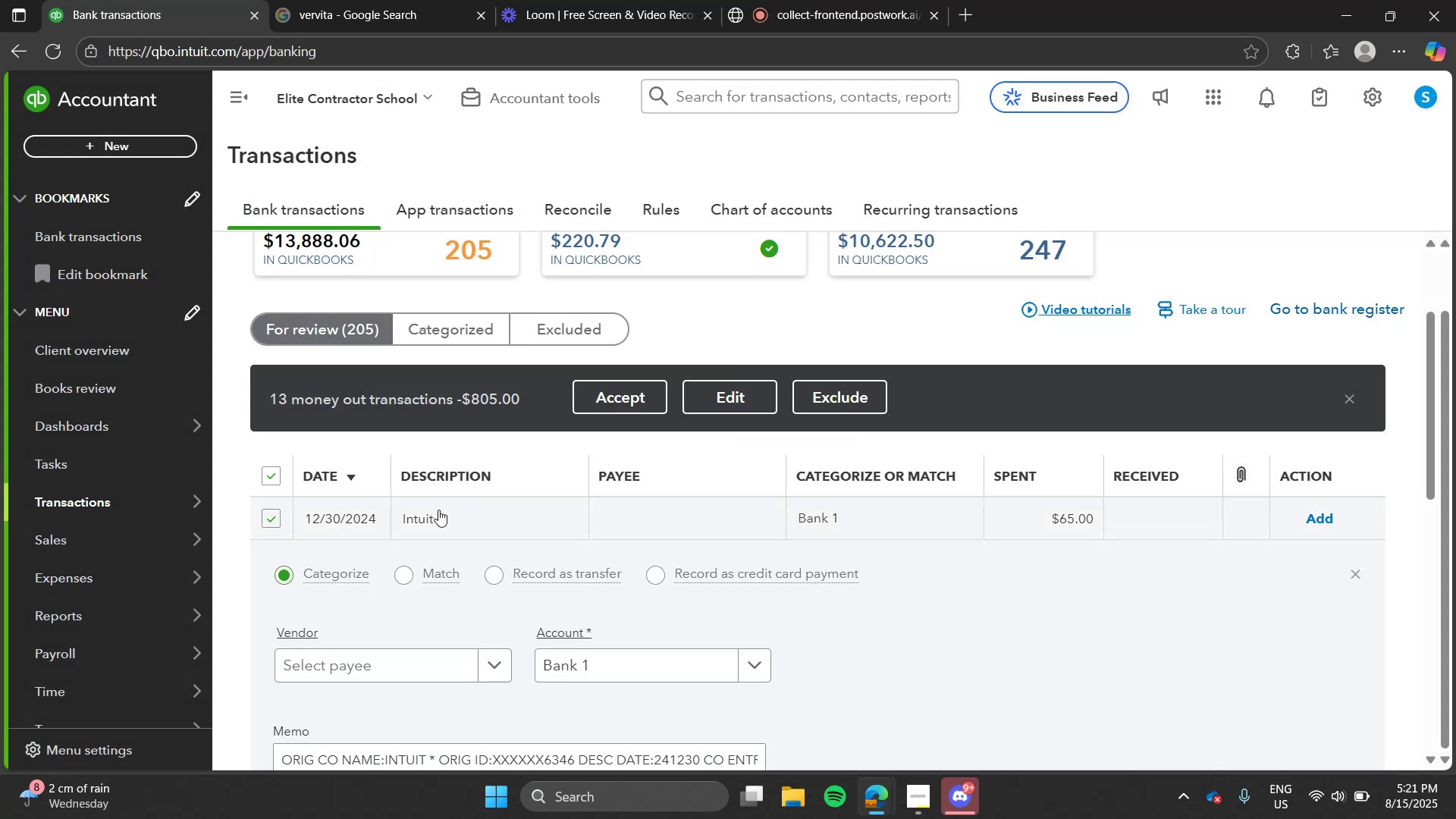 
left_click([438, 510])
 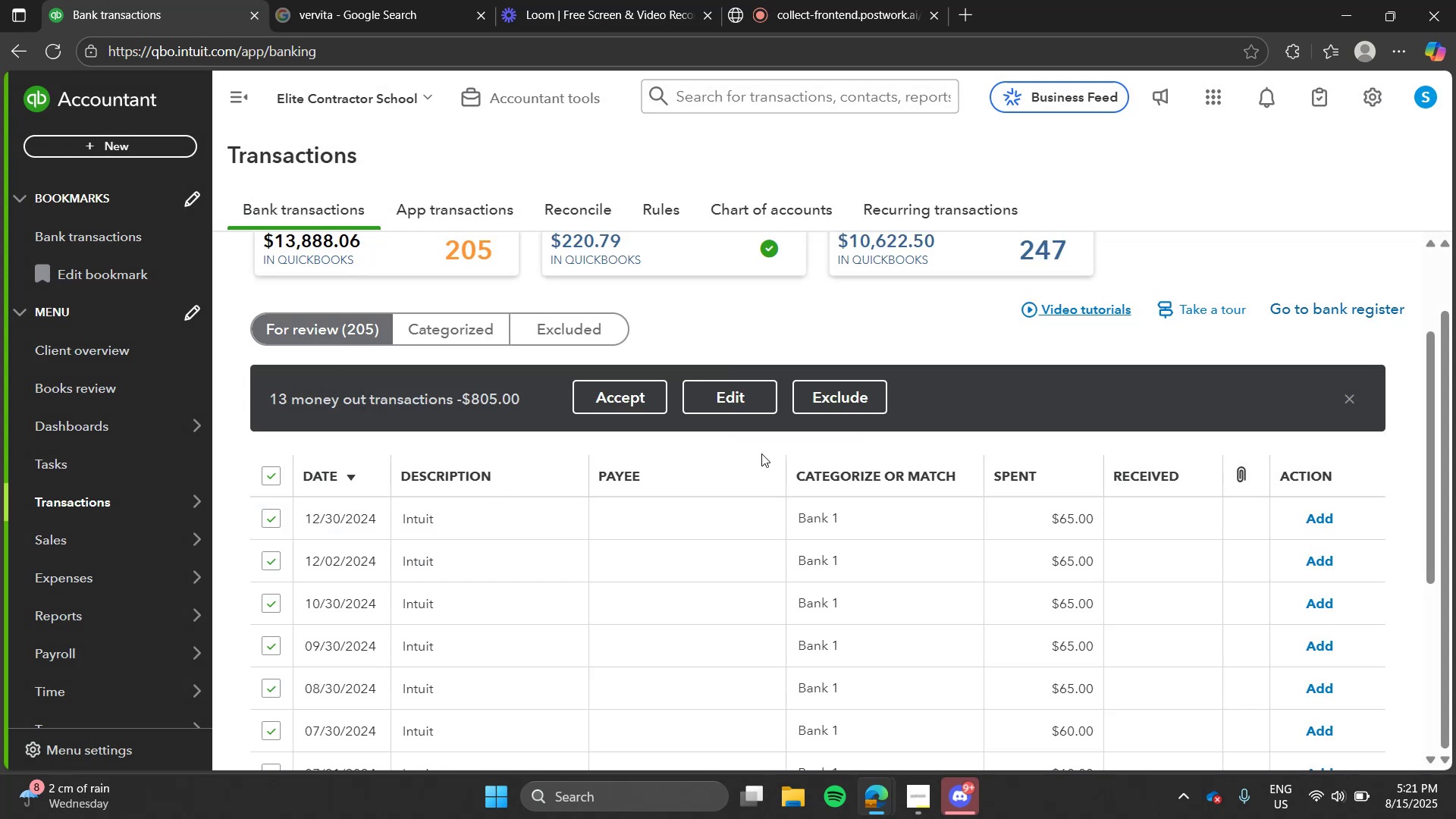 
left_click([724, 403])
 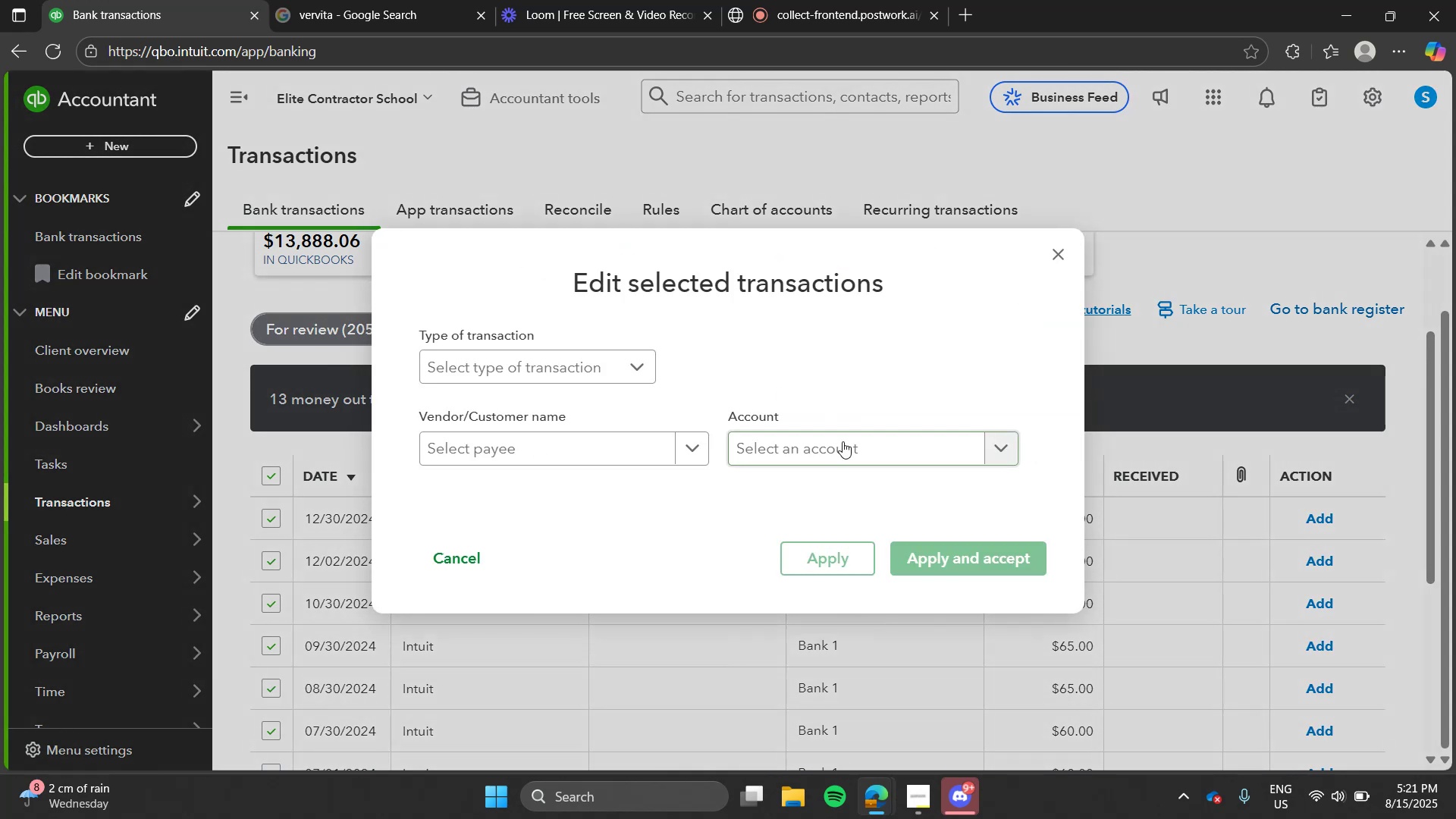 
left_click([843, 441])
 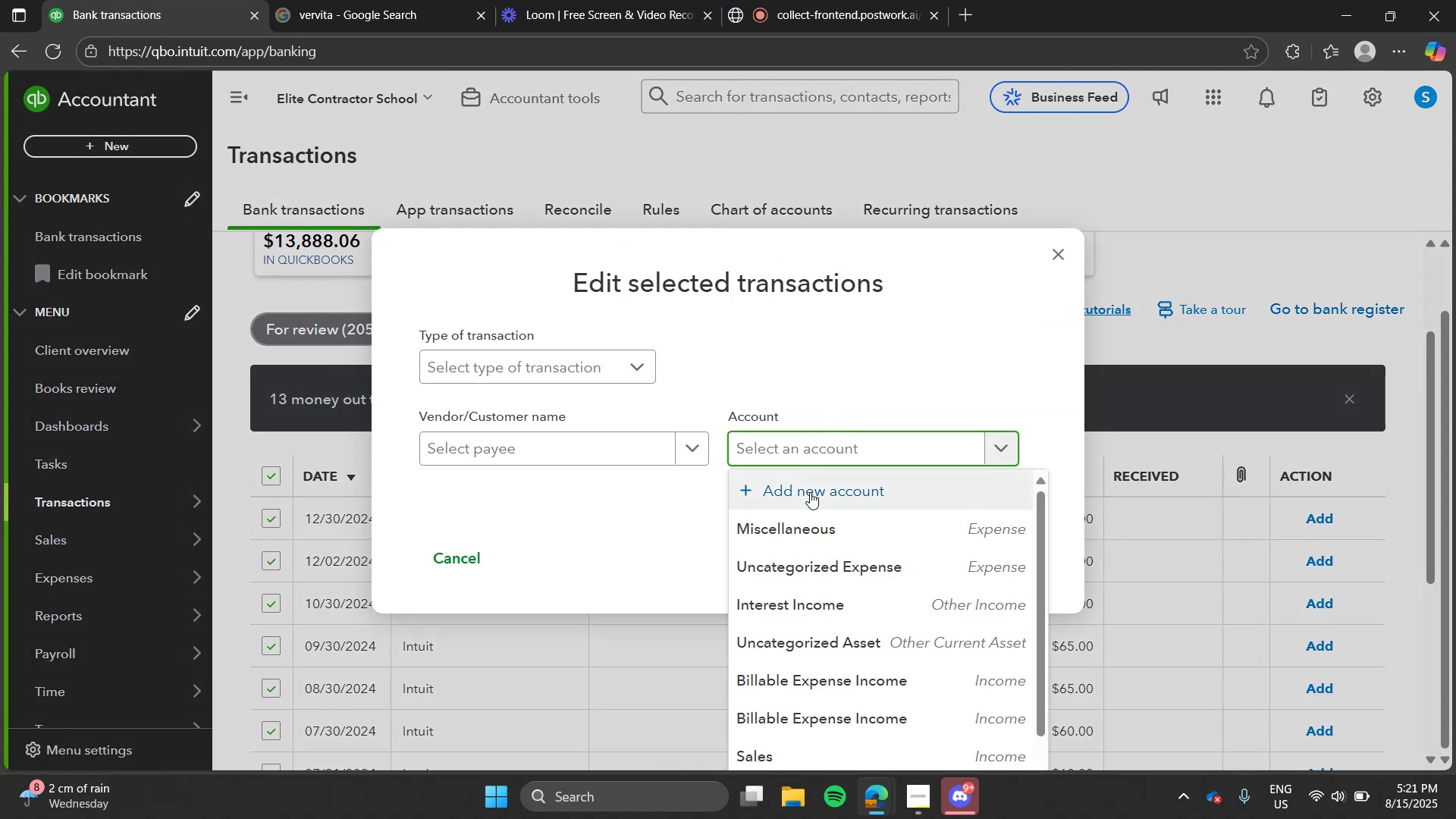 
left_click([810, 492])
 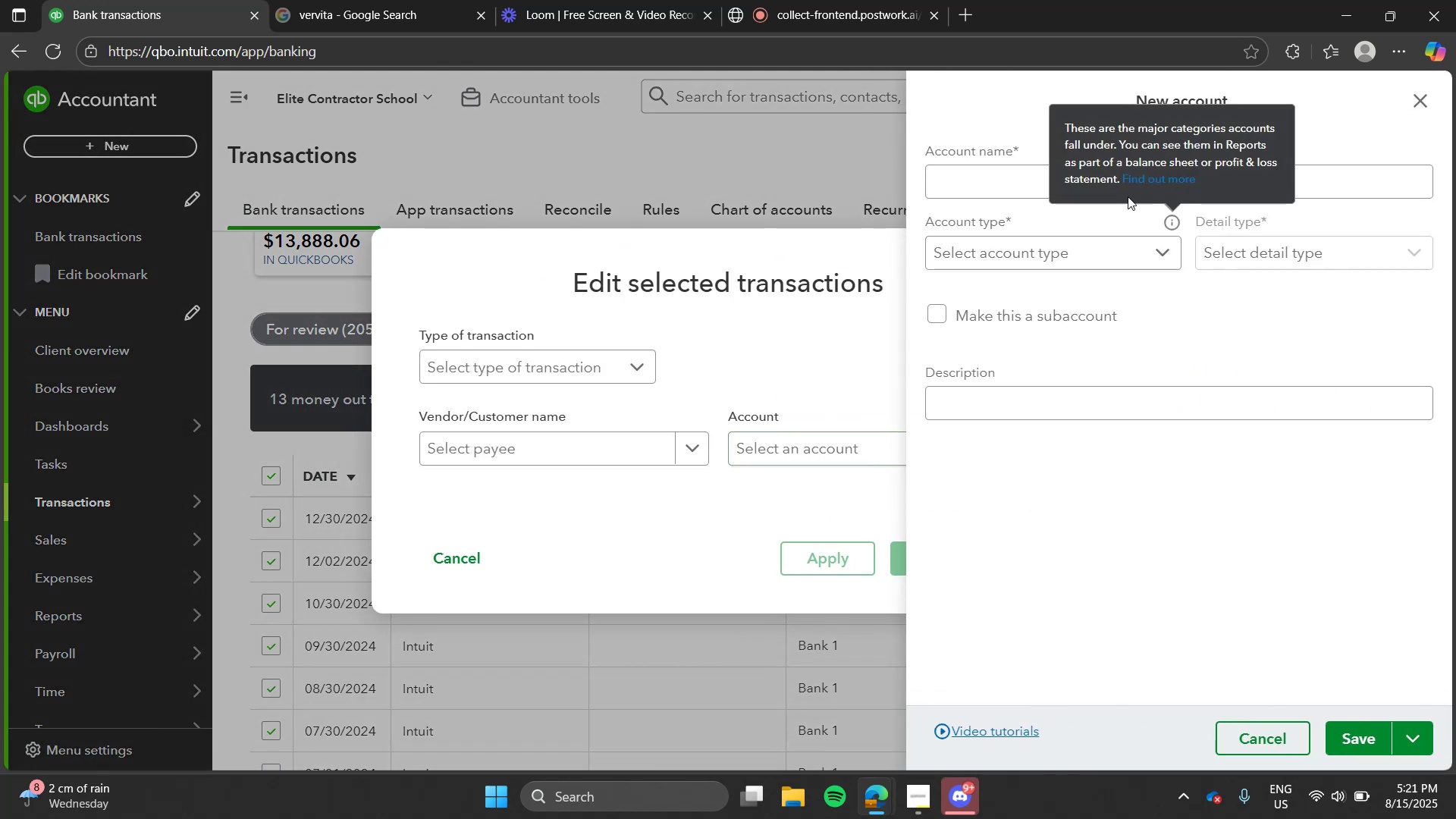 
left_click([1018, 192])
 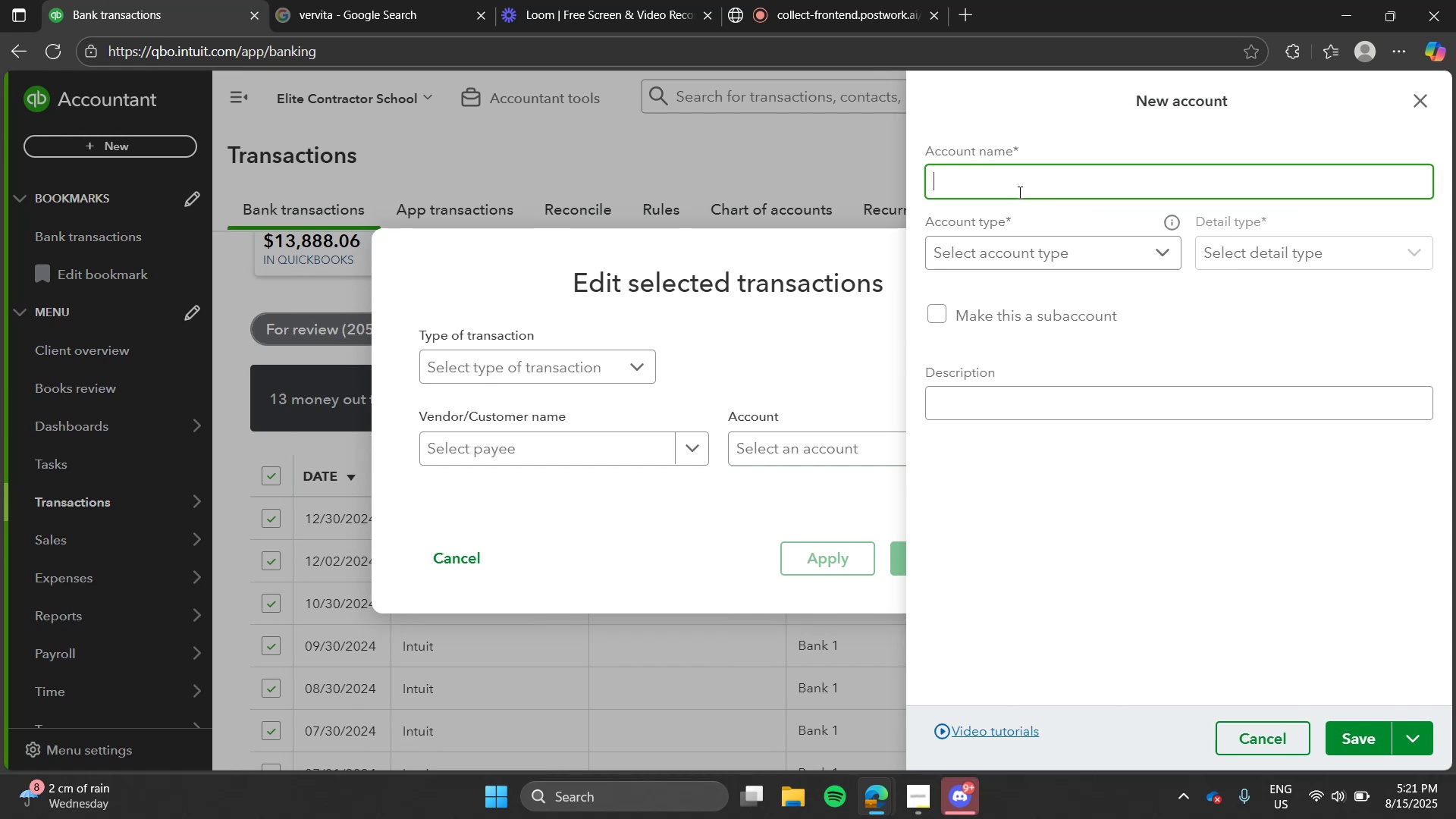 
type(Subscrup)
key(Backspace)
key(Backspace)
type(iption)
 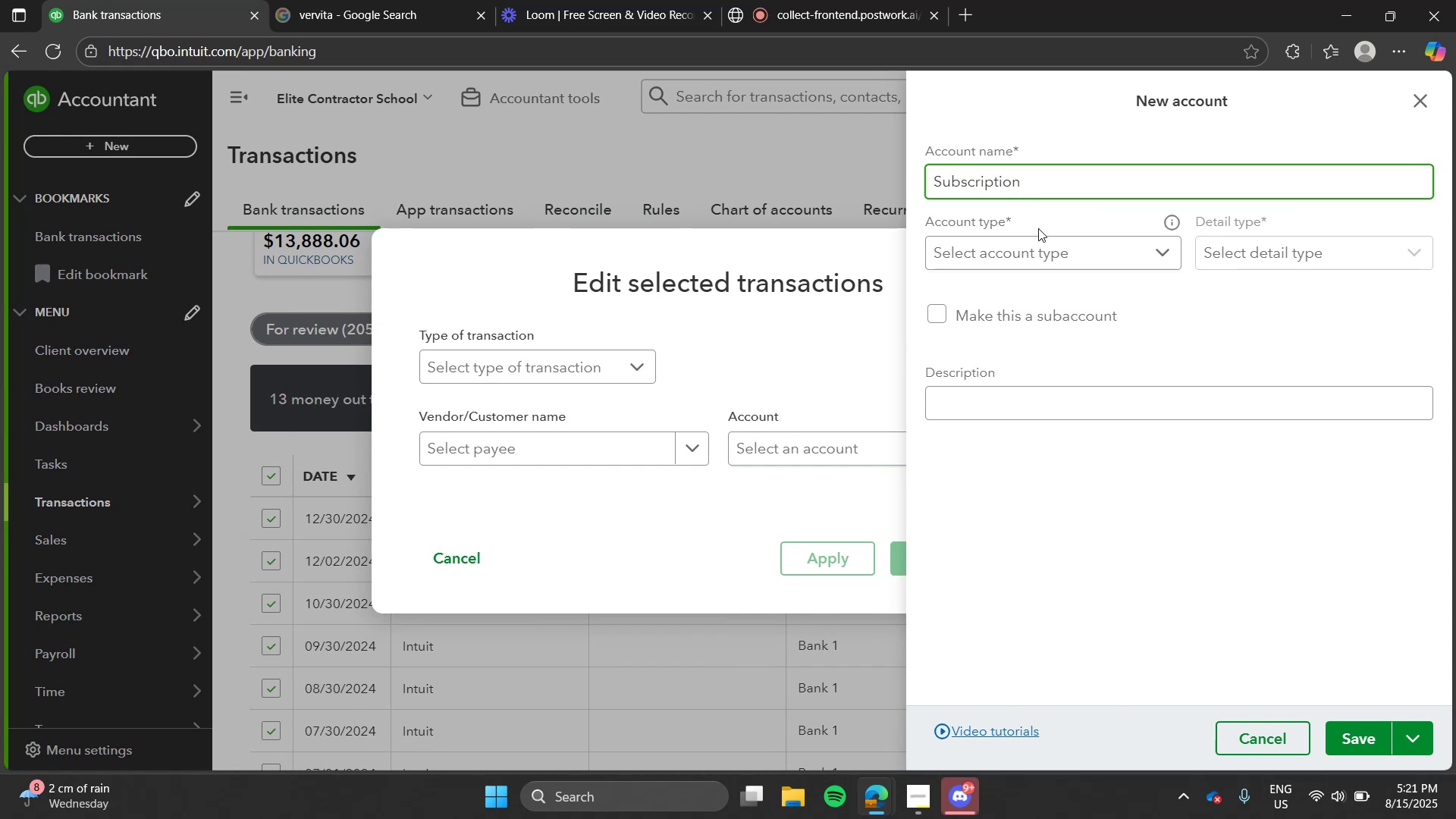 
left_click([1056, 246])
 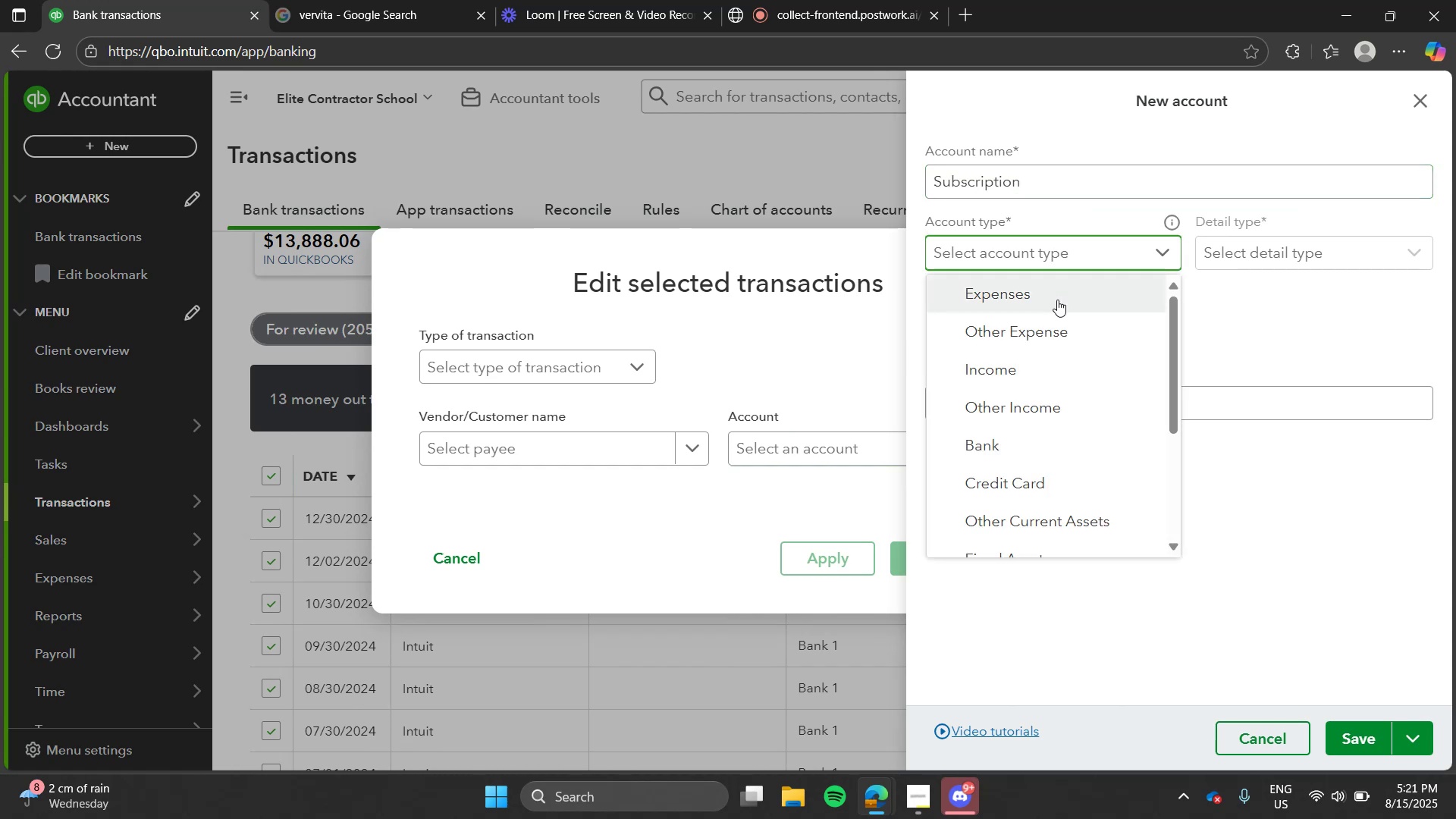 
left_click([1057, 300])
 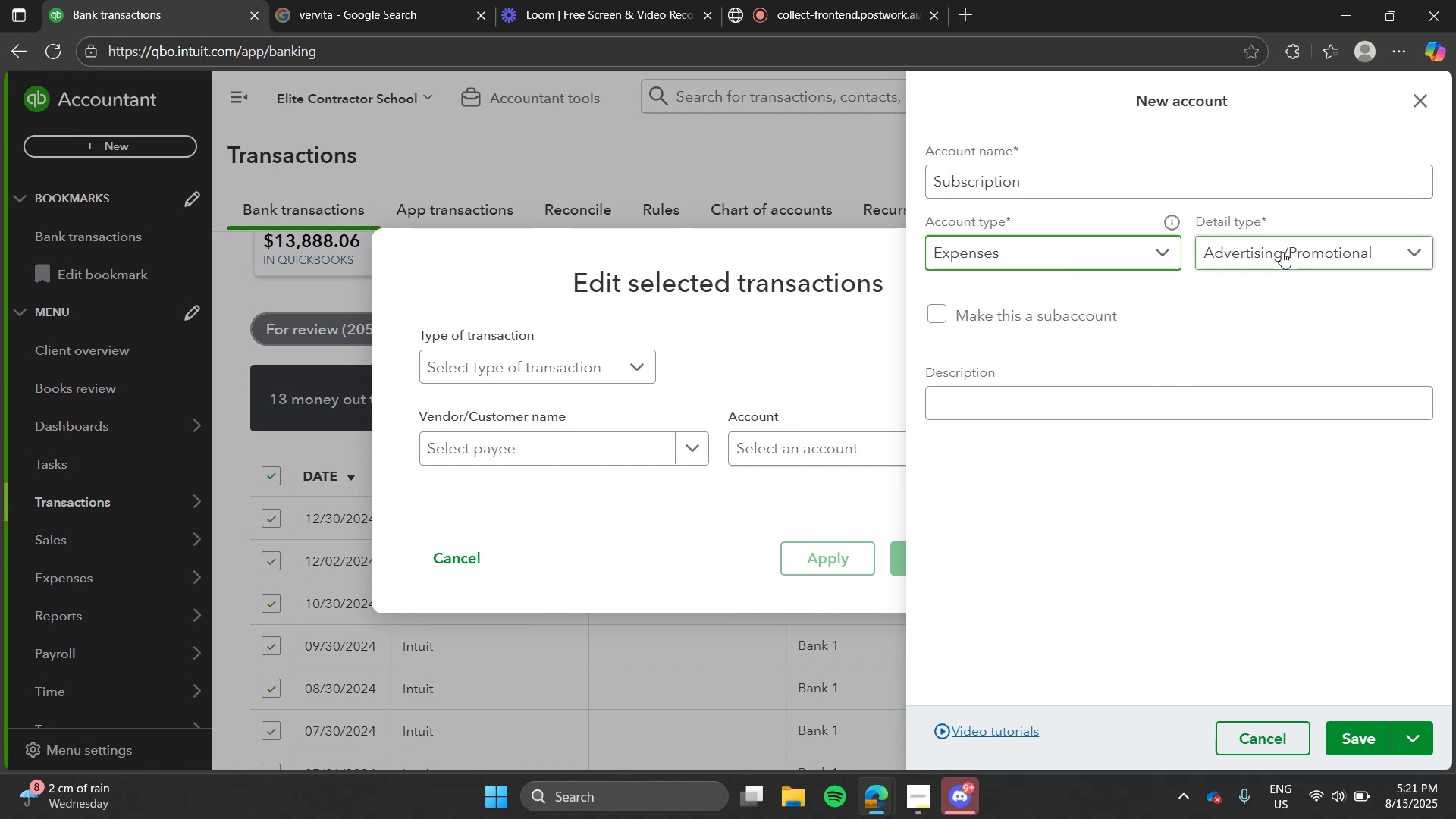 
left_click([1282, 252])
 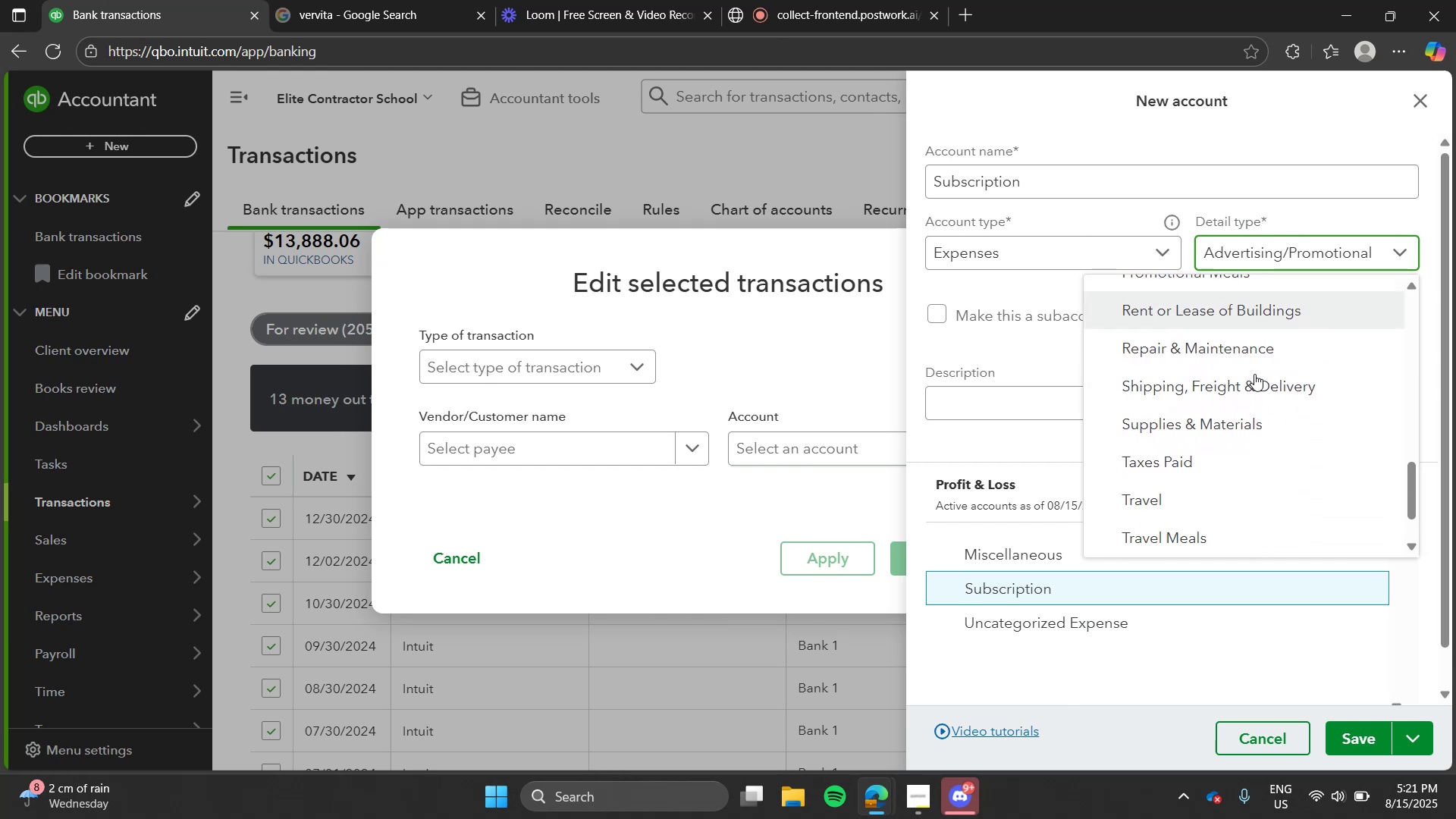 
wait(10.15)
 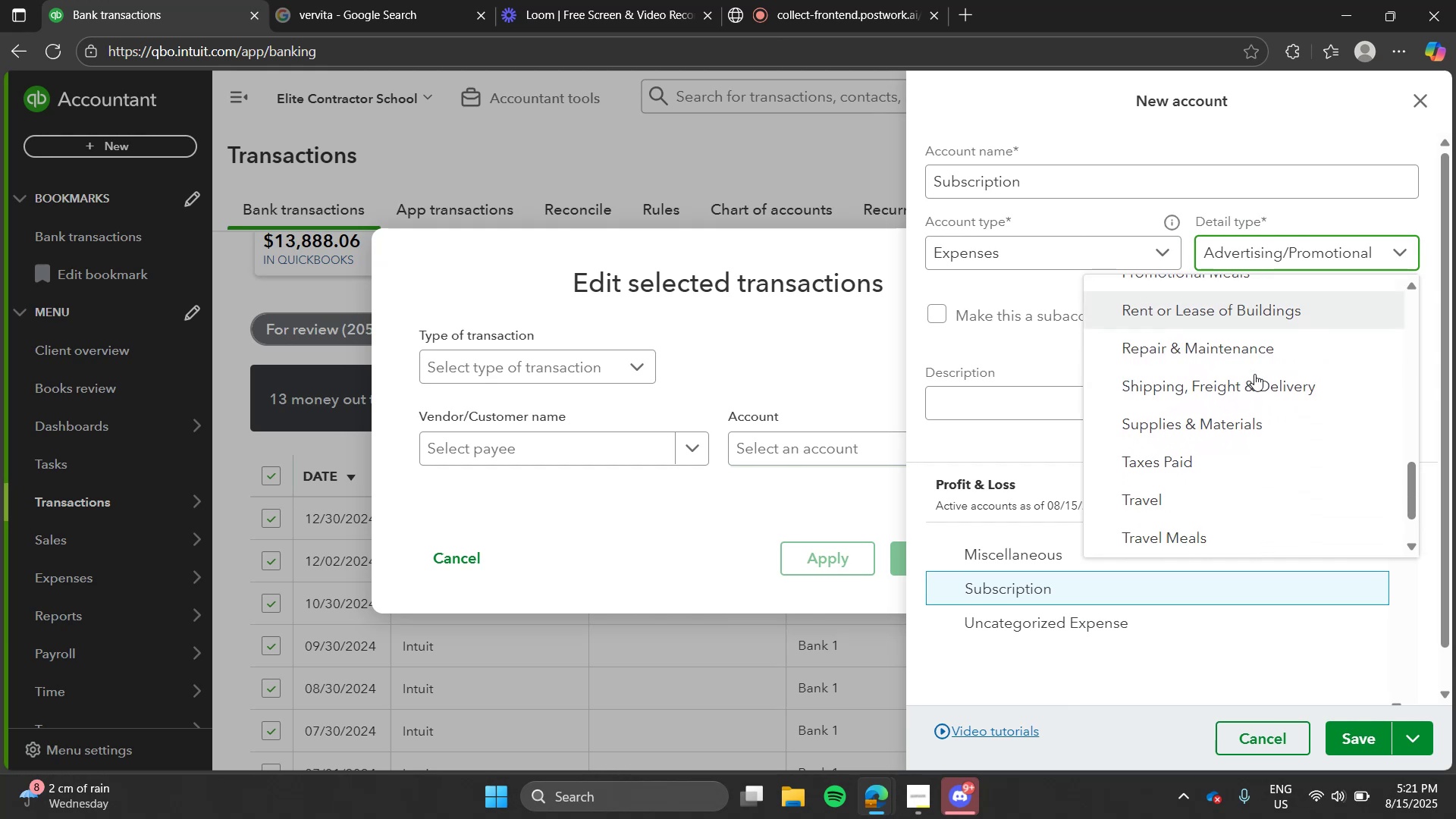 
left_click([1235, 486])
 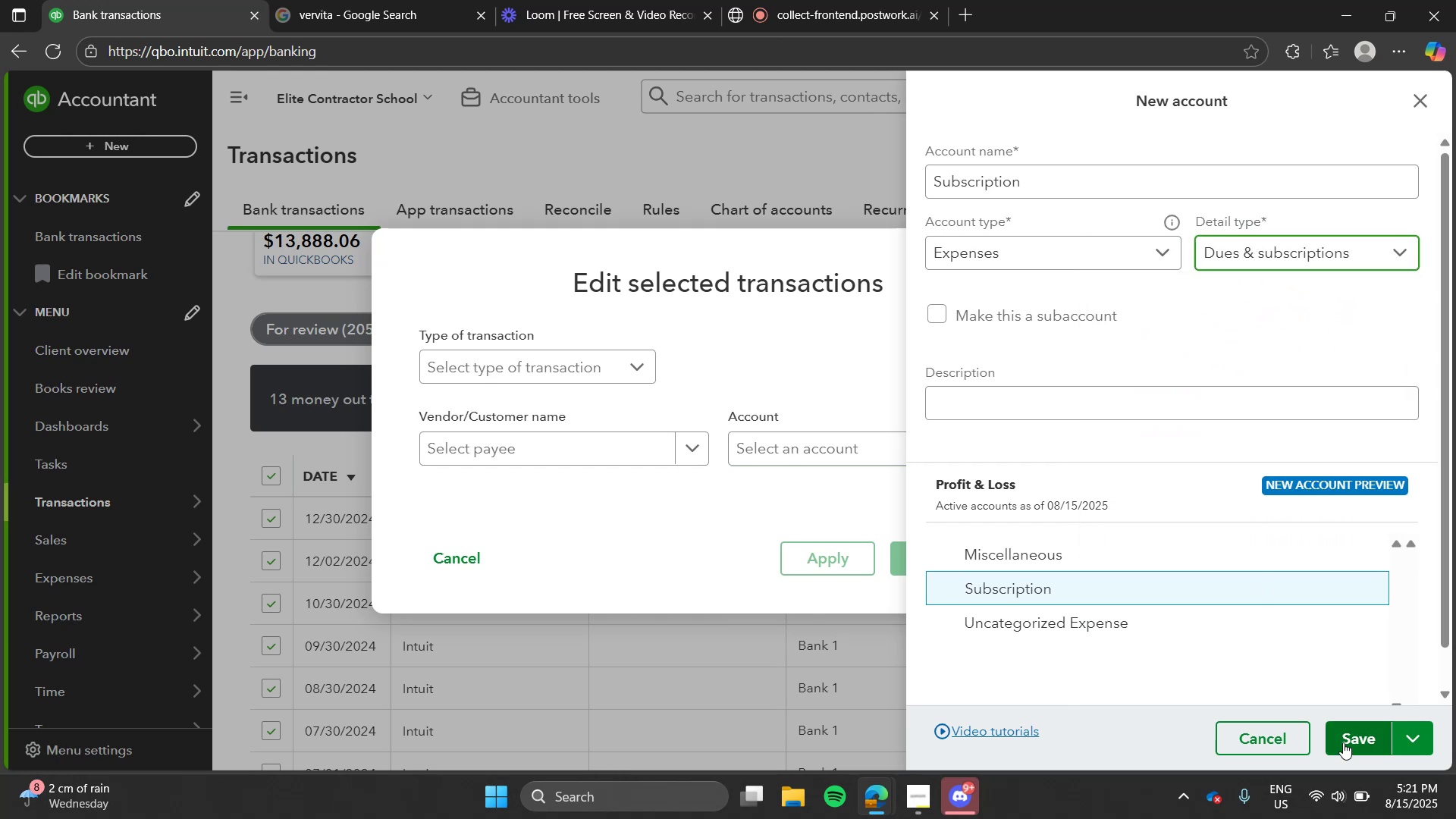 
left_click([1343, 742])
 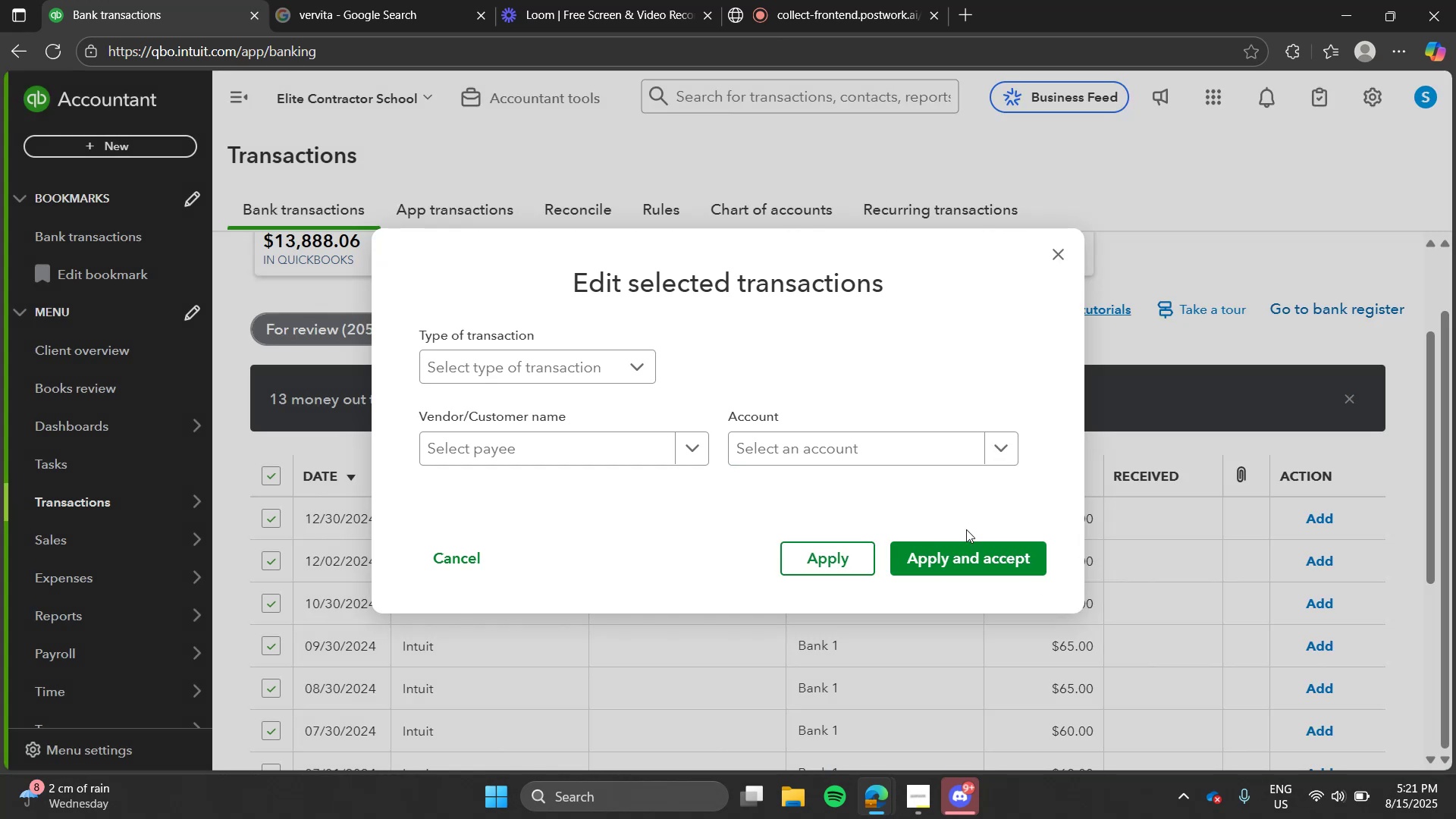 
left_click([953, 554])
 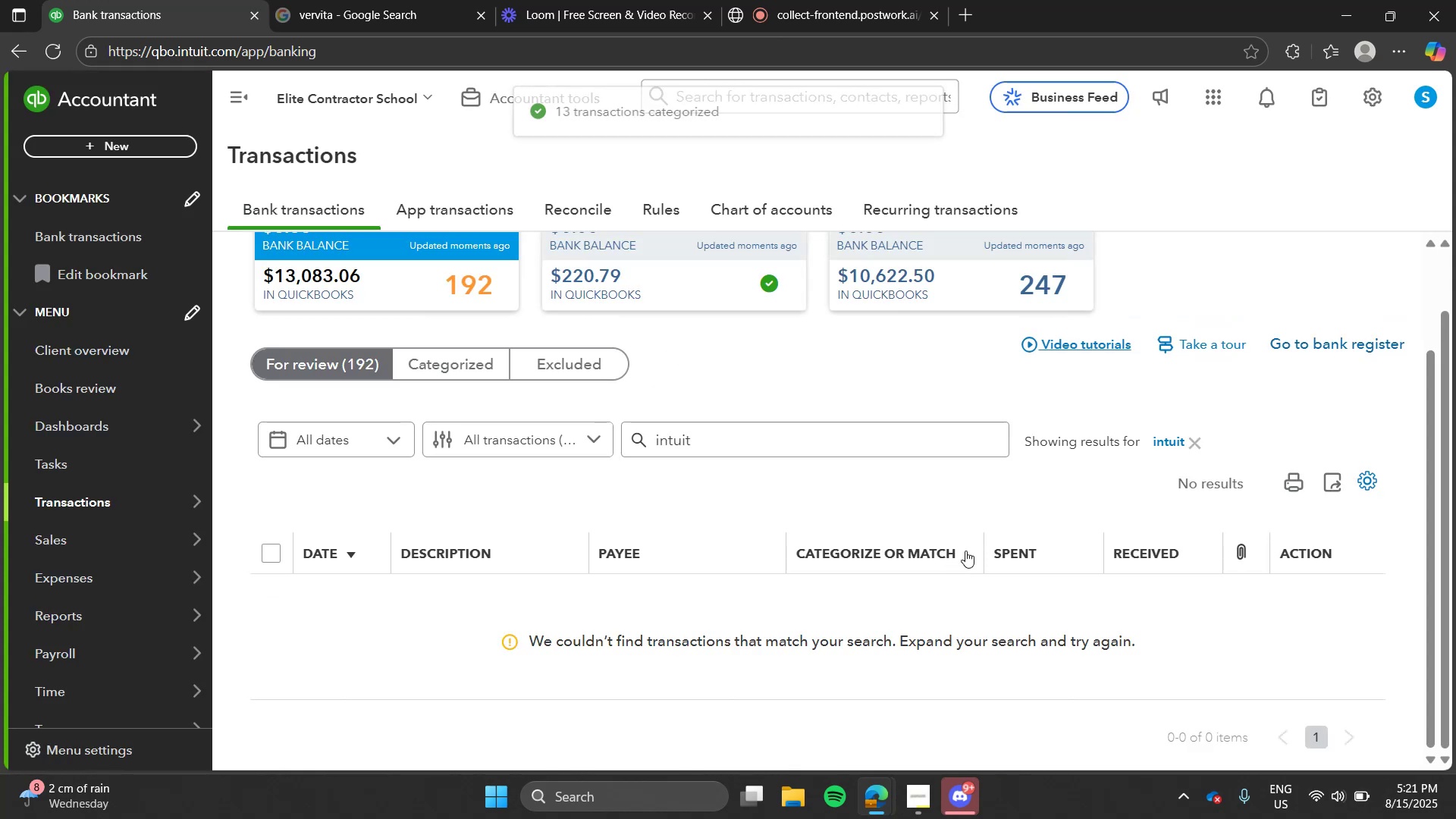 
left_click([1173, 441])
 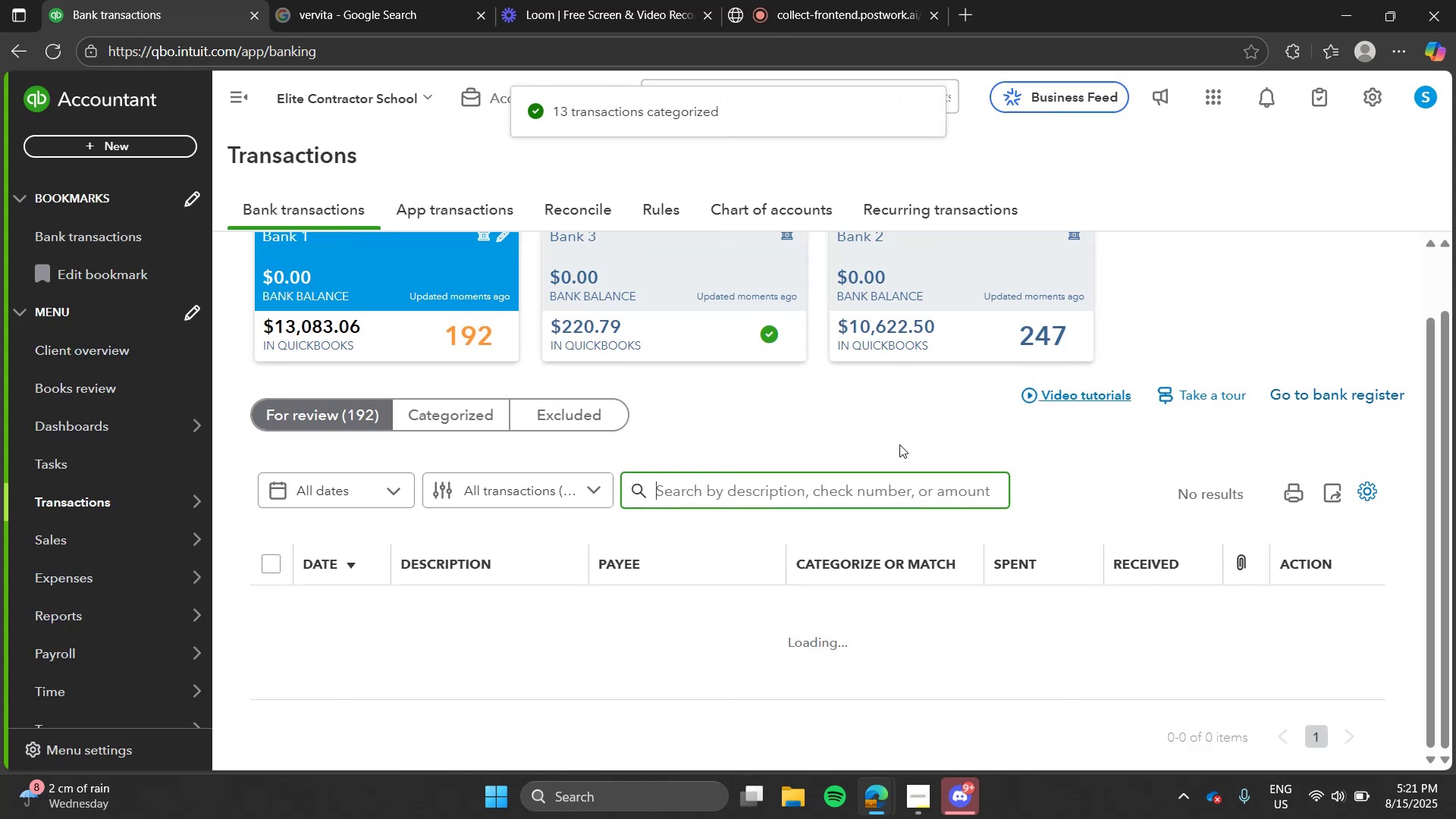 
left_click([899, 444])
 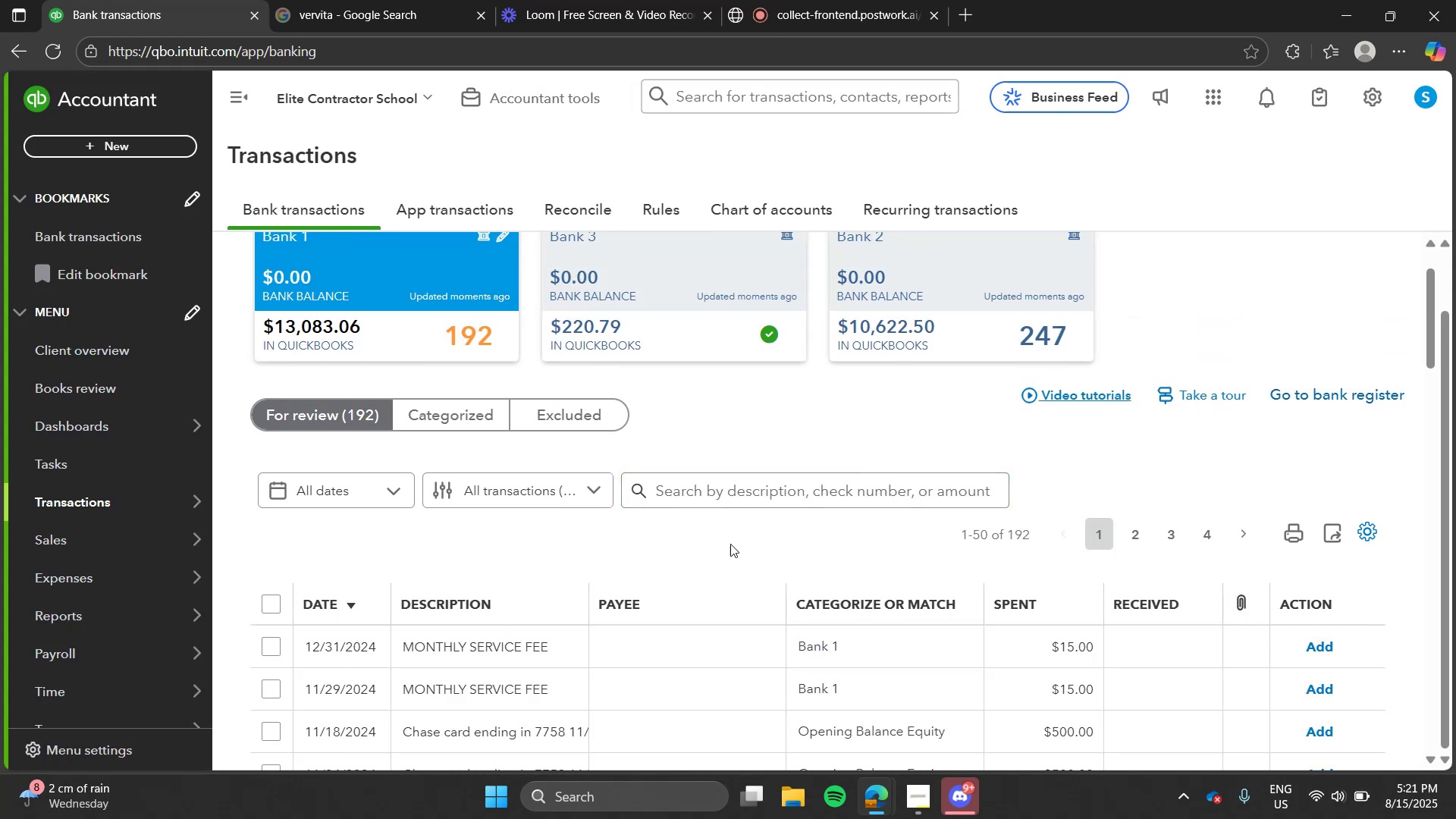 
left_click([726, 483])
 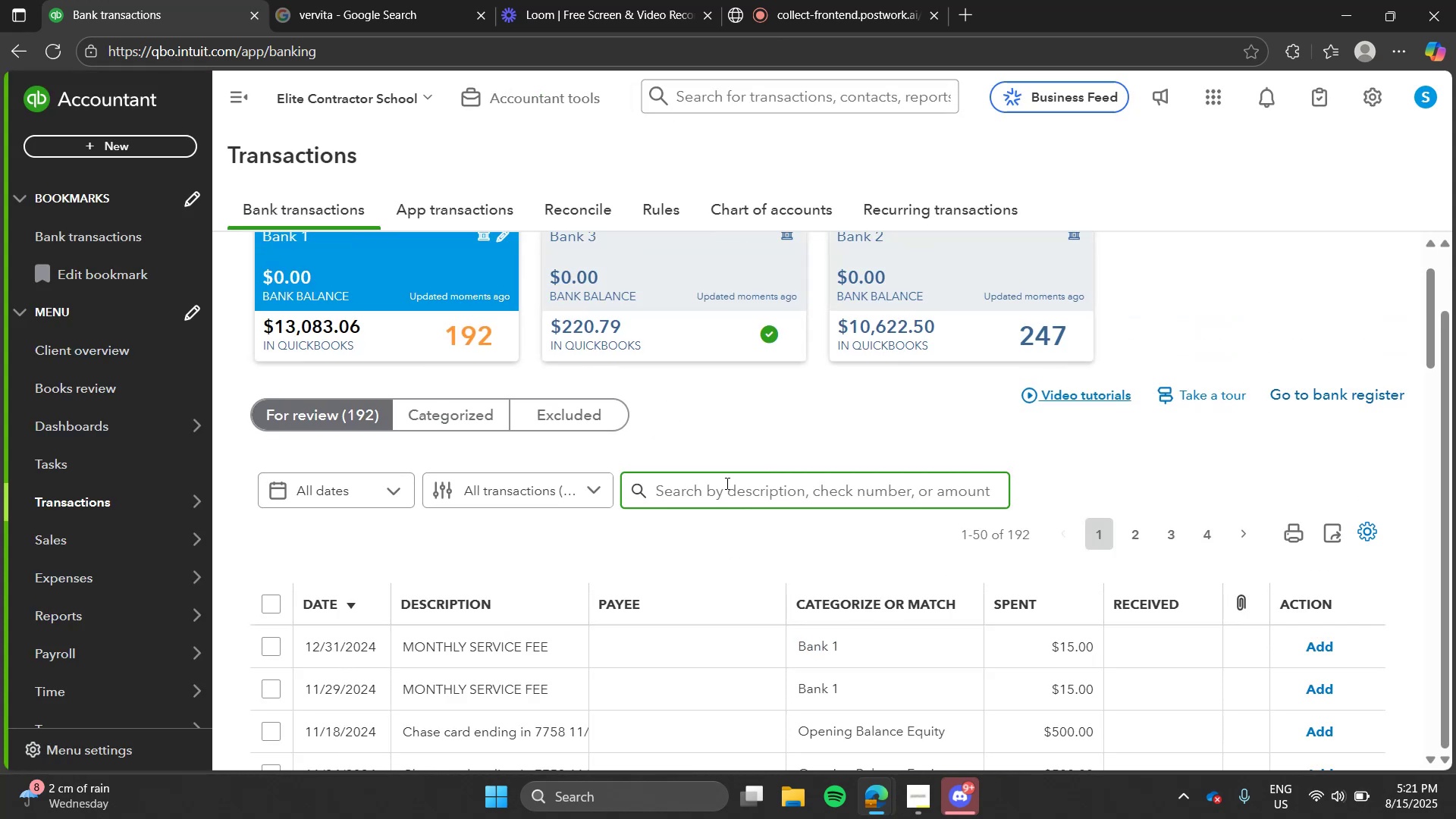 
type(service)
 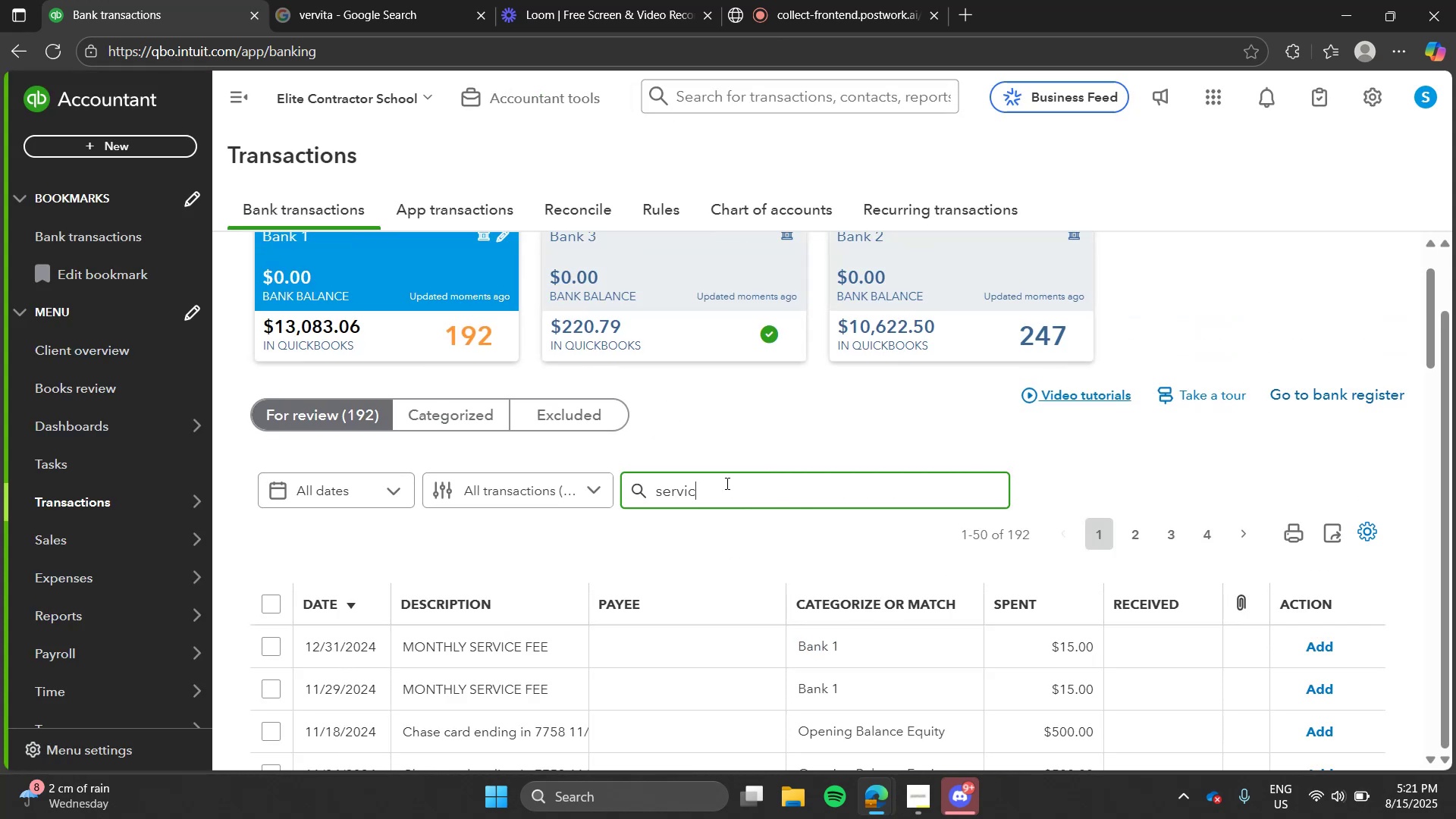 
key(Enter)
 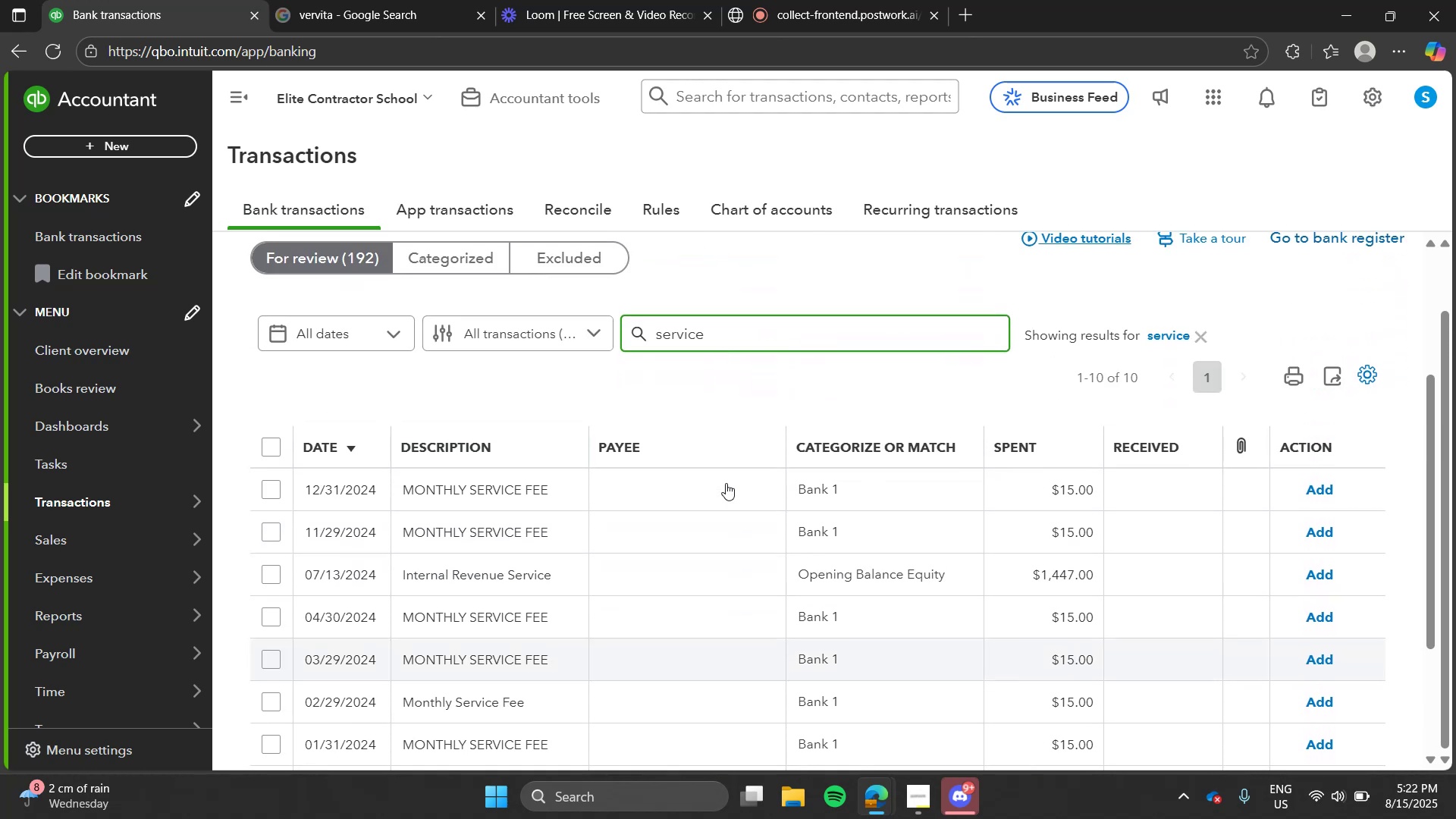 
wait(5.46)
 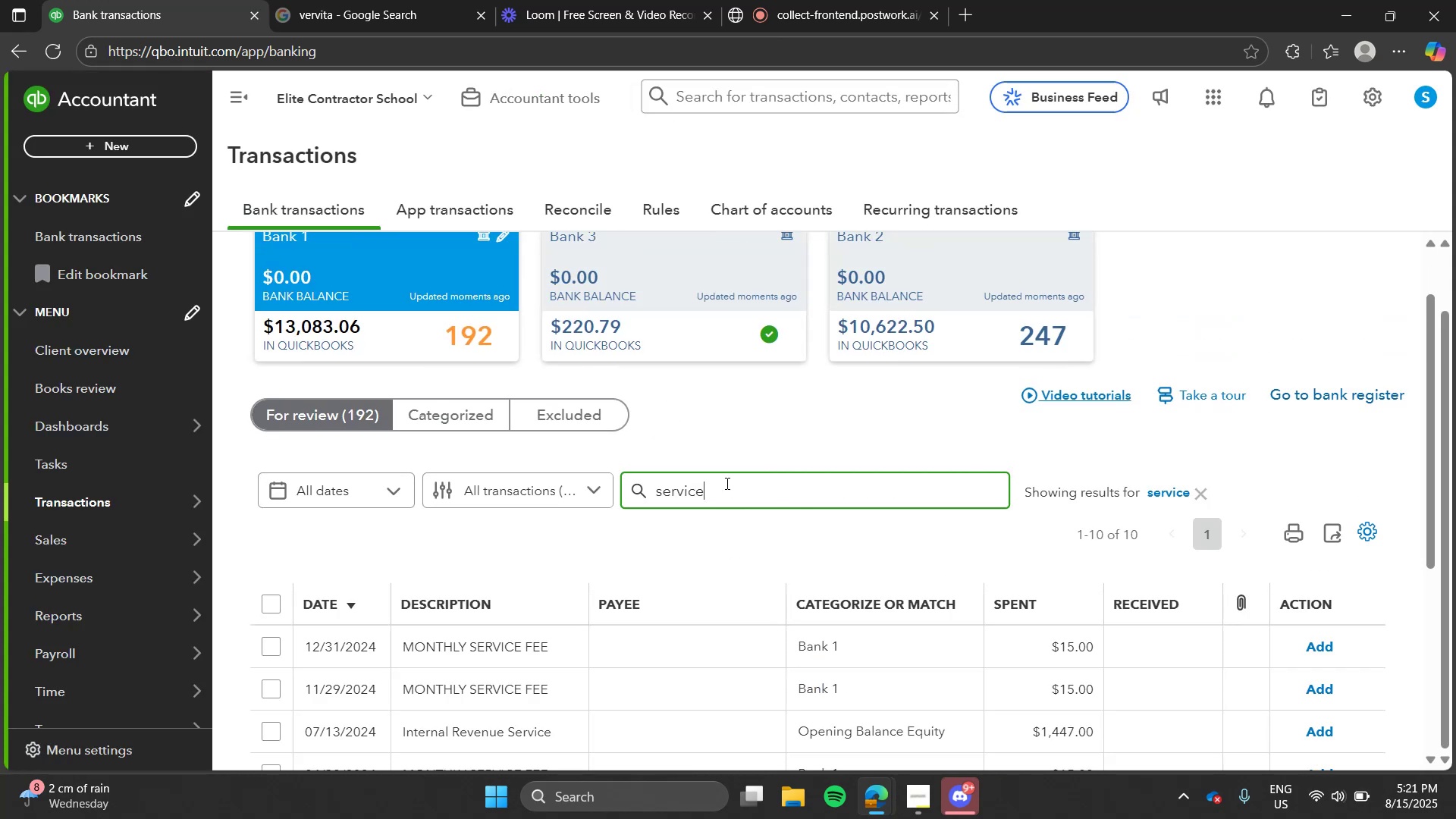 
type( free)
 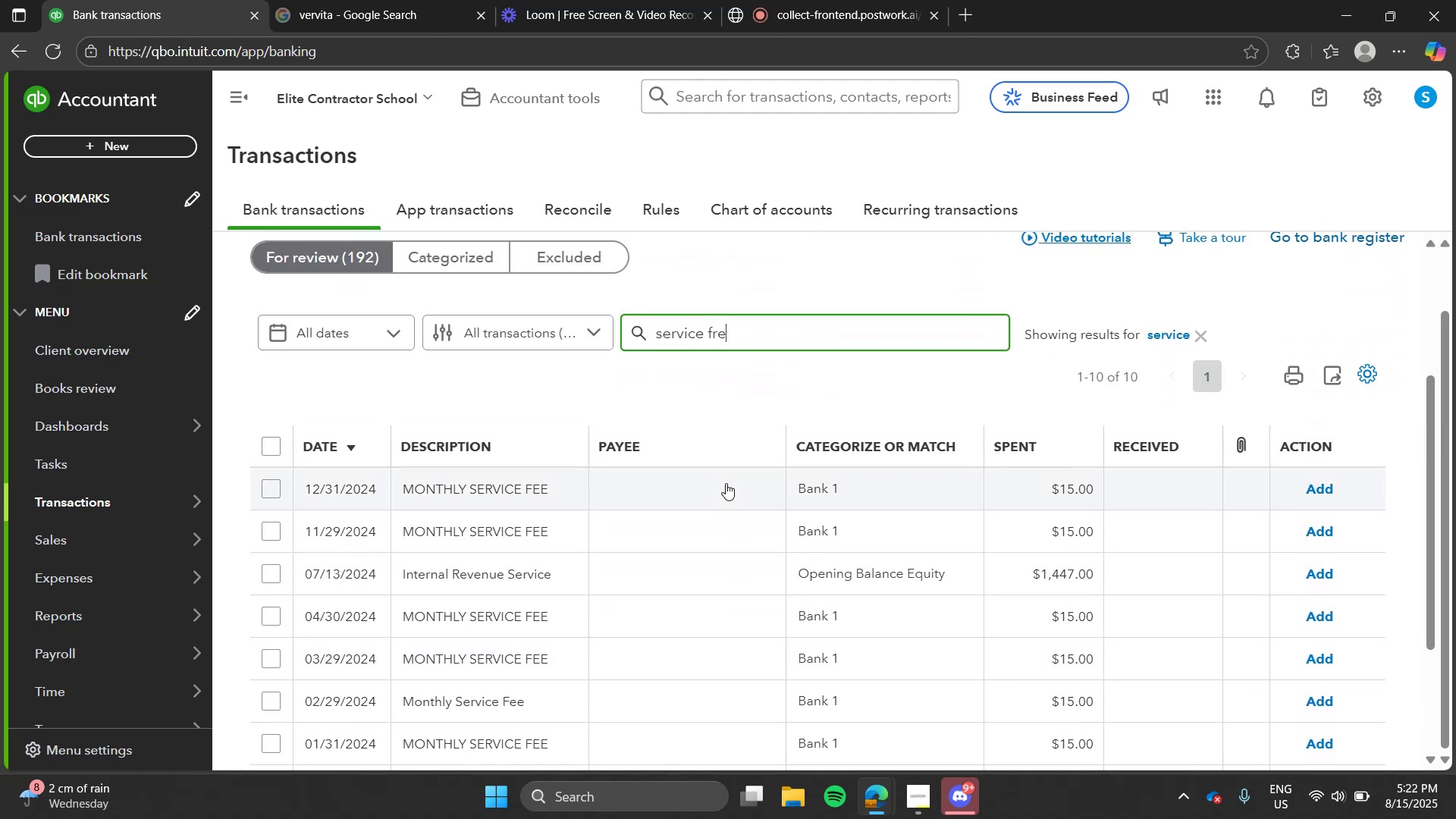 
key(Enter)
 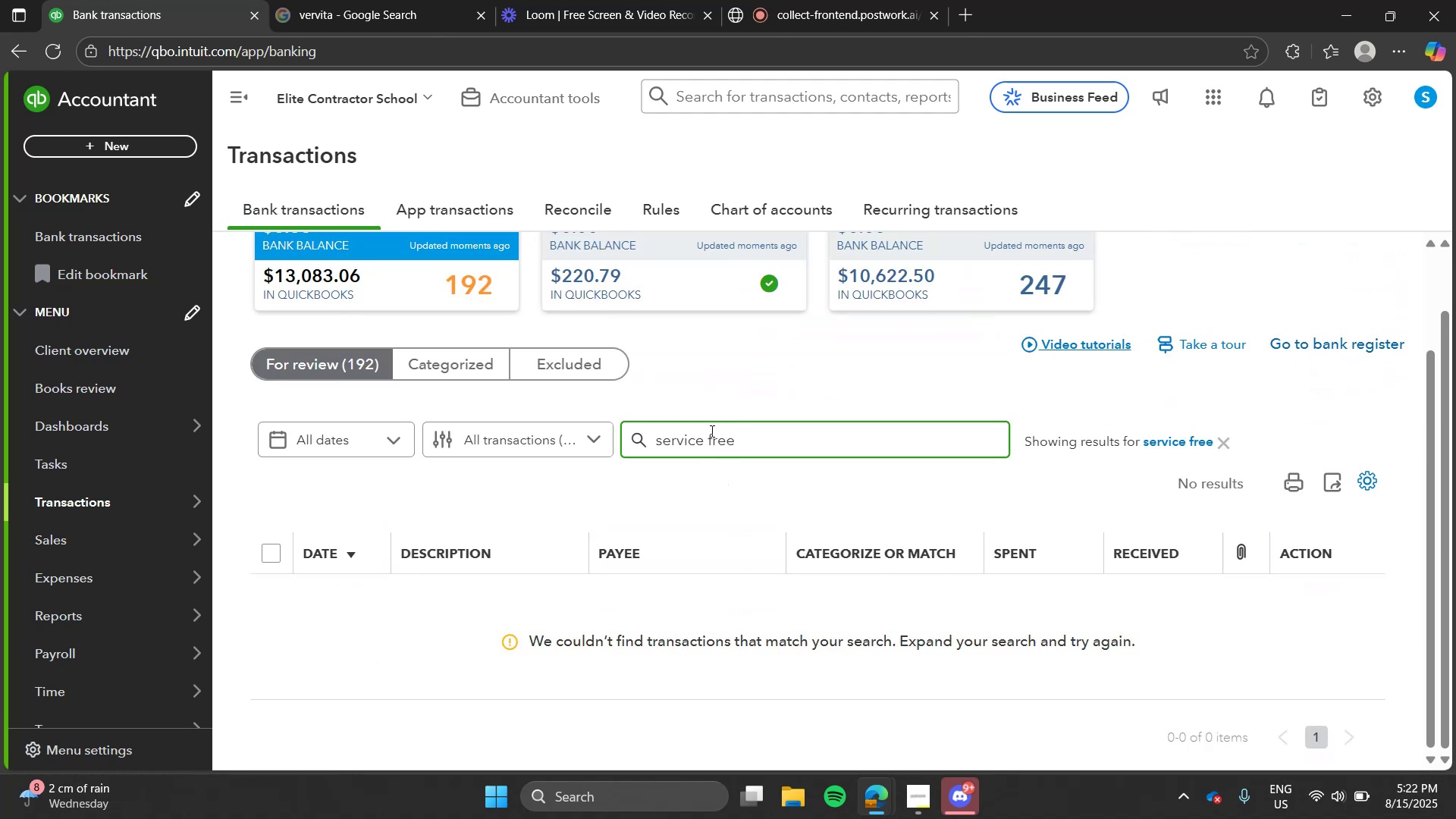 
left_click([720, 440])
 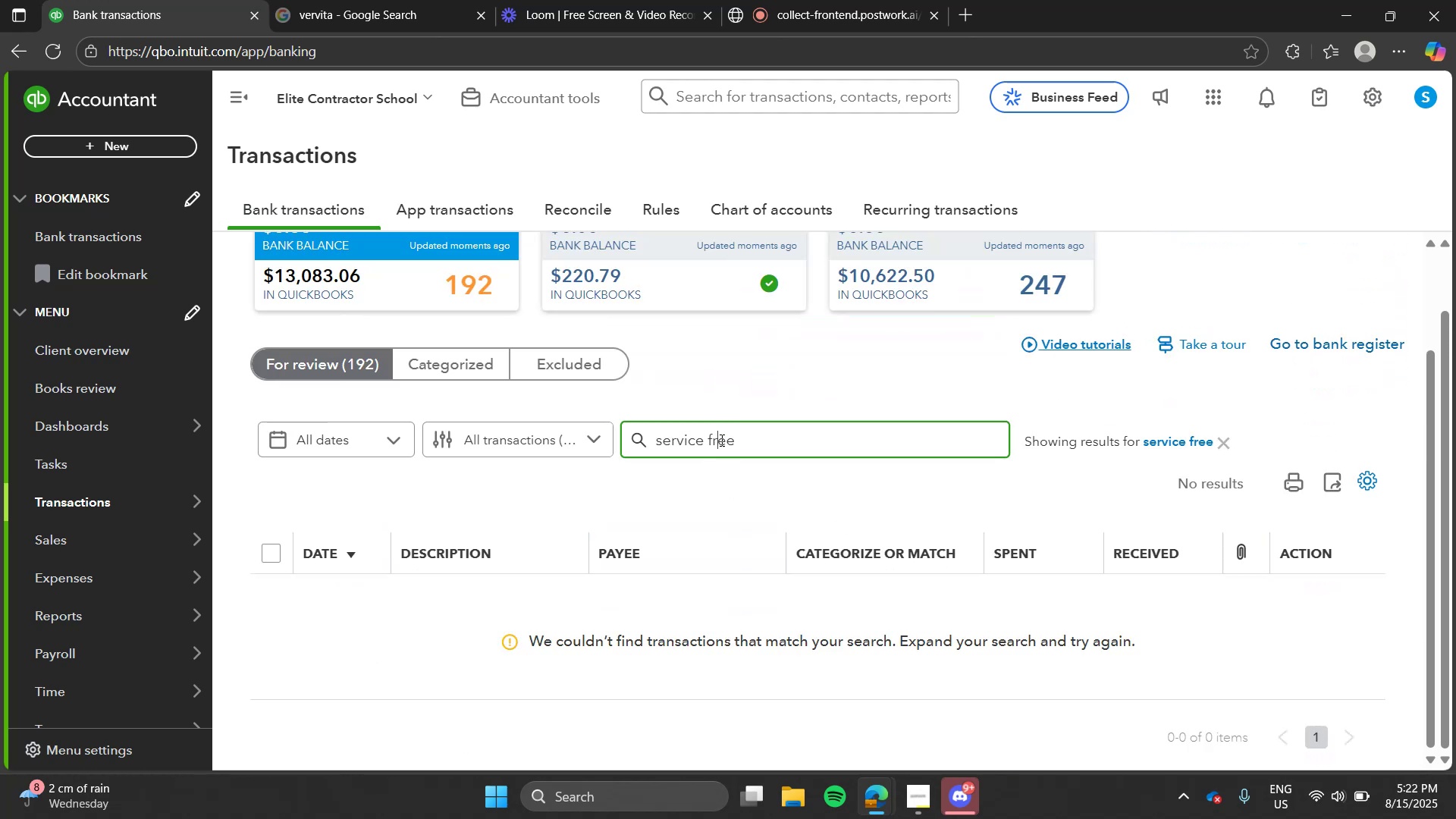 
key(Backspace)
 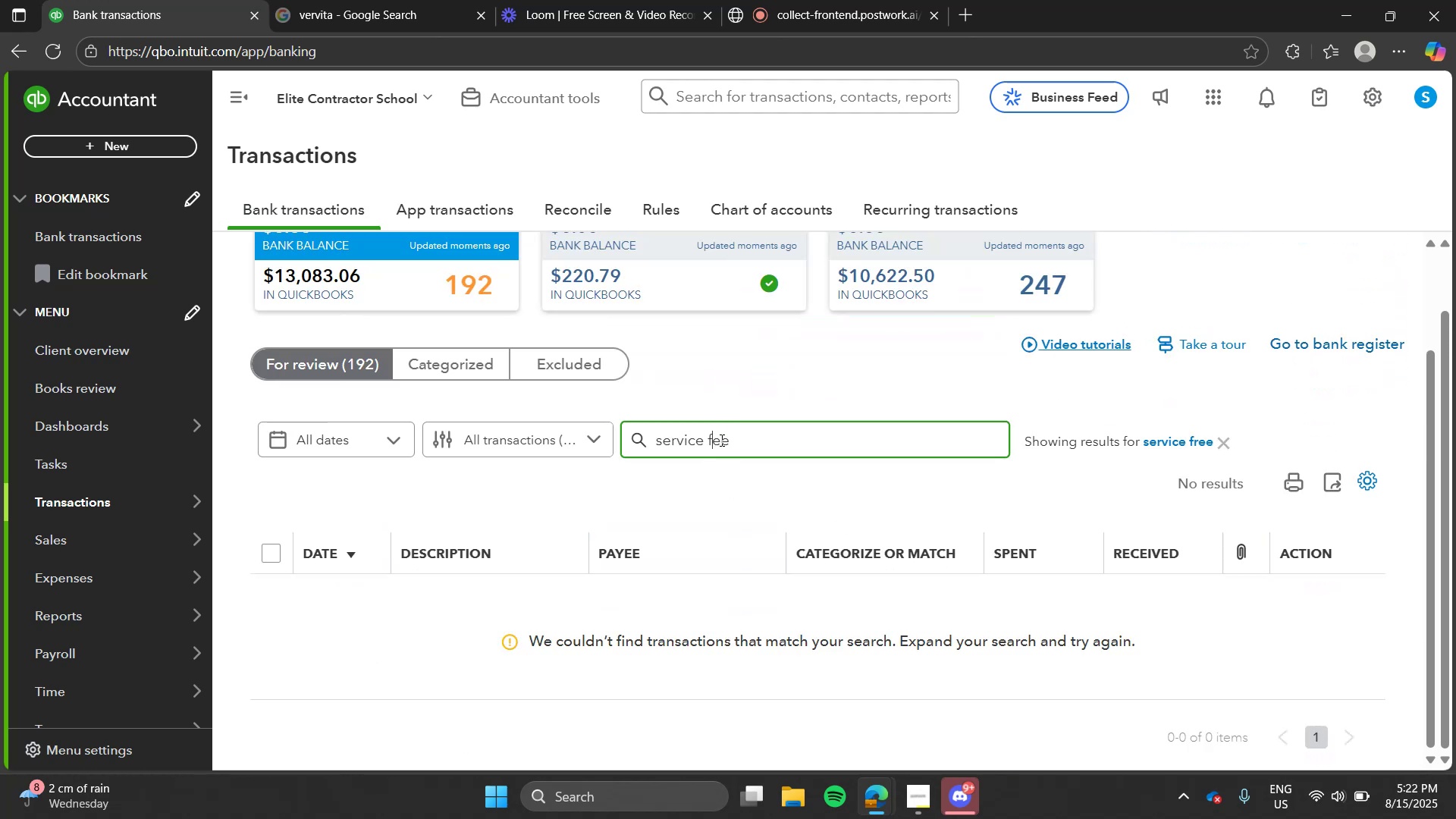 
key(Enter)
 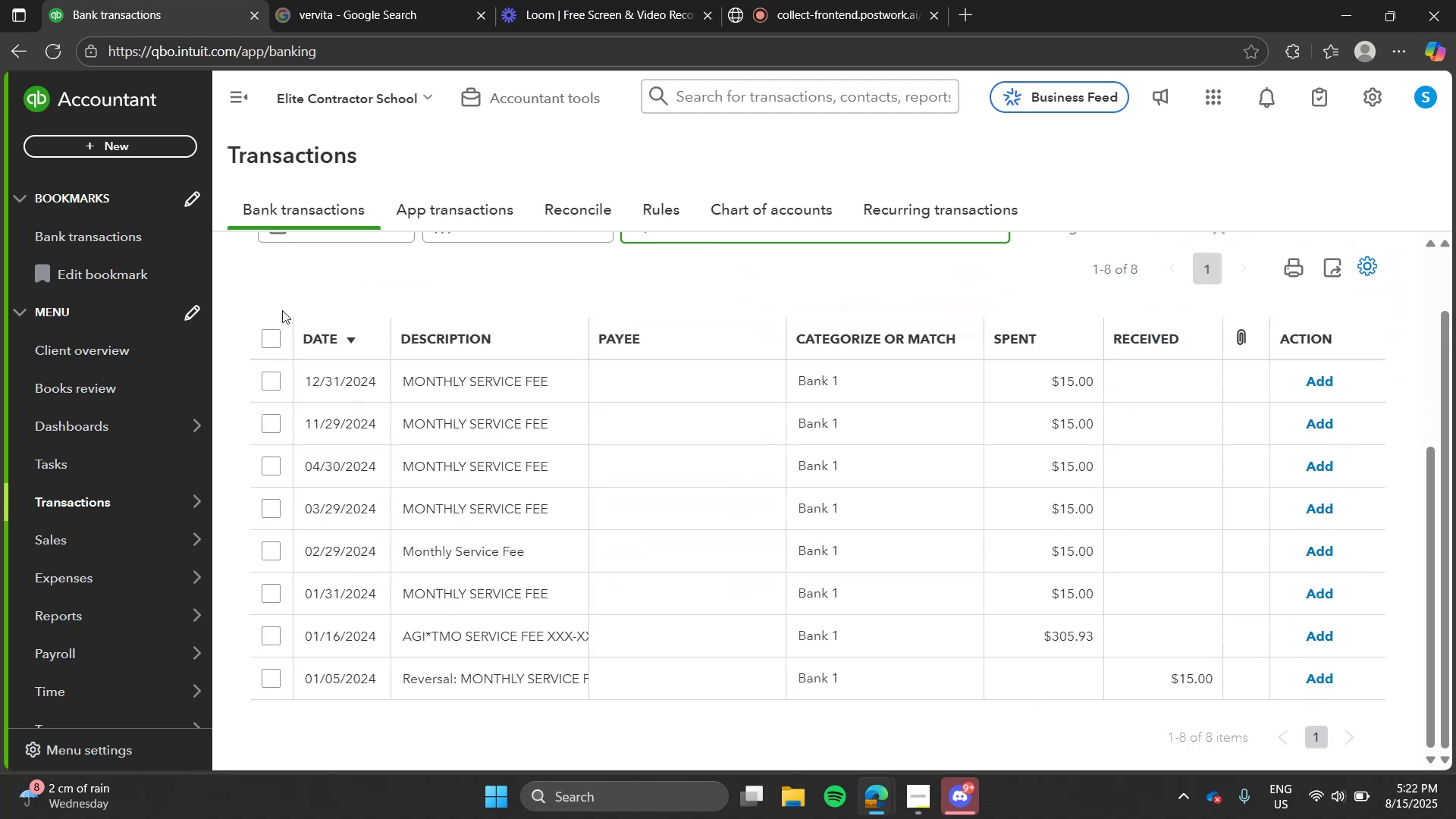 
left_click([271, 342])
 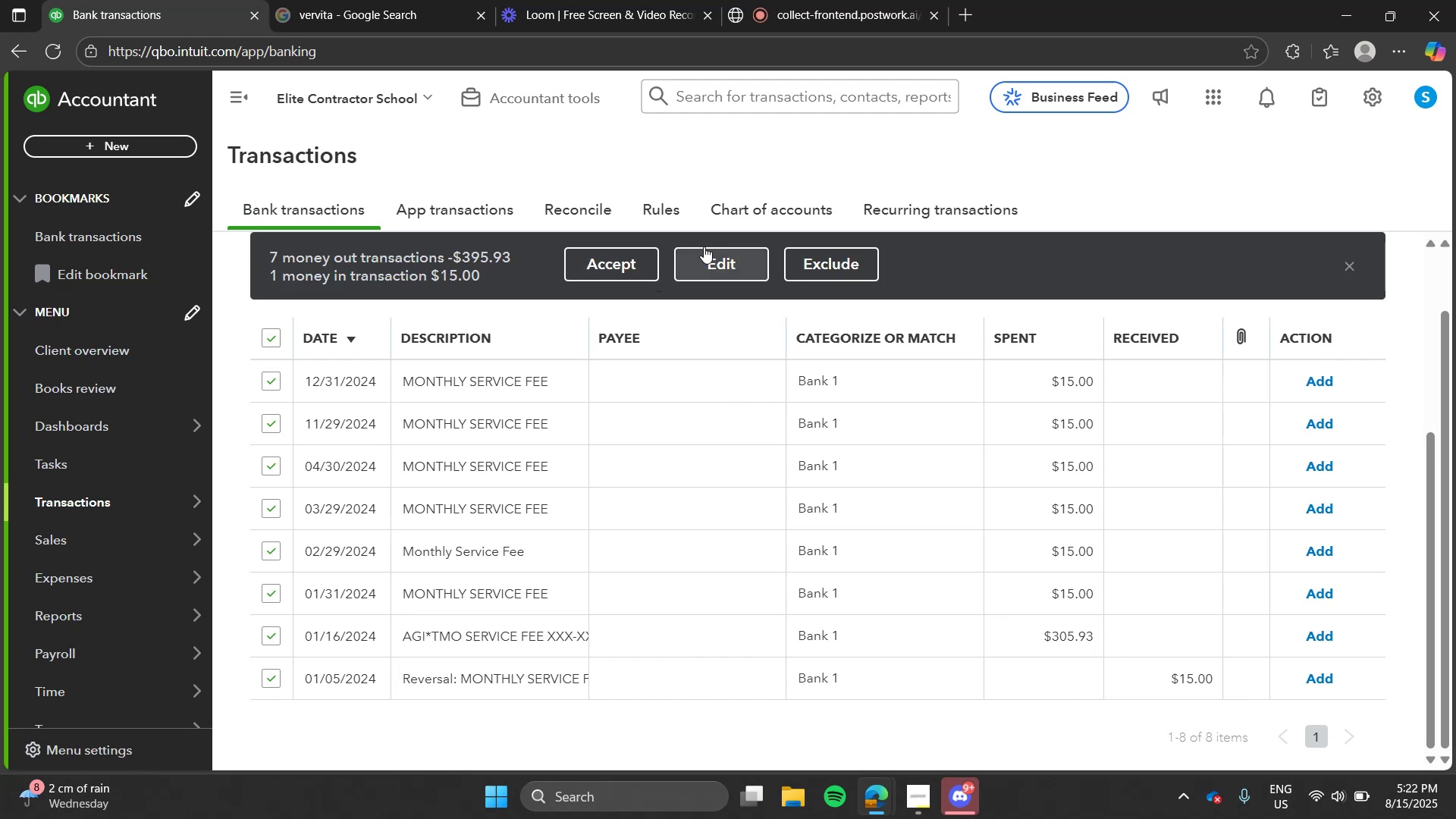 
left_click([721, 255])
 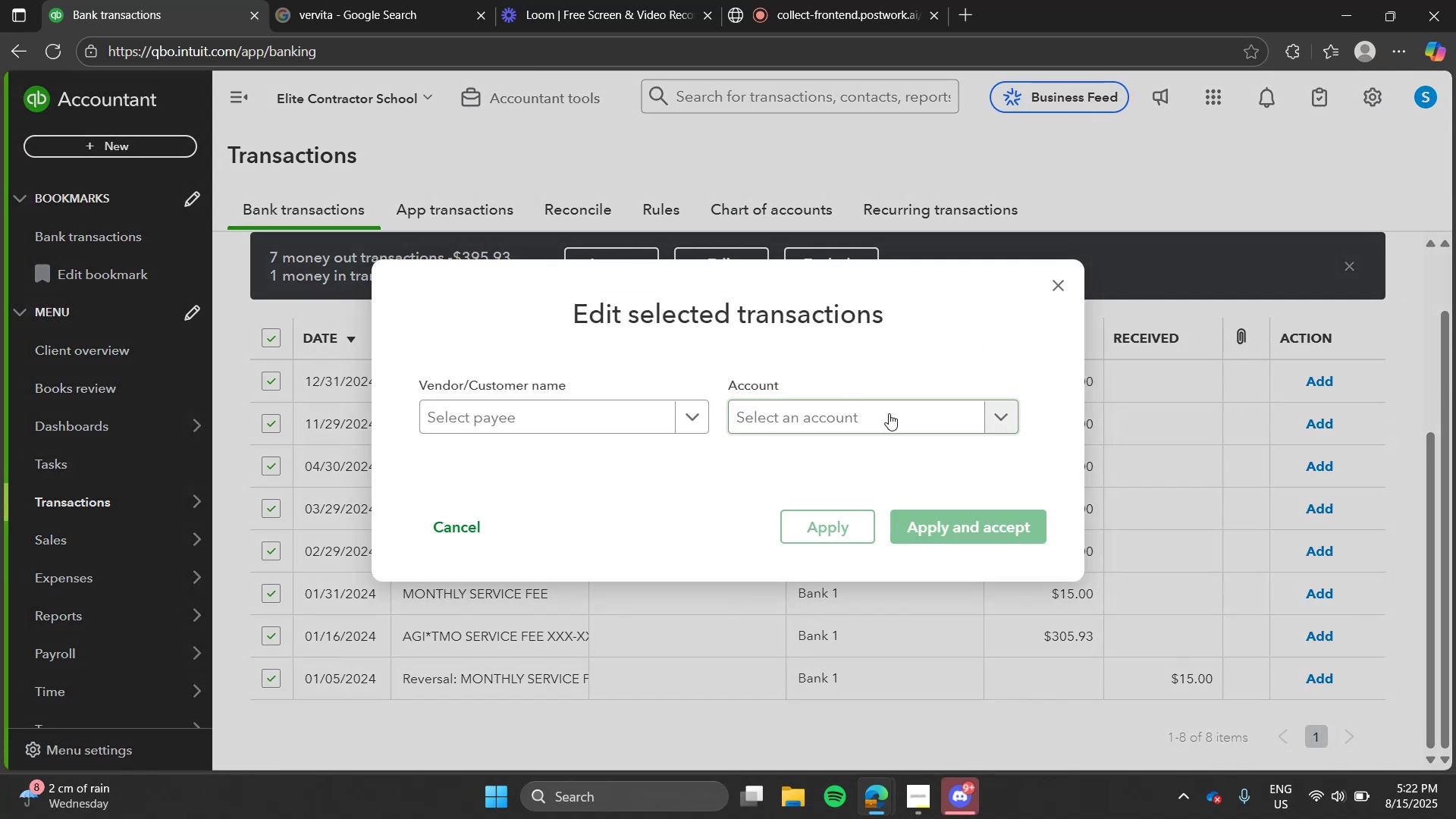 
left_click([889, 413])
 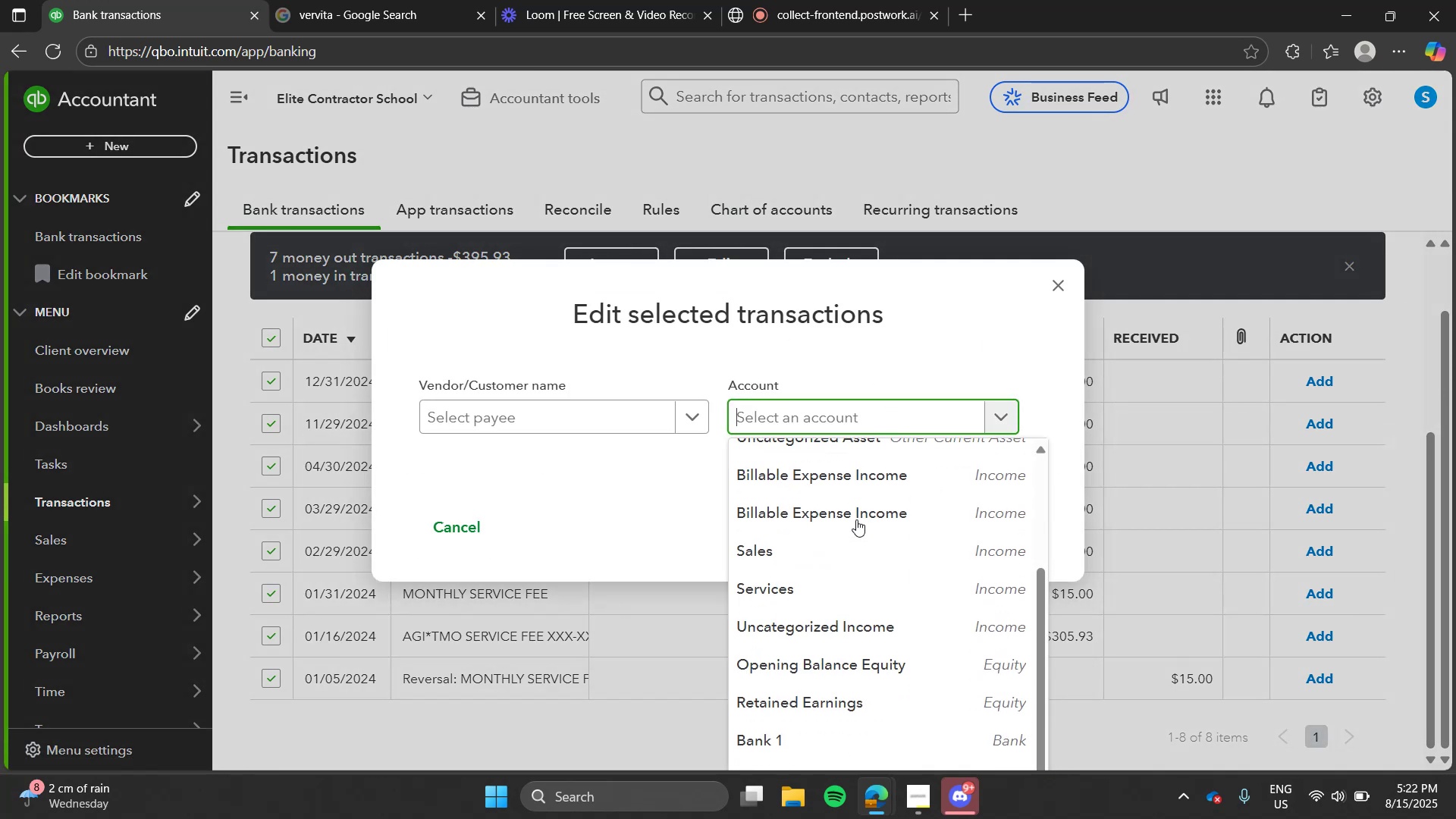 
left_click([850, 588])
 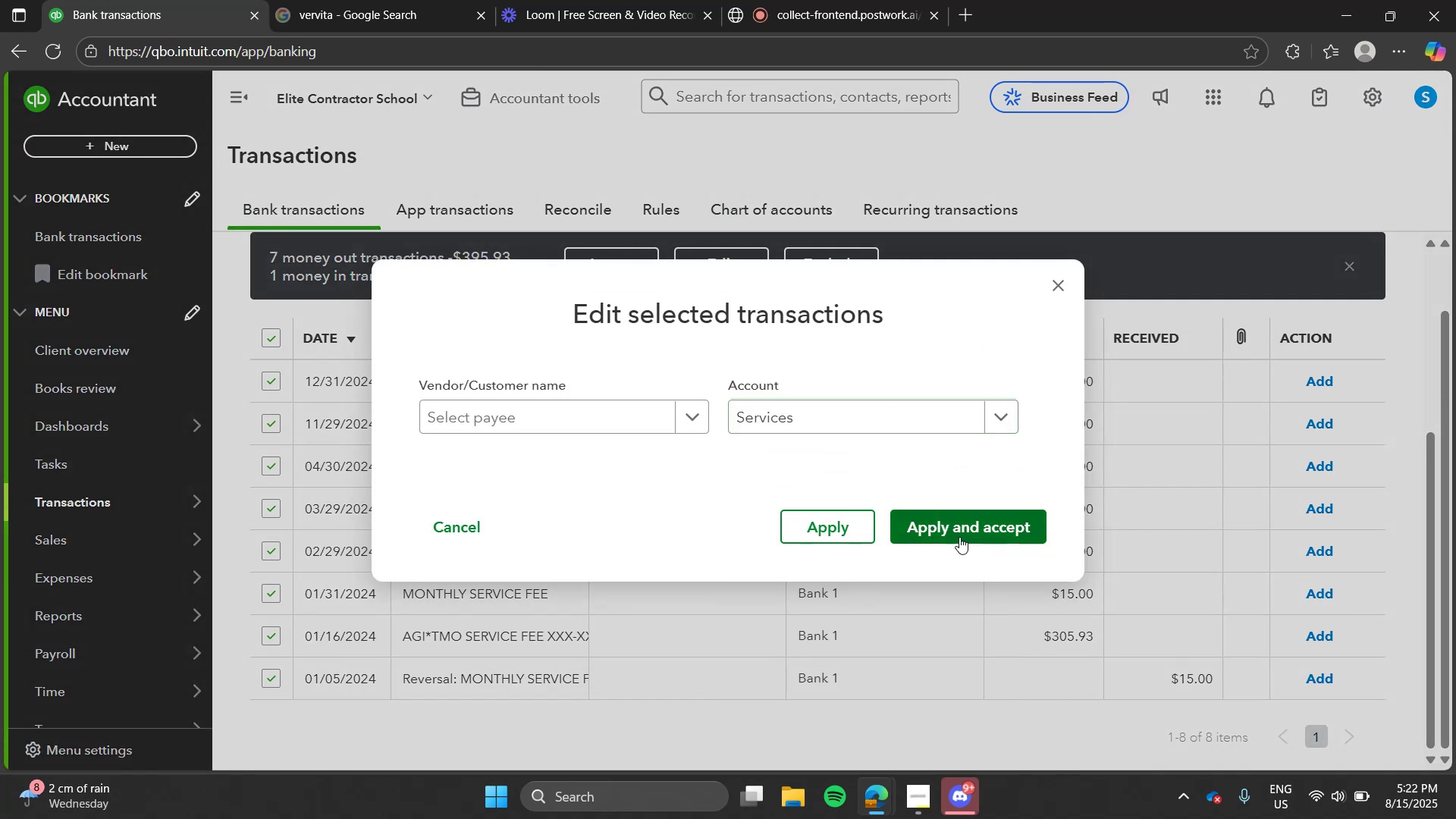 
left_click([944, 529])
 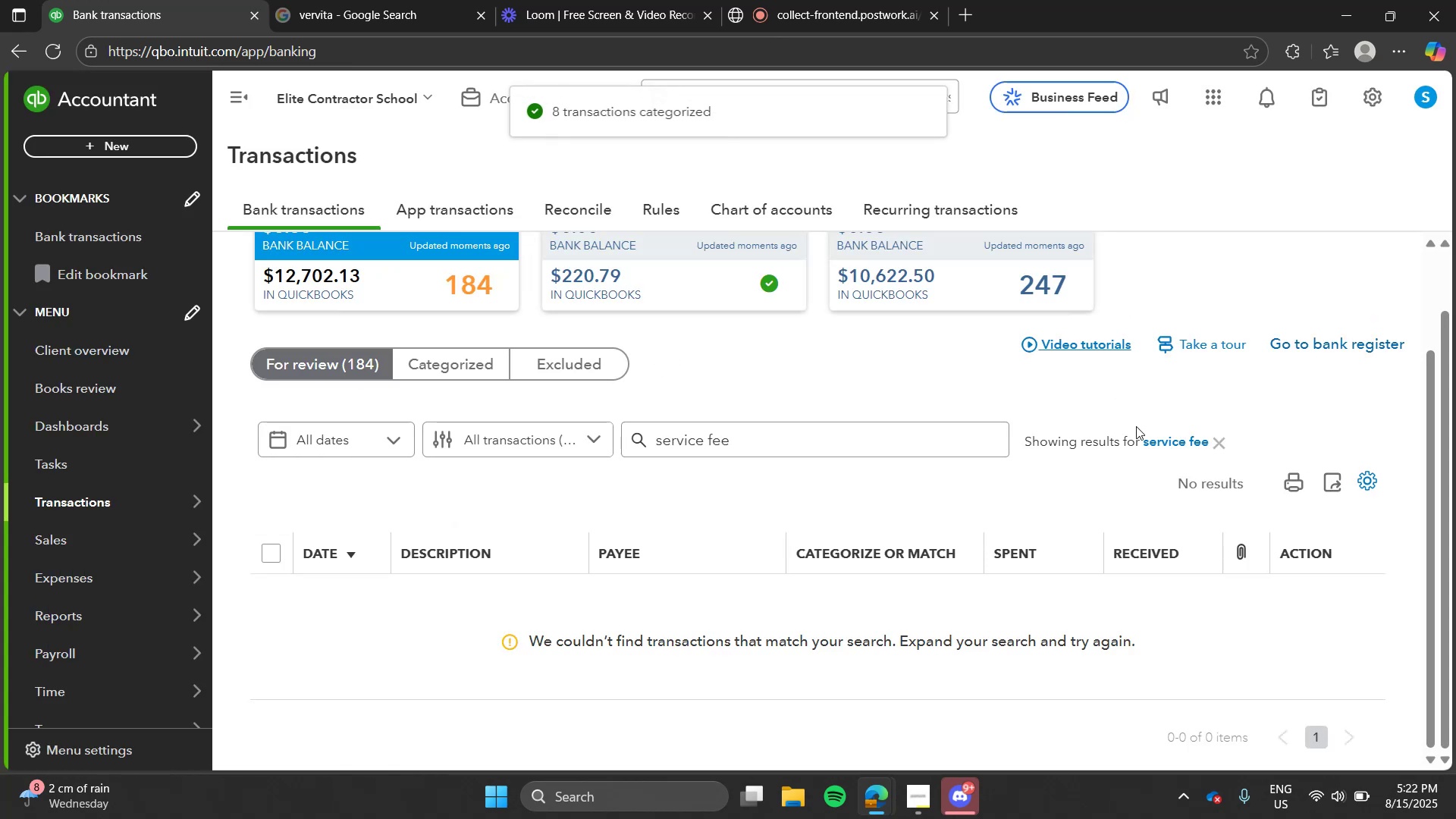 
left_click([1174, 435])
 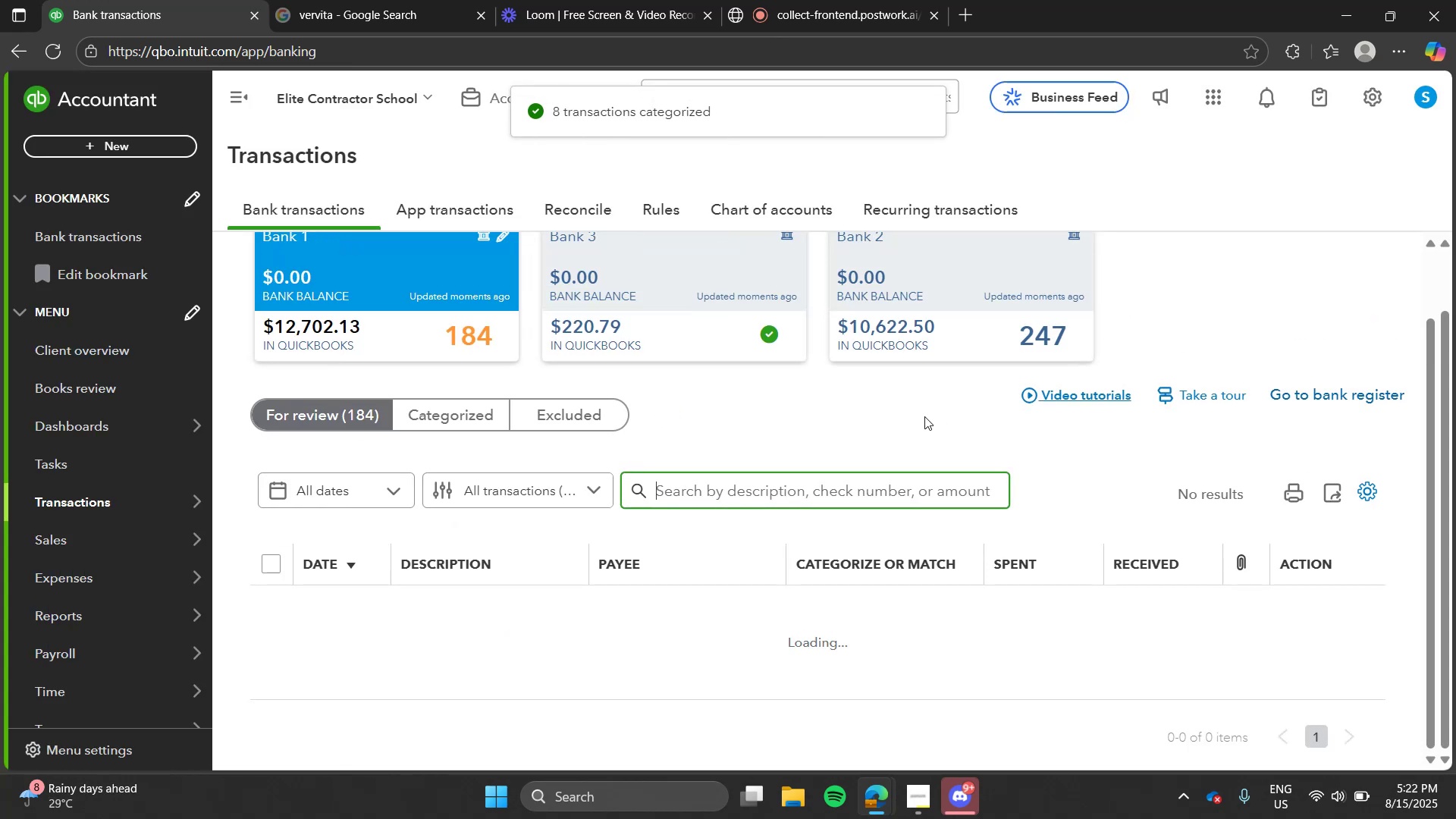 
left_click([924, 416])
 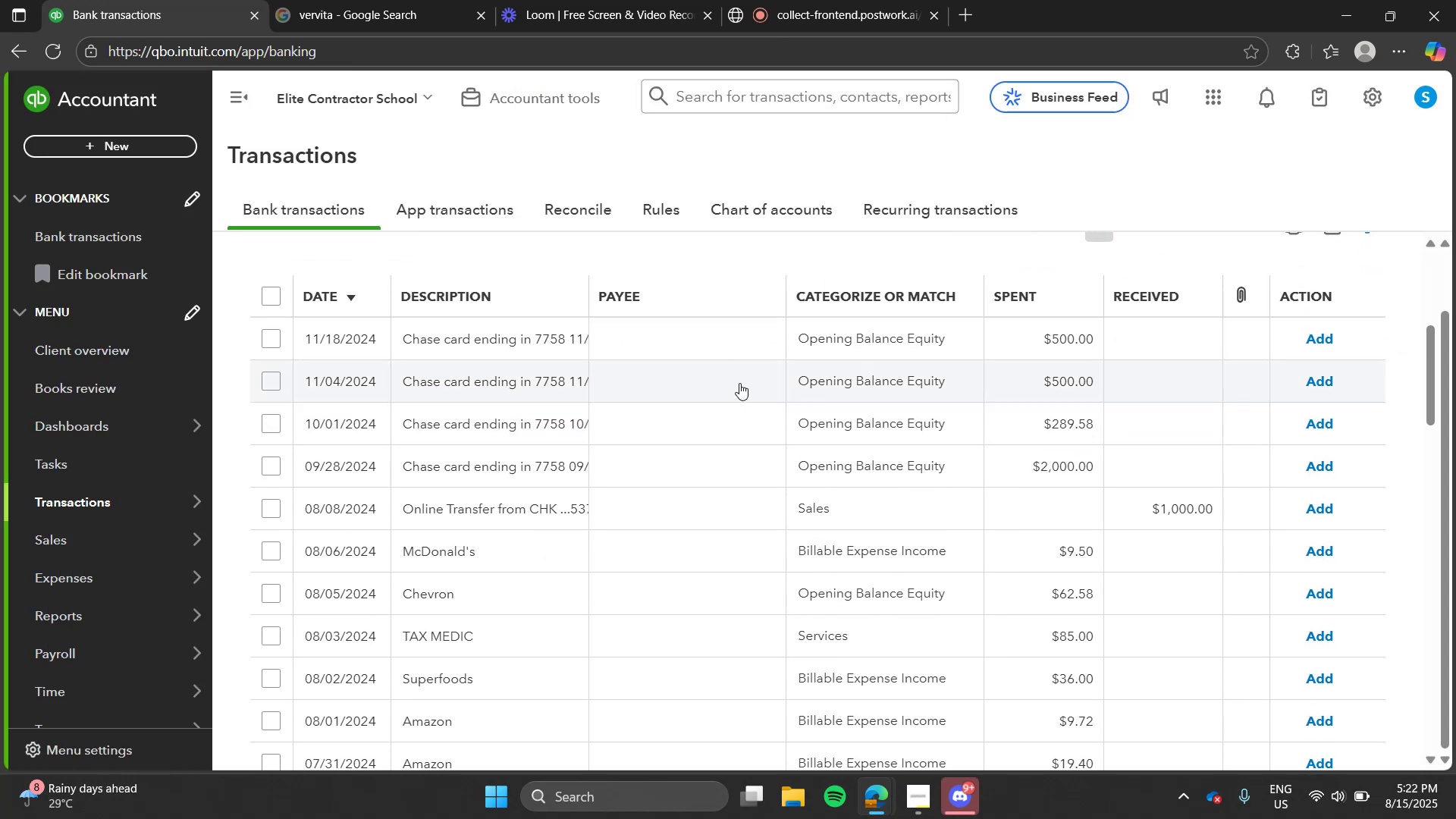 
wait(9.0)
 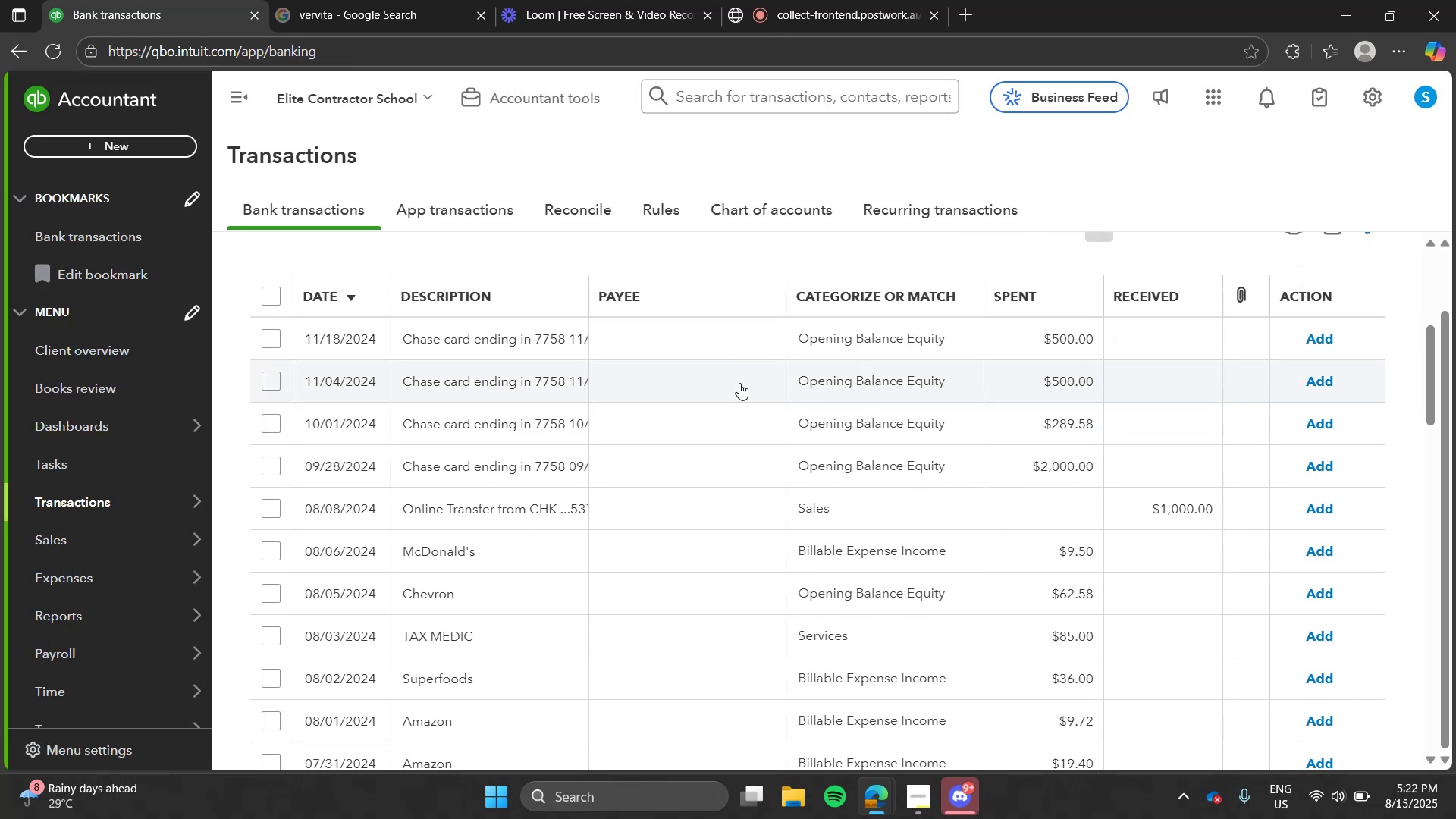 
left_click([795, 270])
 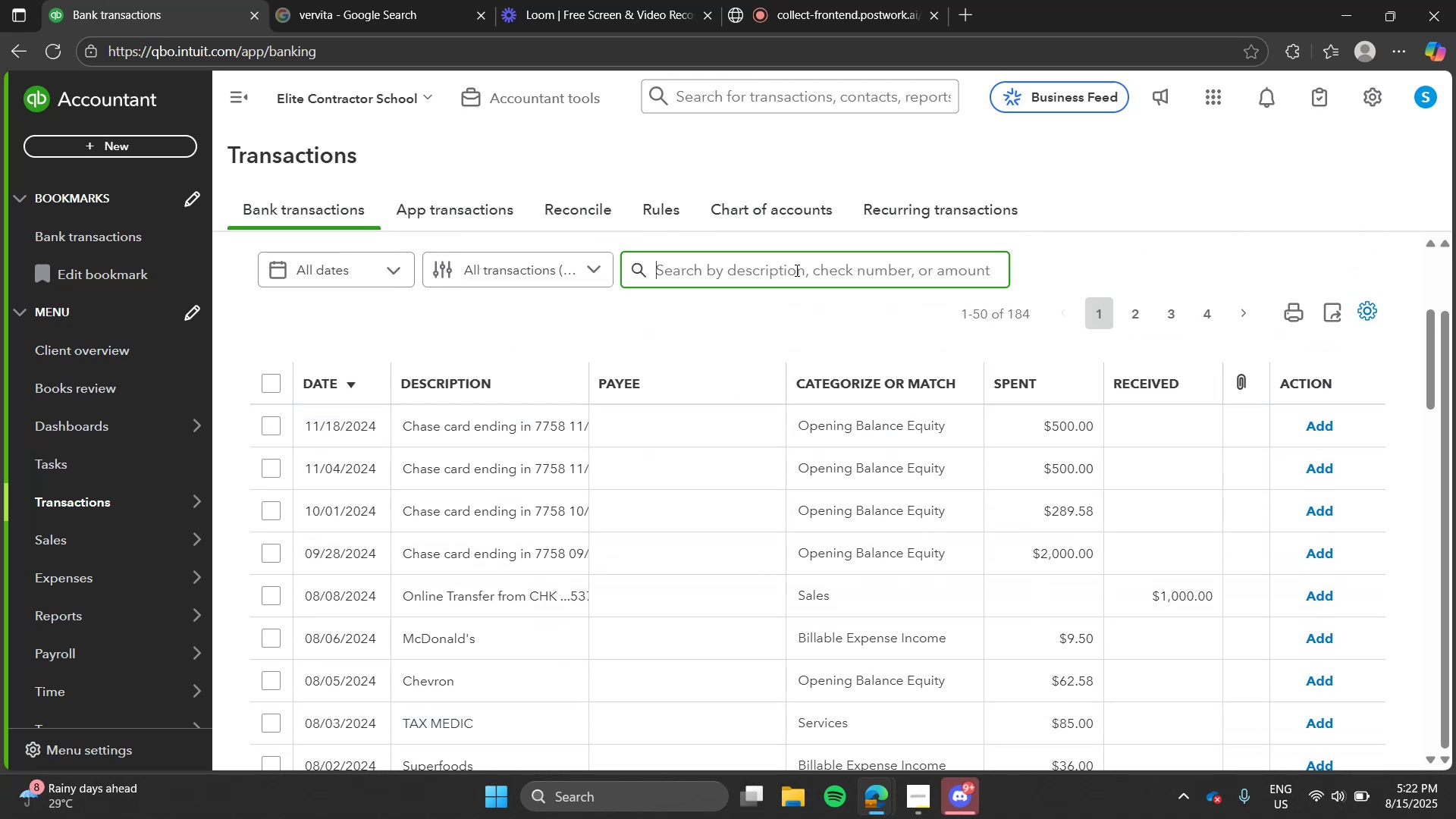 
type(amazon)
 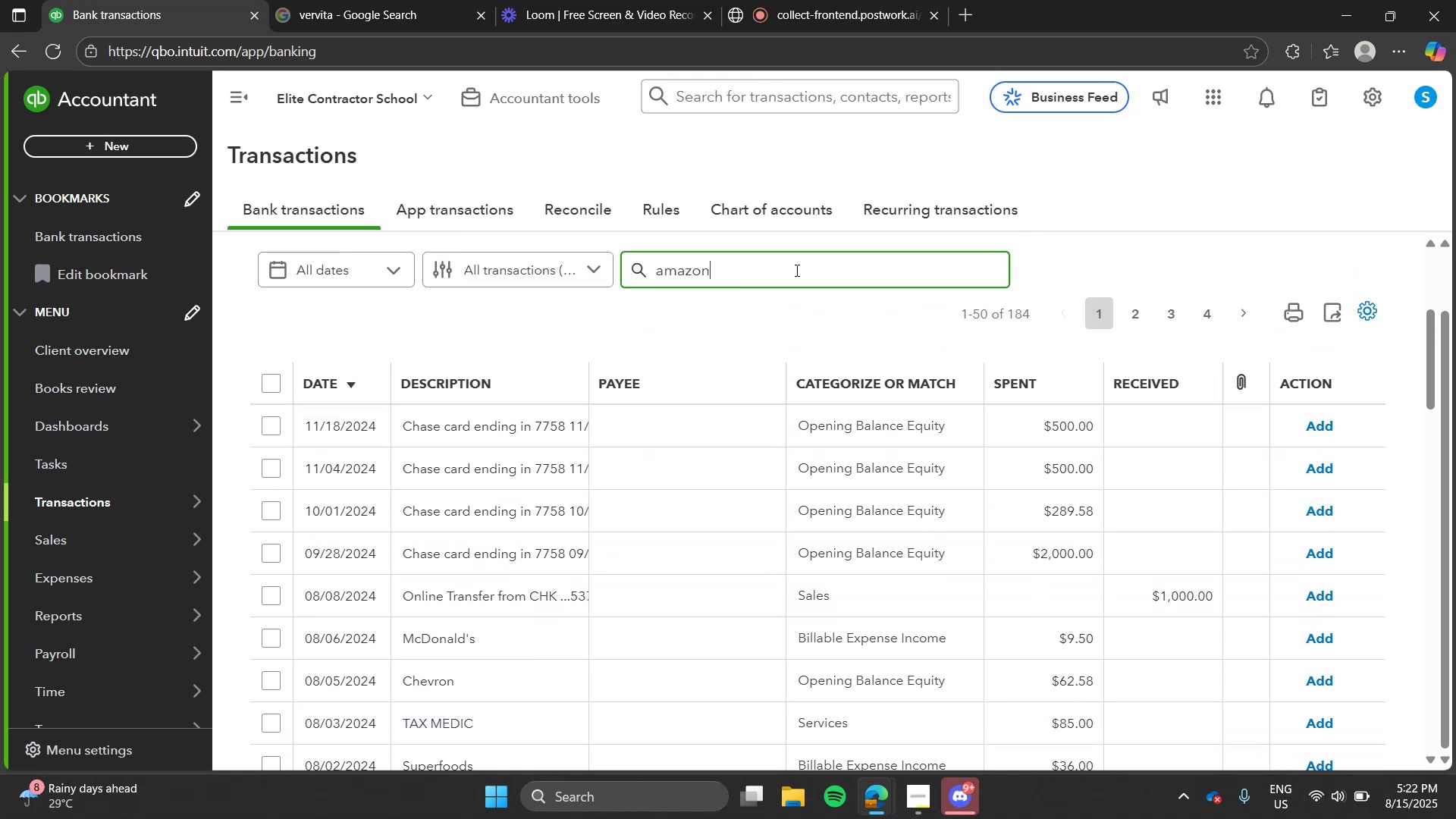 
key(Enter)
 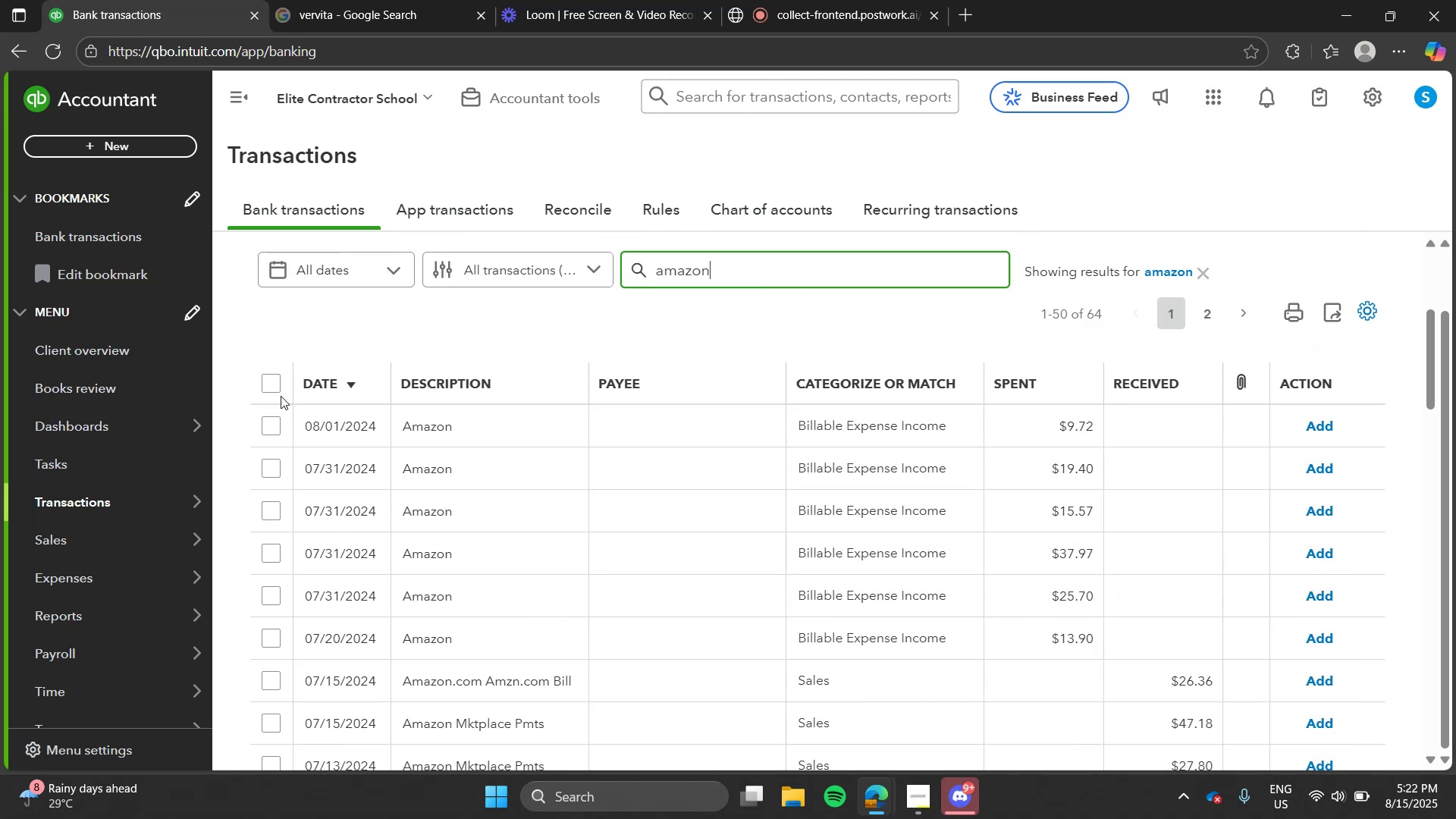 
left_click([273, 388])
 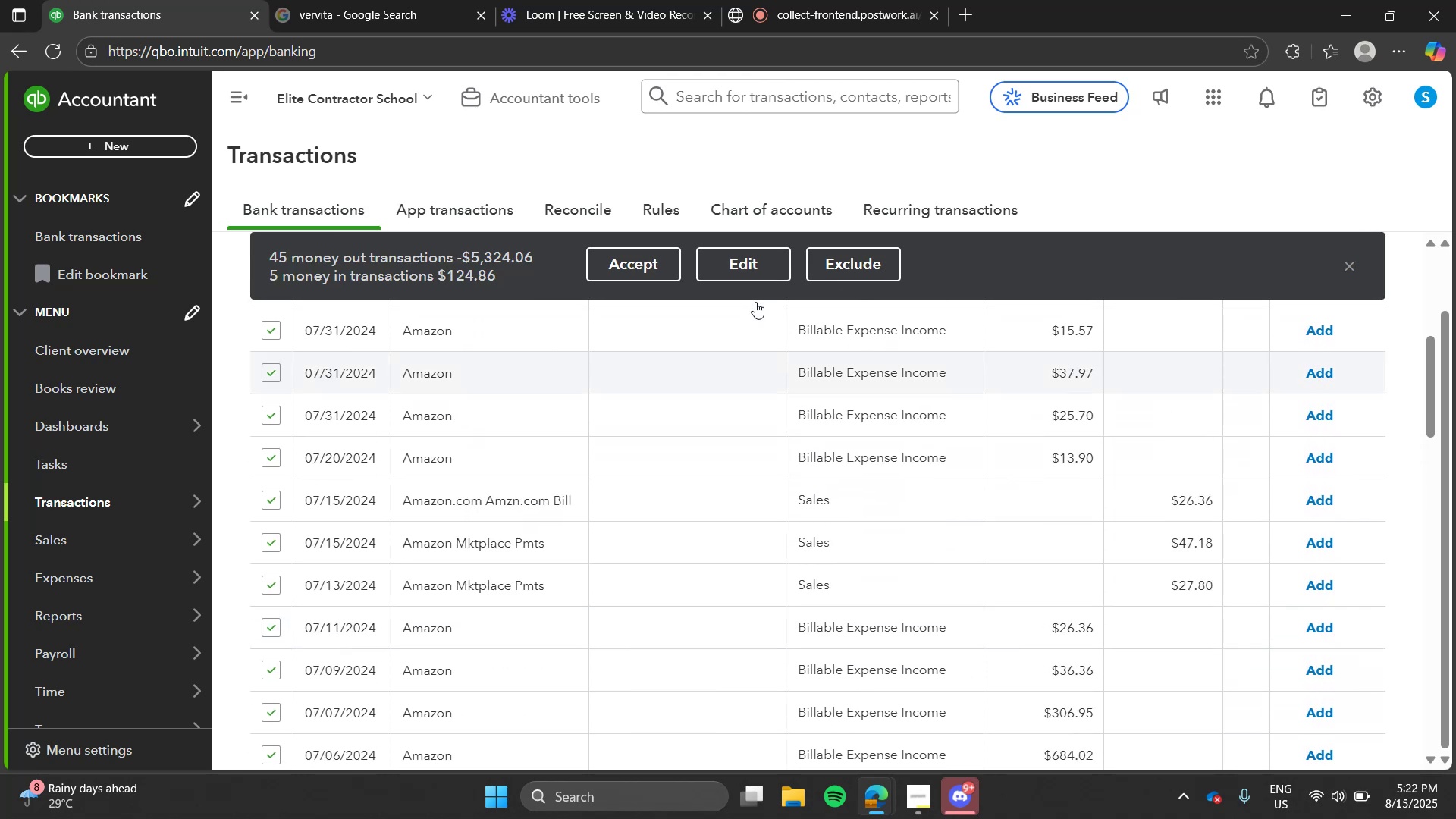 
wait(8.26)
 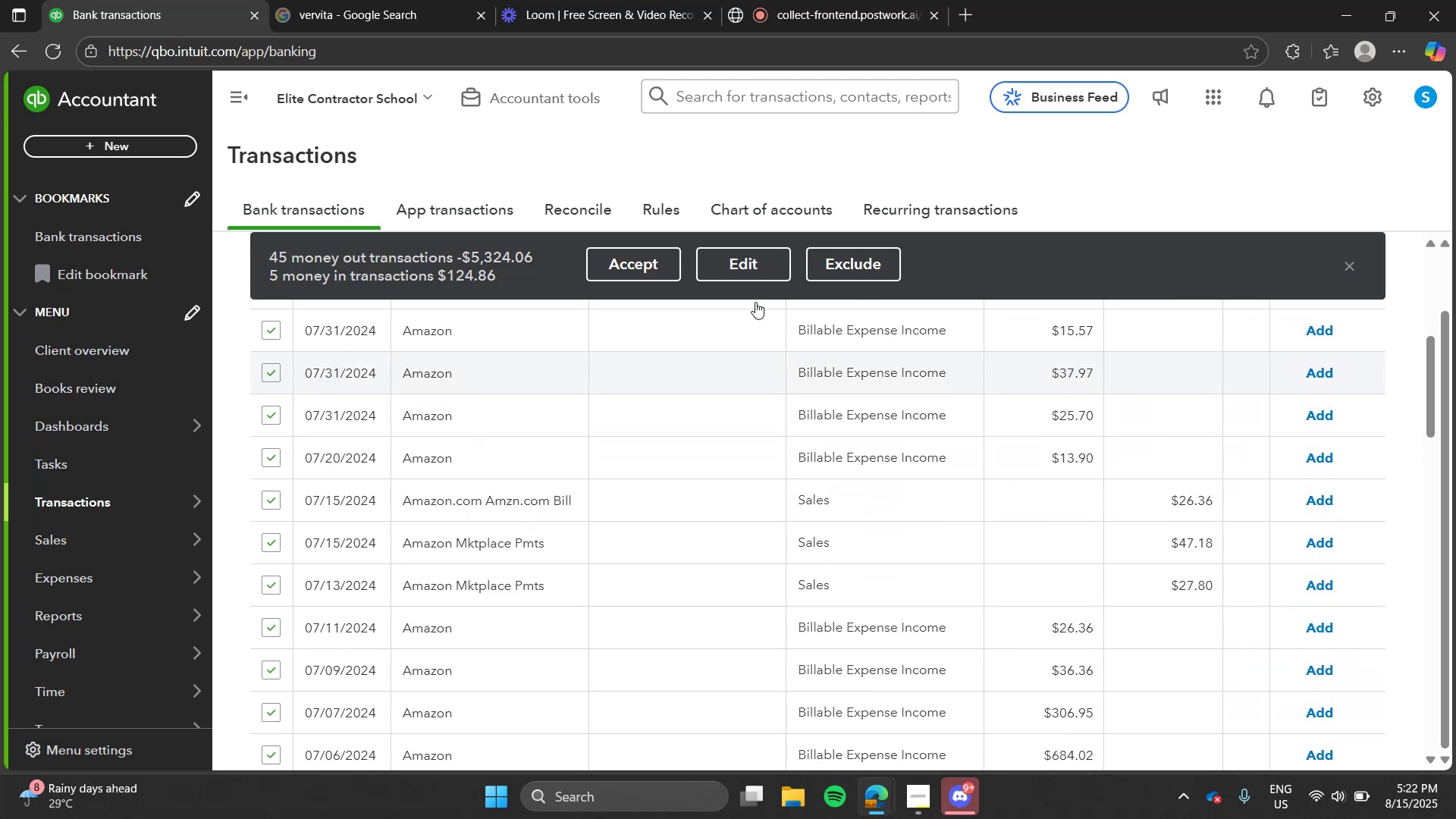 
left_click([274, 497])
 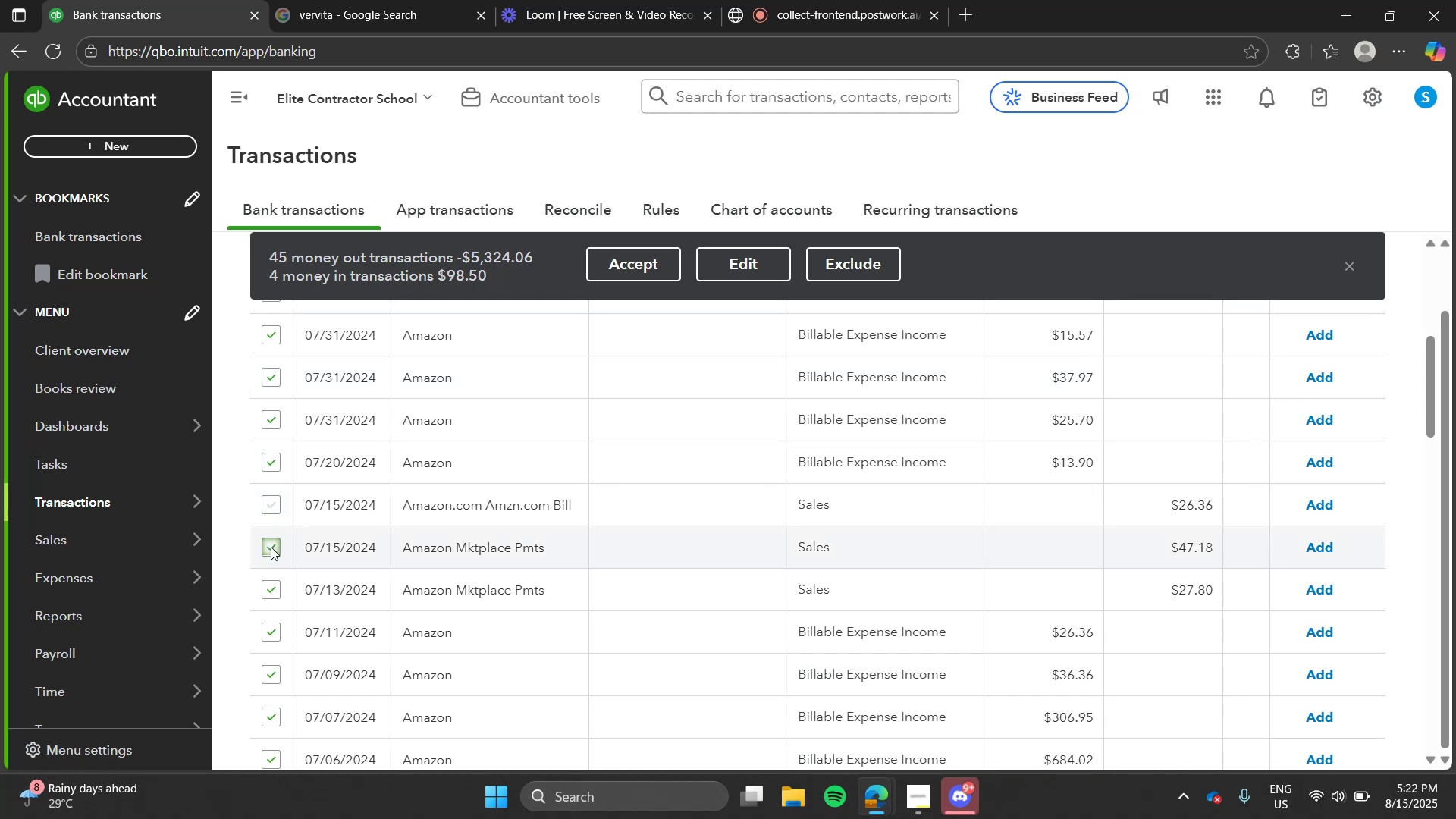 
left_click([271, 547])
 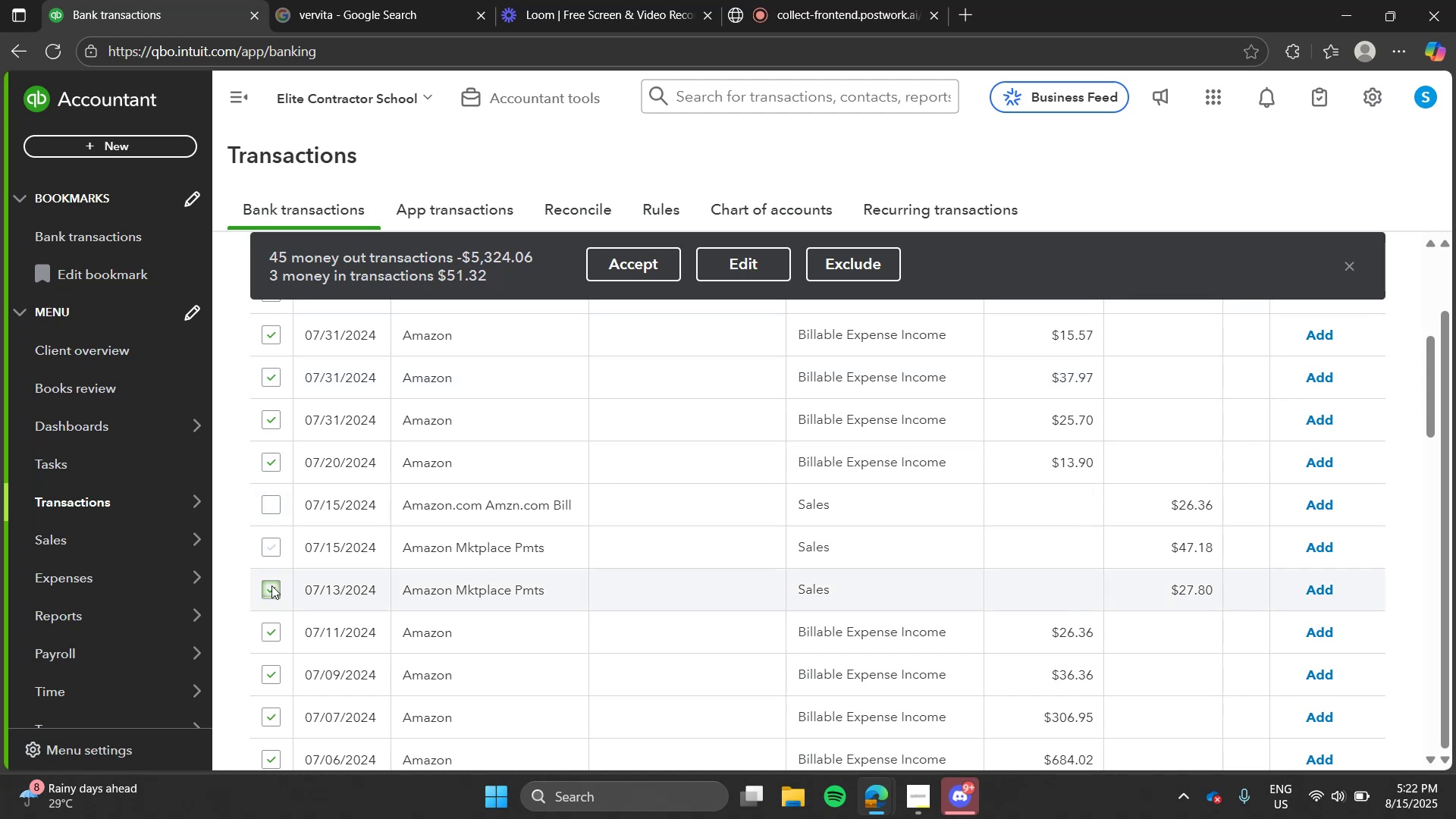 
left_click([271, 585])
 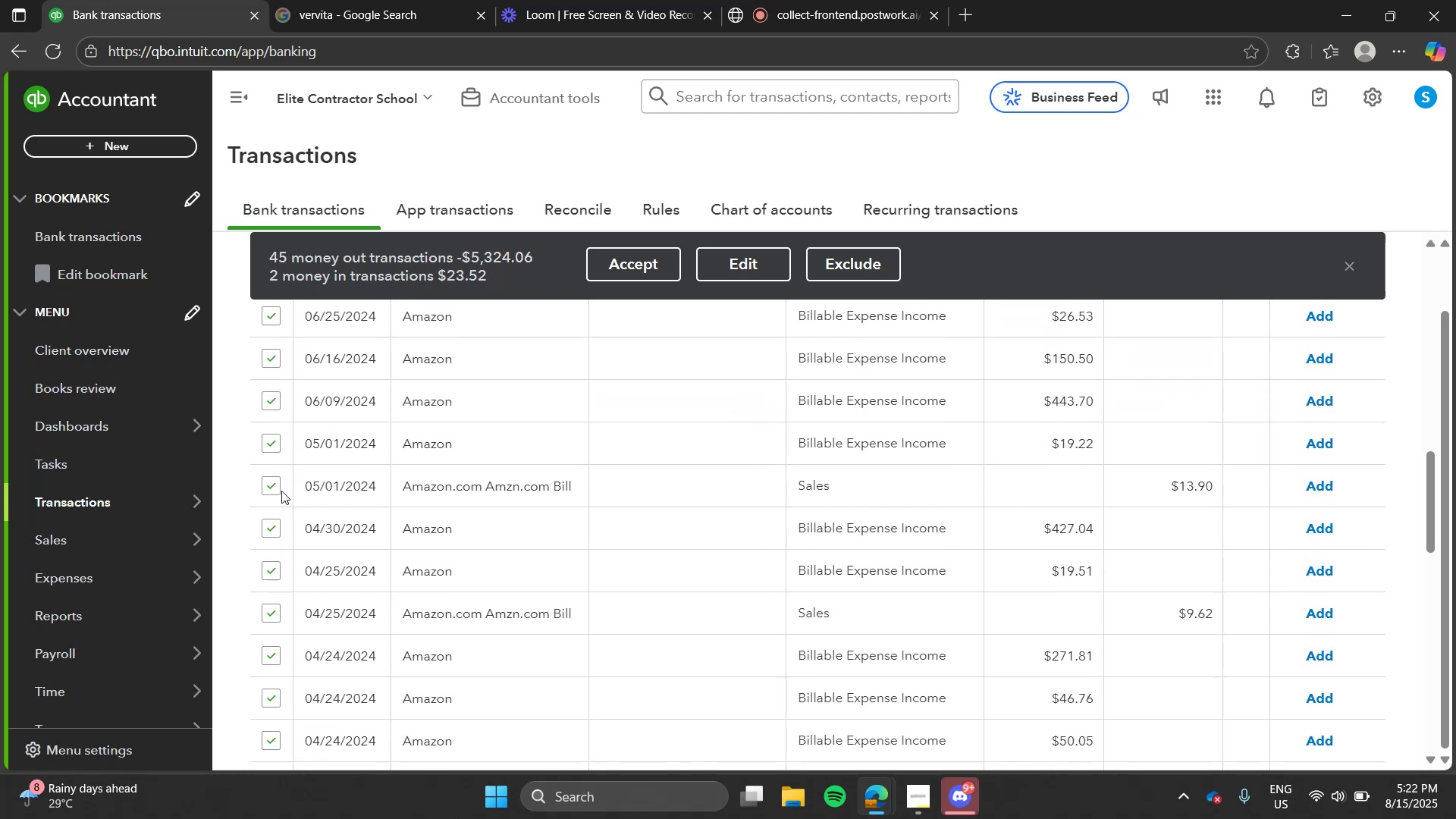 
left_click([275, 488])
 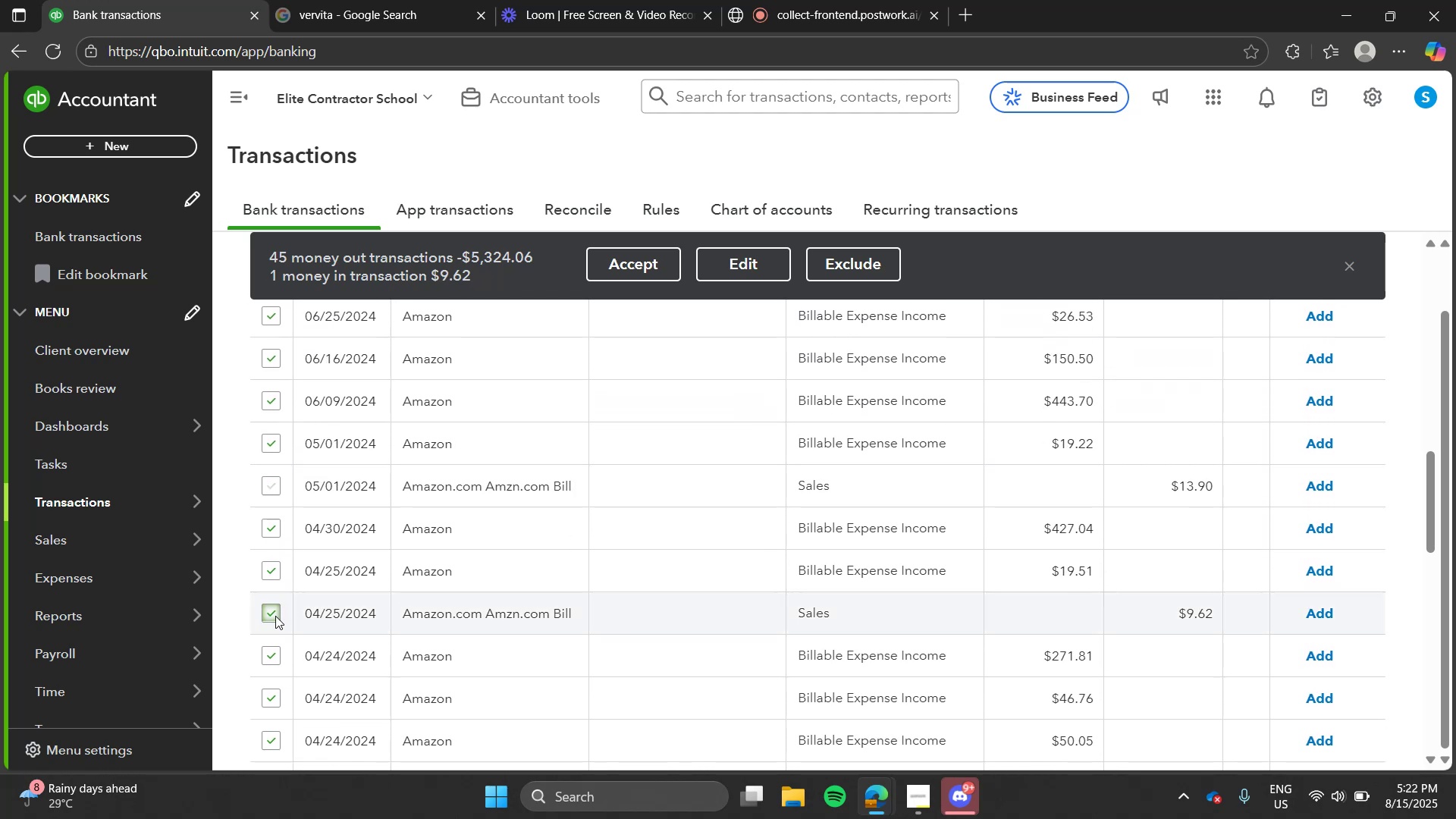 
left_click([274, 616])
 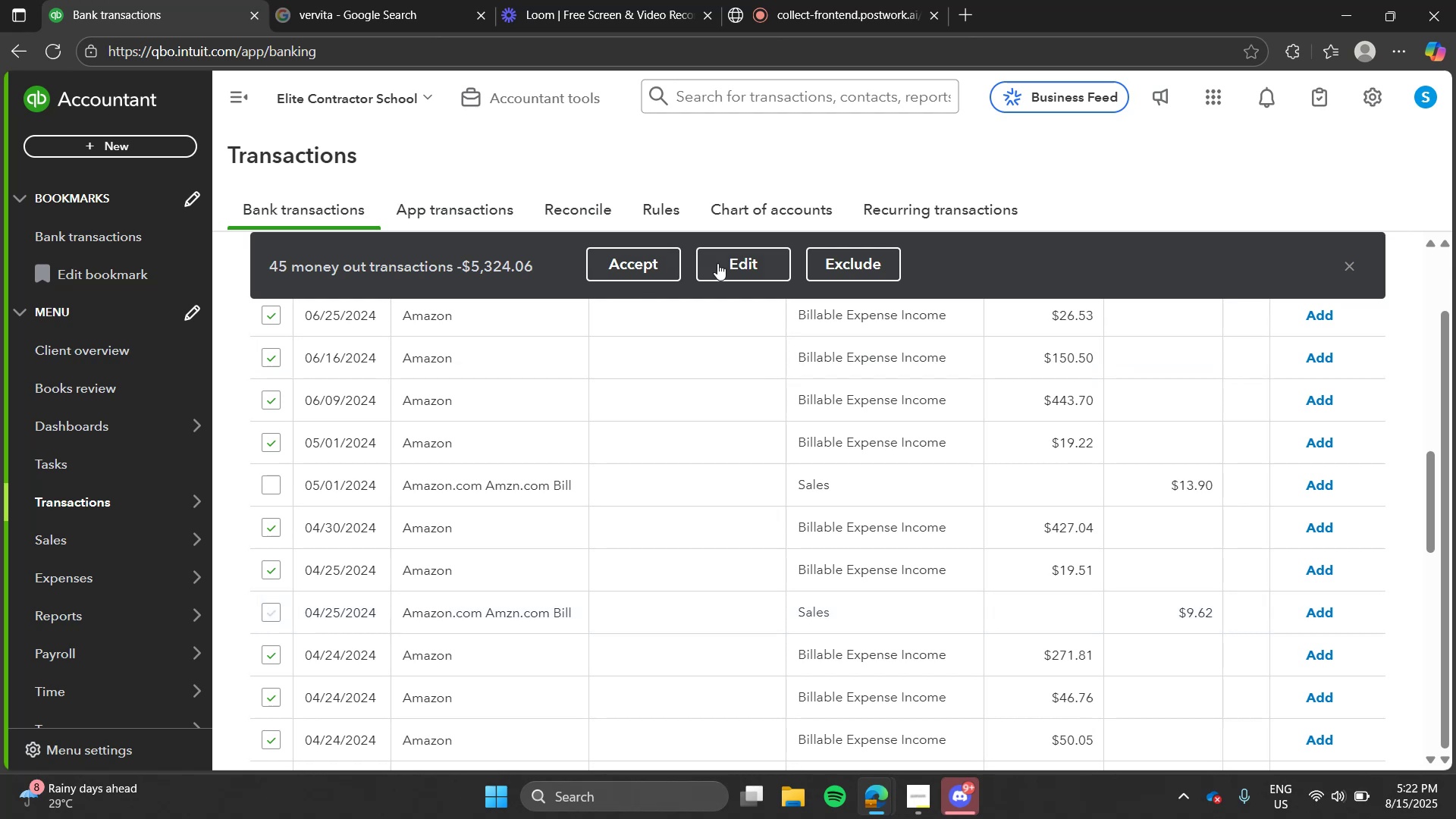 
left_click([731, 260])
 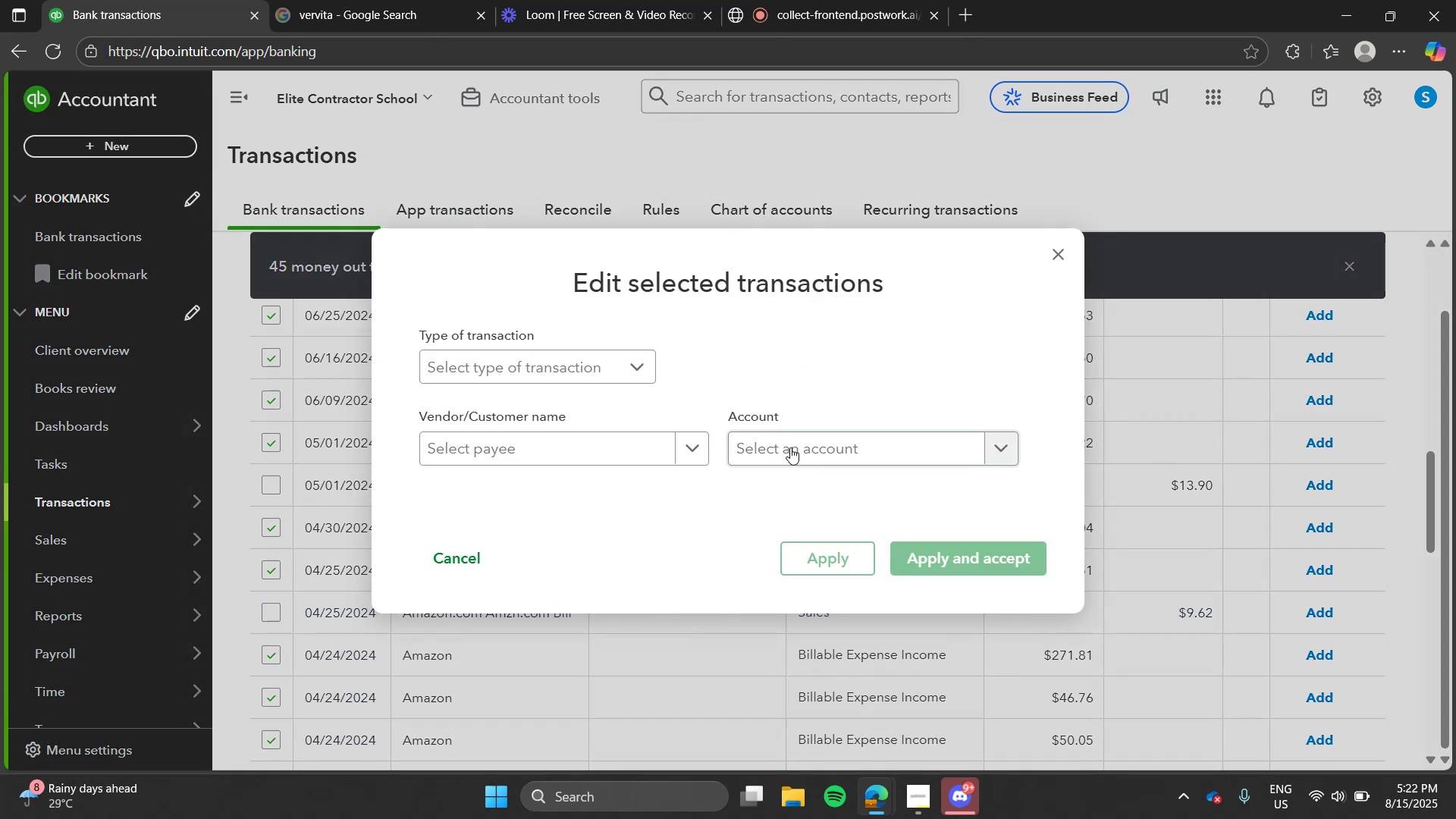 
left_click([790, 447])
 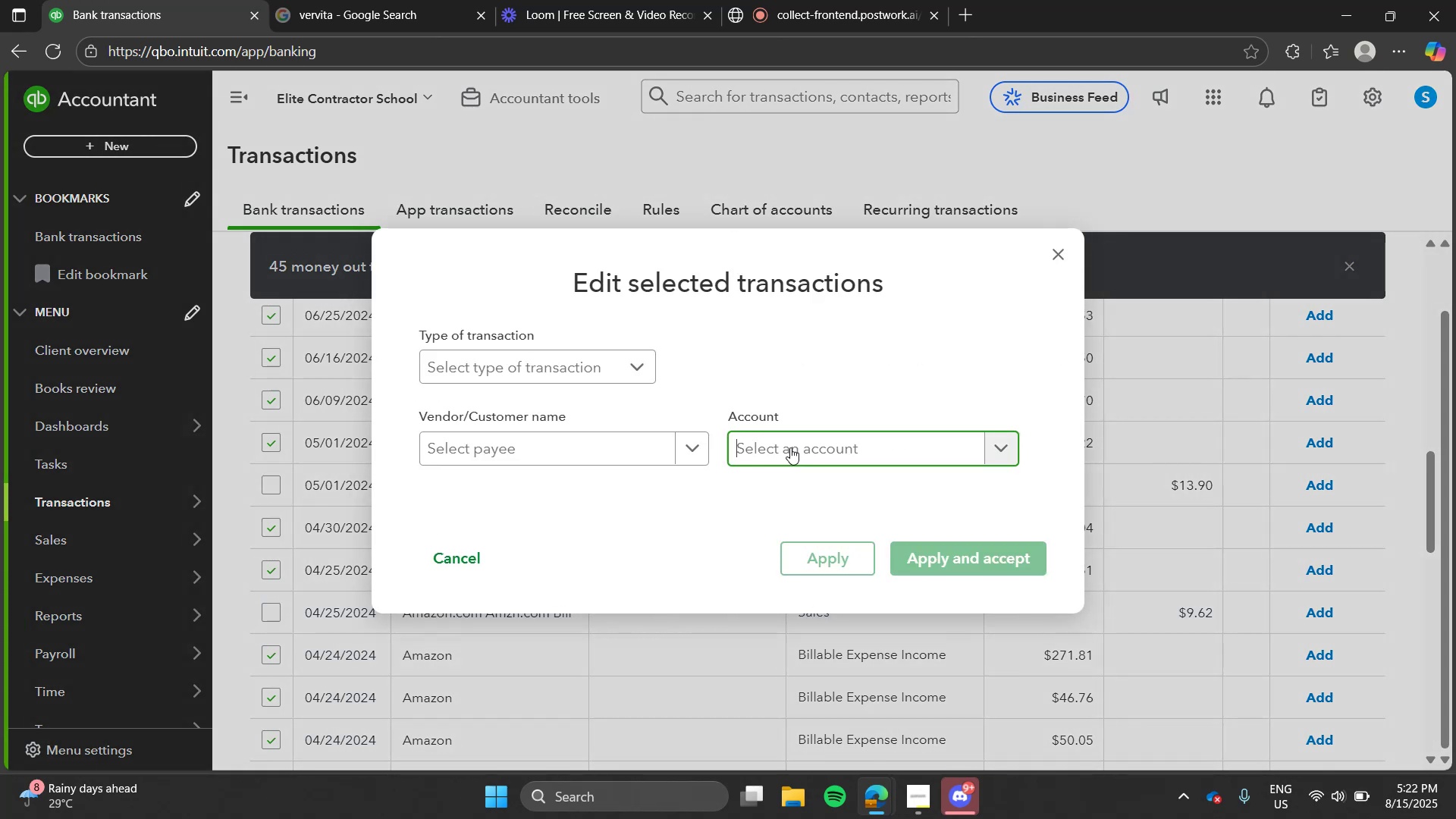 
type(busine)
key(Tab)
 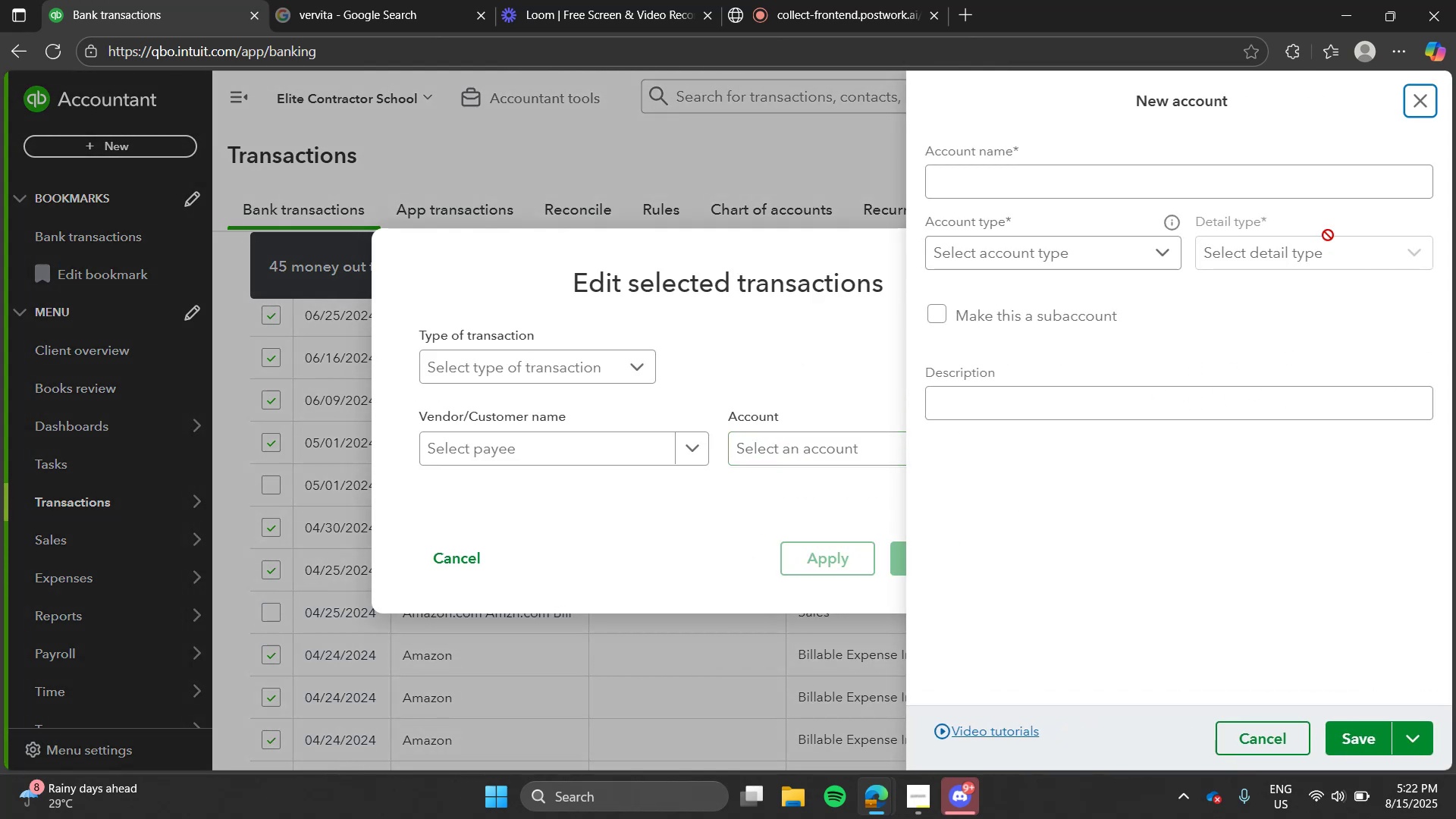 
left_click([1289, 175])
 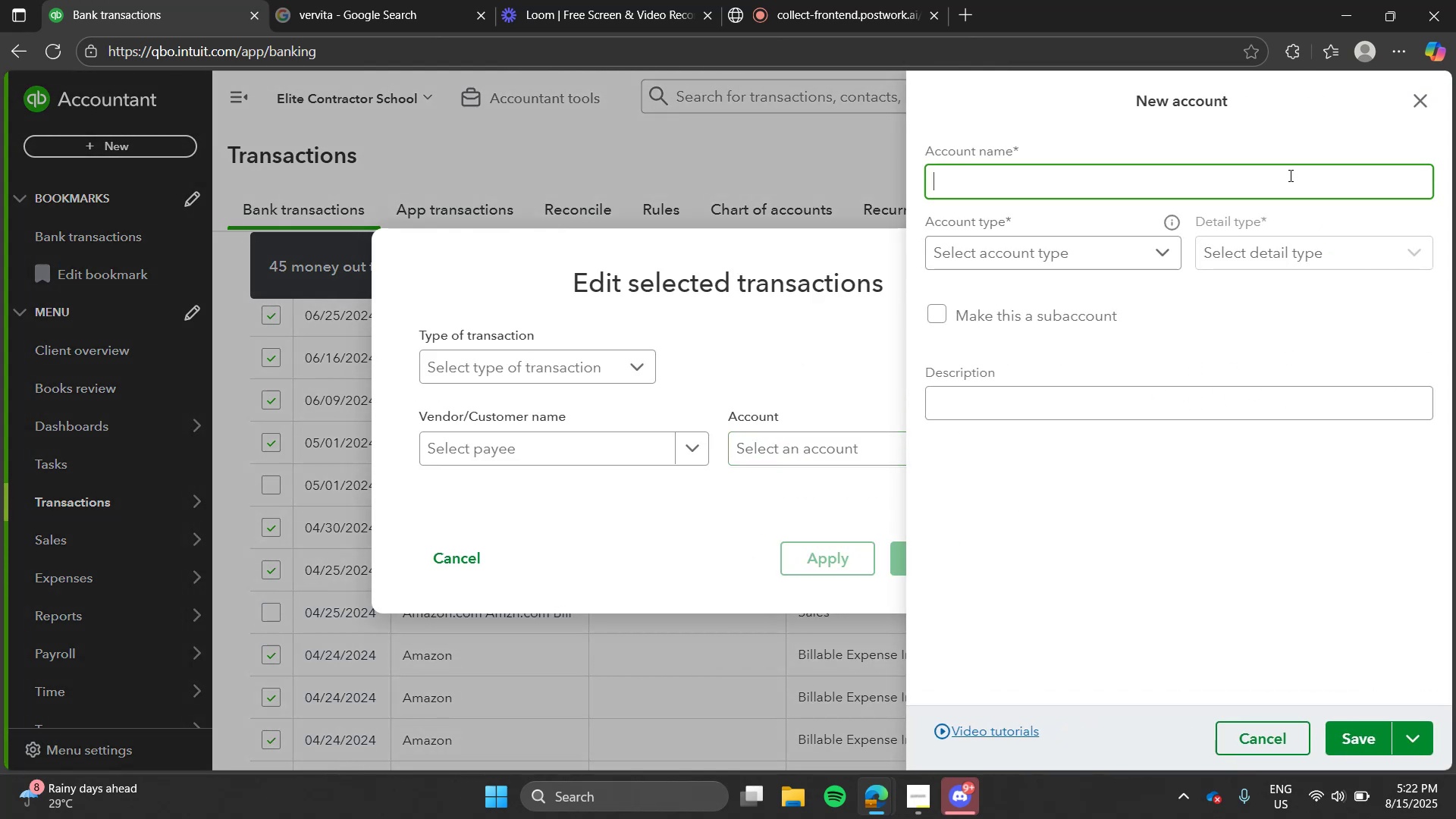 
type(Business Expes)
key(Backspace)
type(nse)
 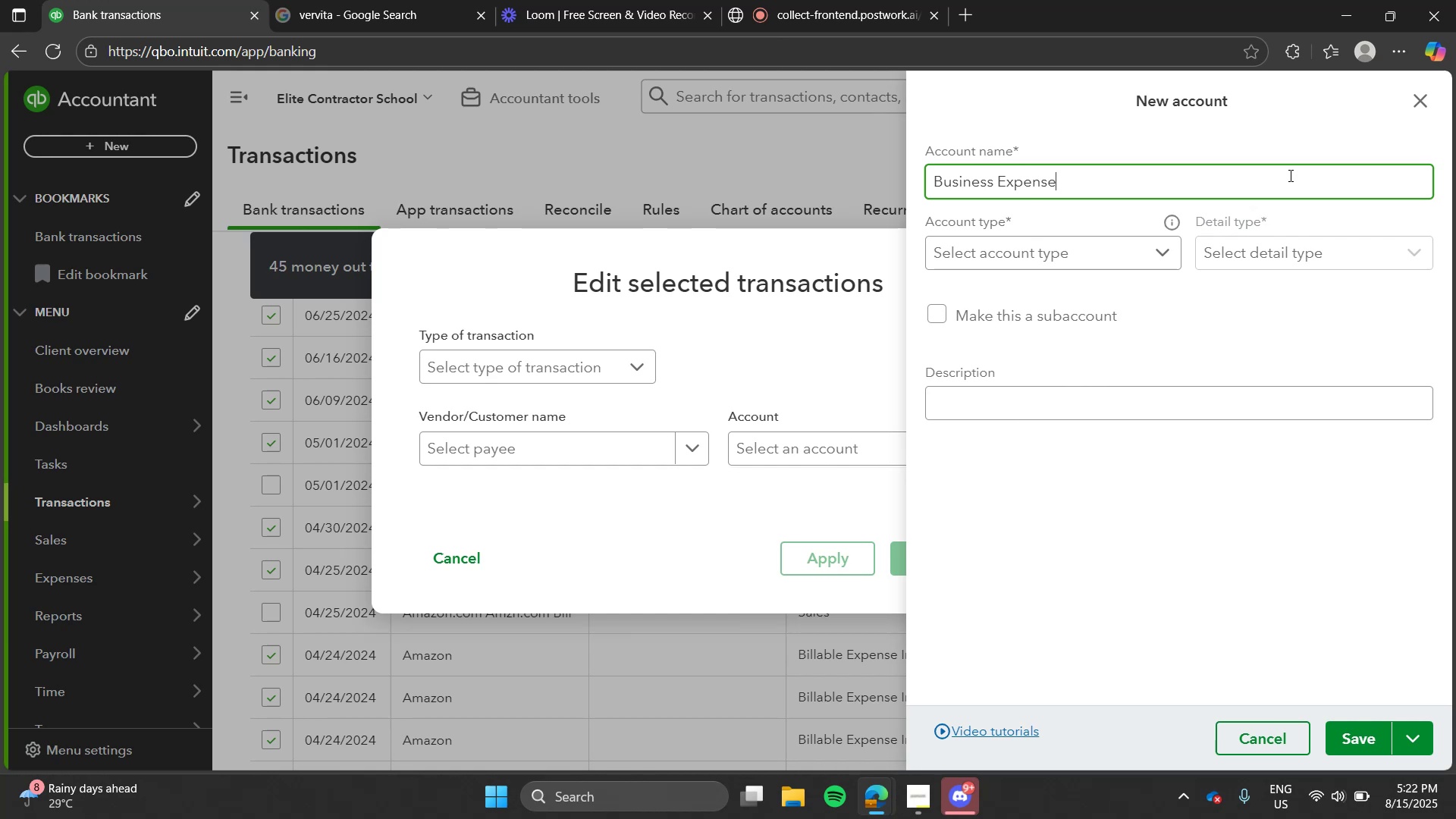 
left_click([1156, 247])
 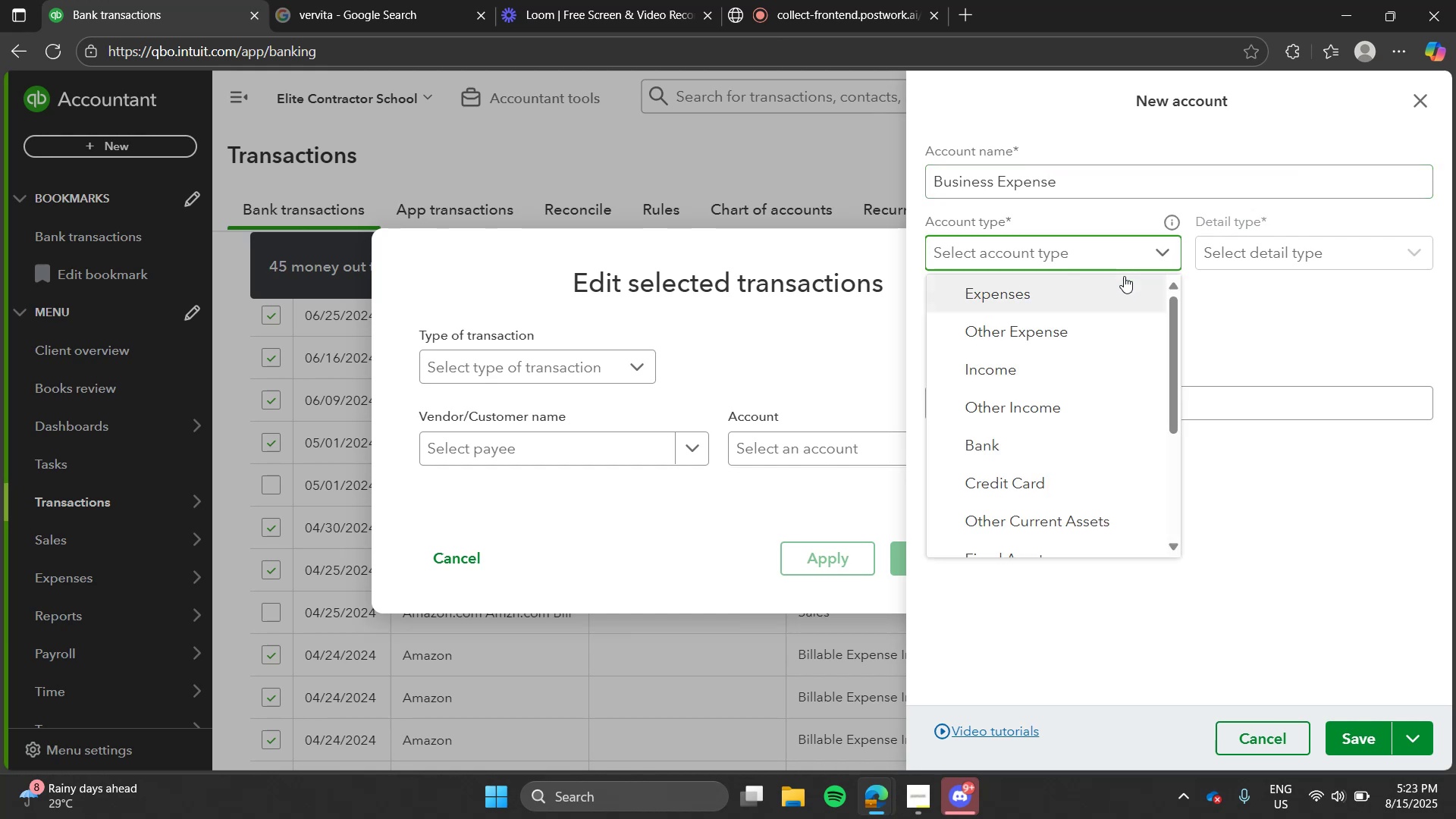 
left_click([1124, 276])
 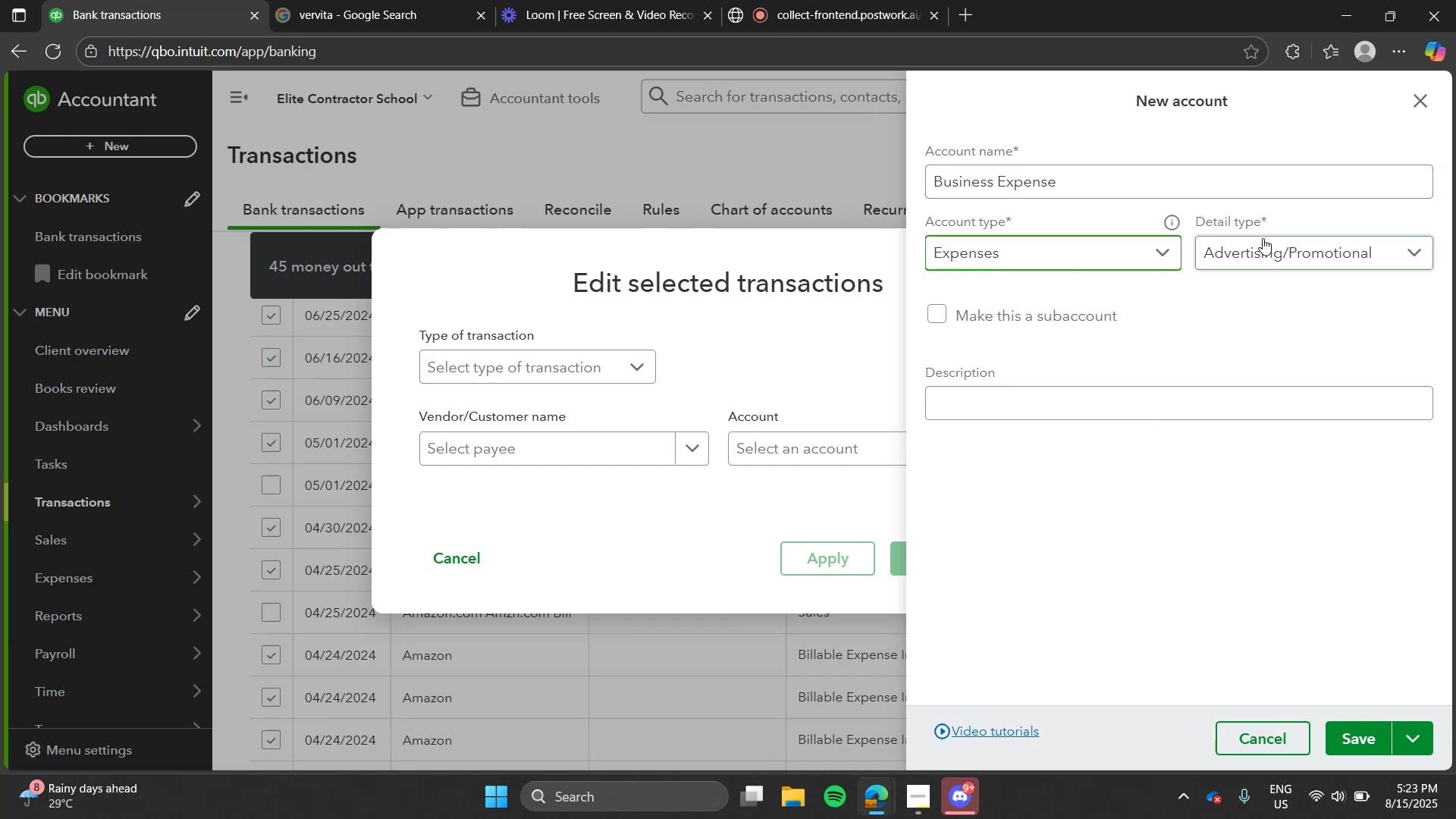 
left_click([1263, 238])
 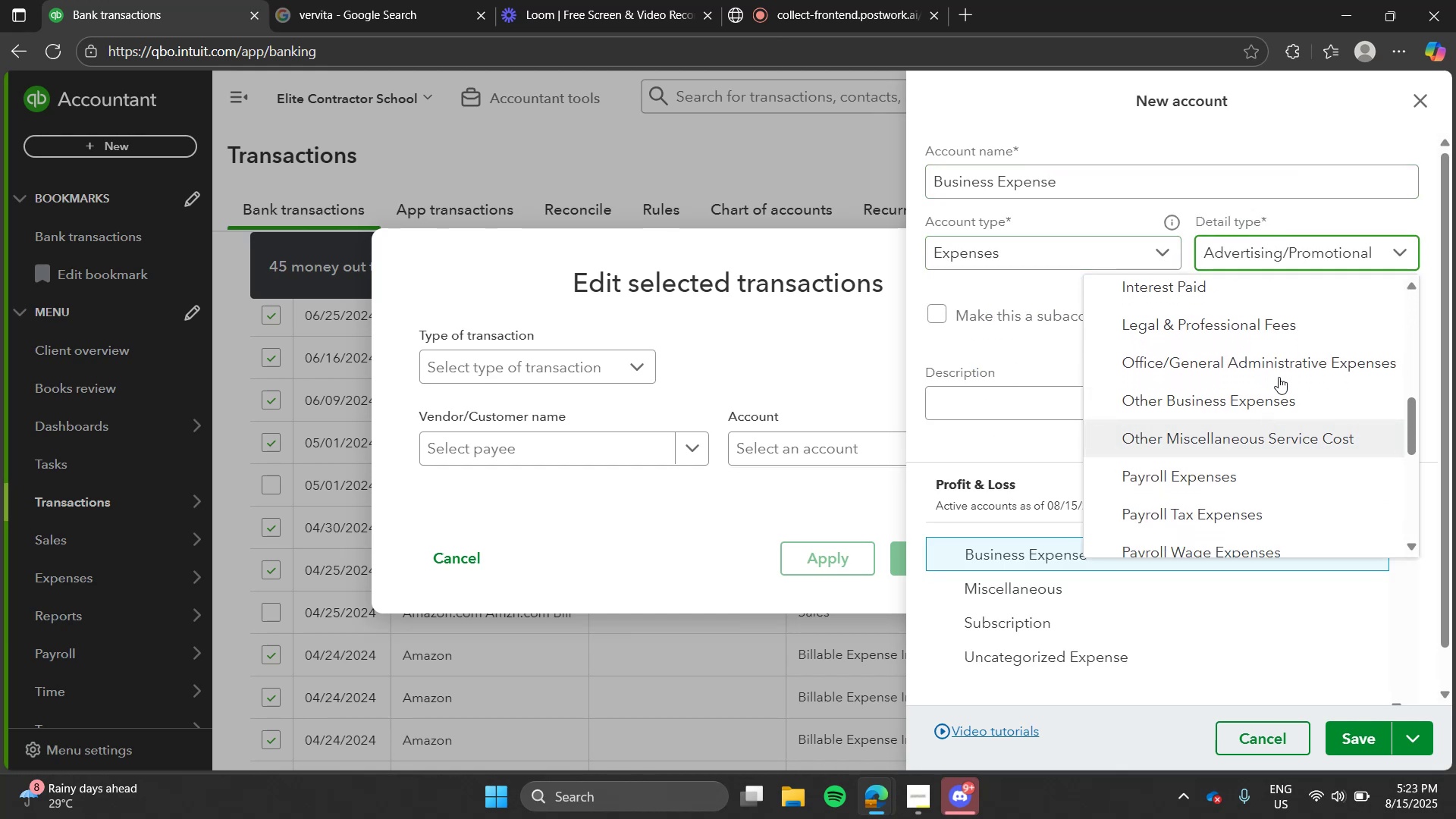 
left_click([1288, 365])
 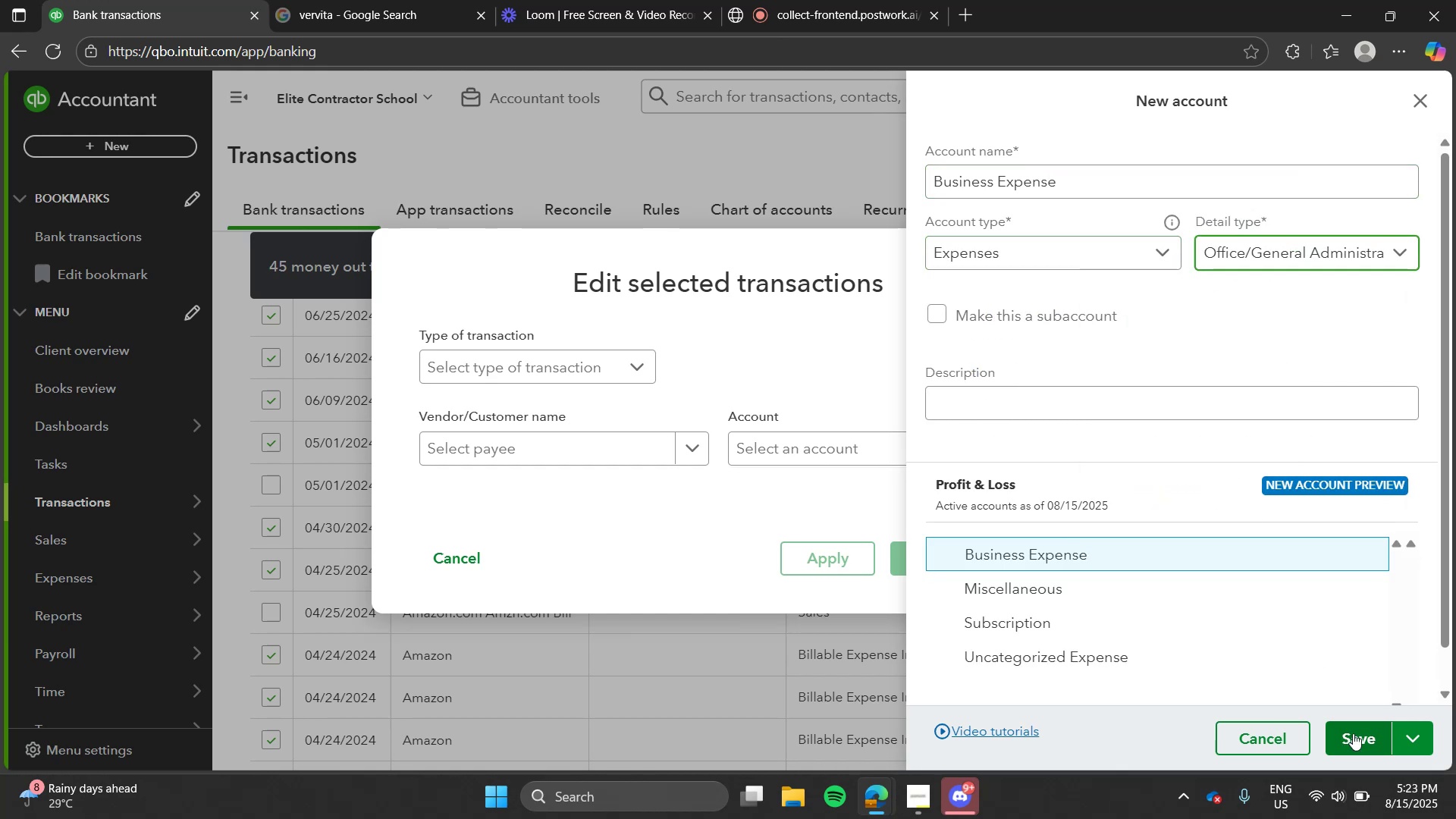 
left_click([1353, 733])
 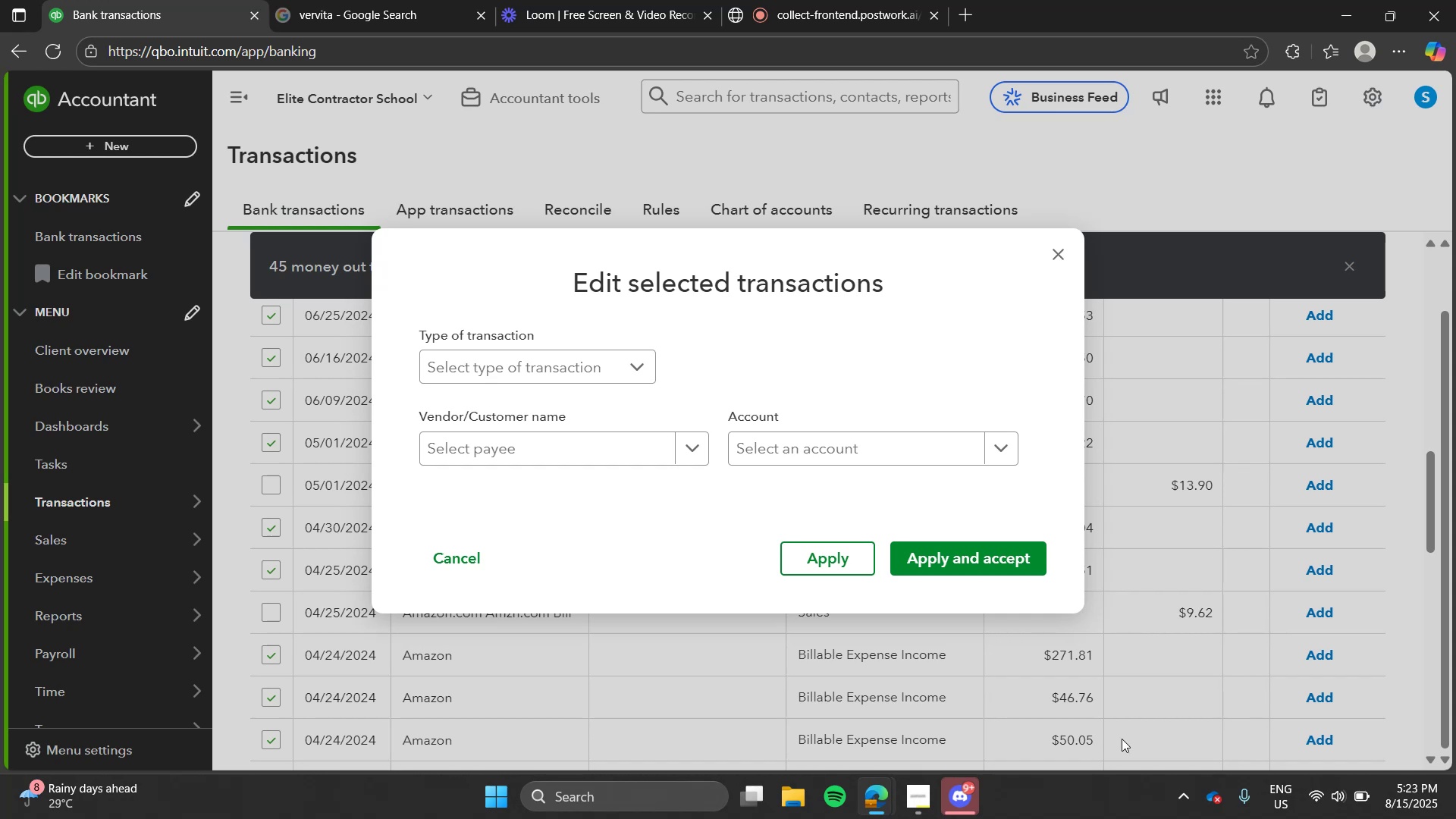 
left_click([934, 560])
 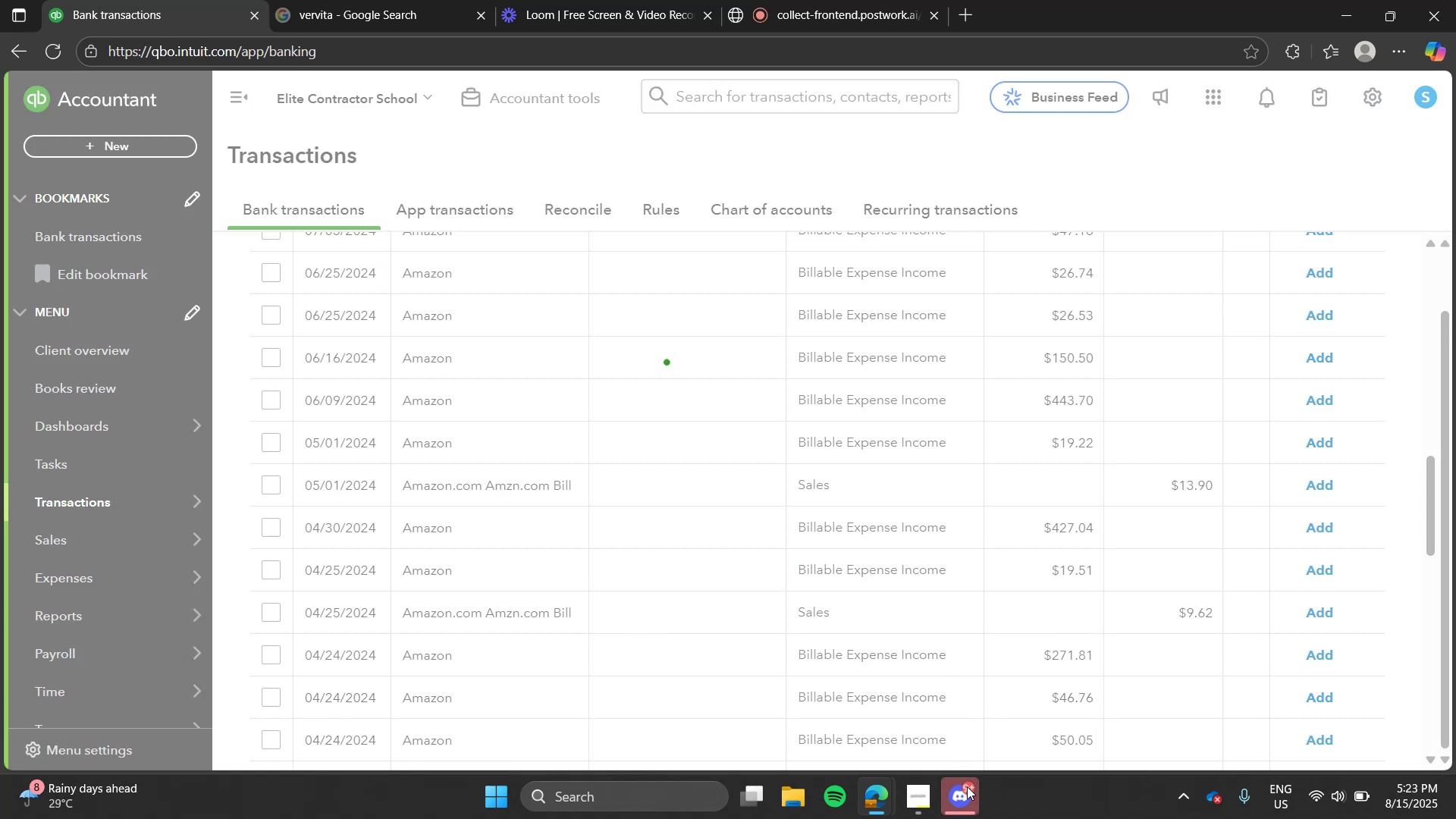 
left_click([967, 792])
 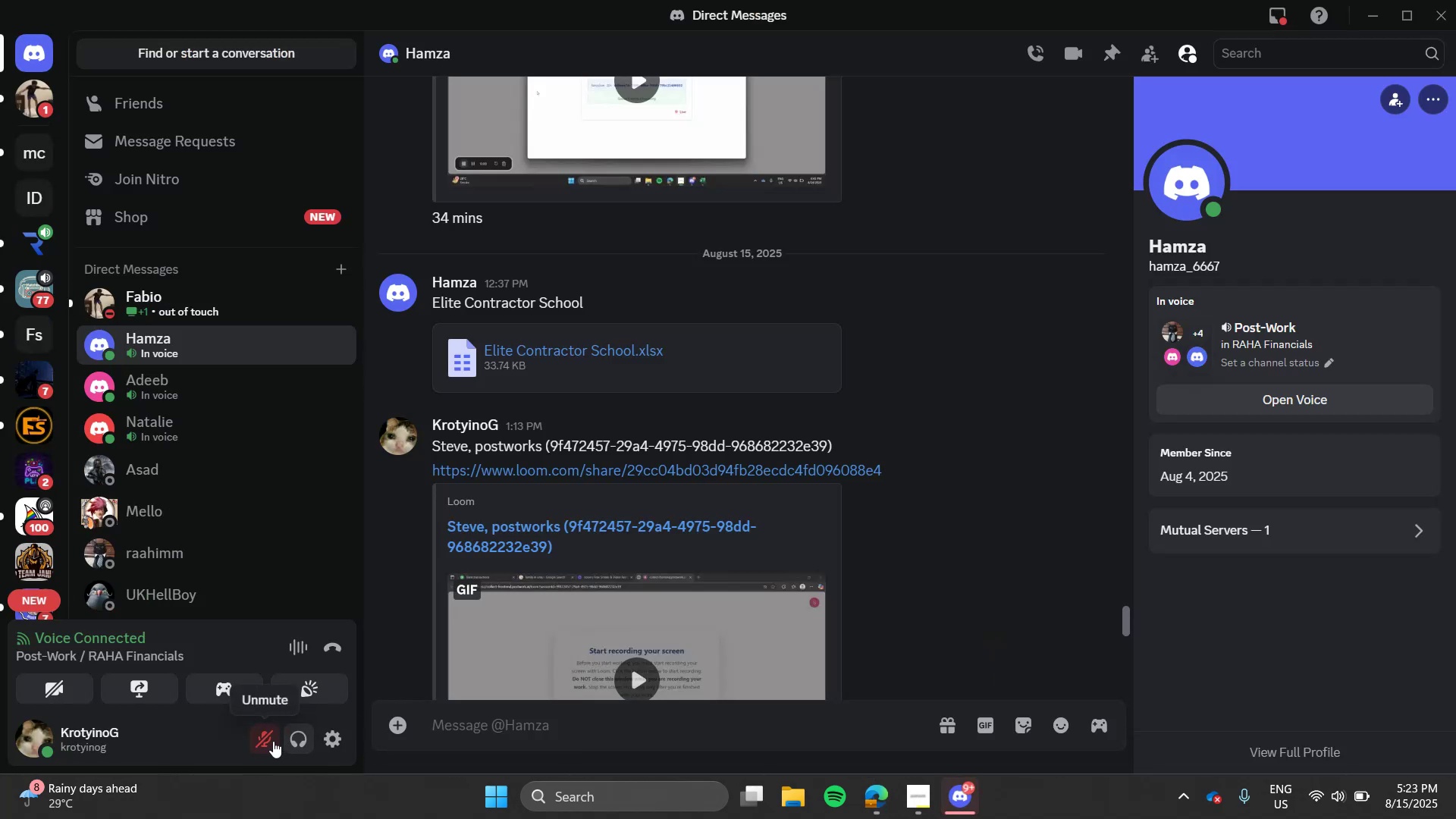 
left_click([269, 741])
 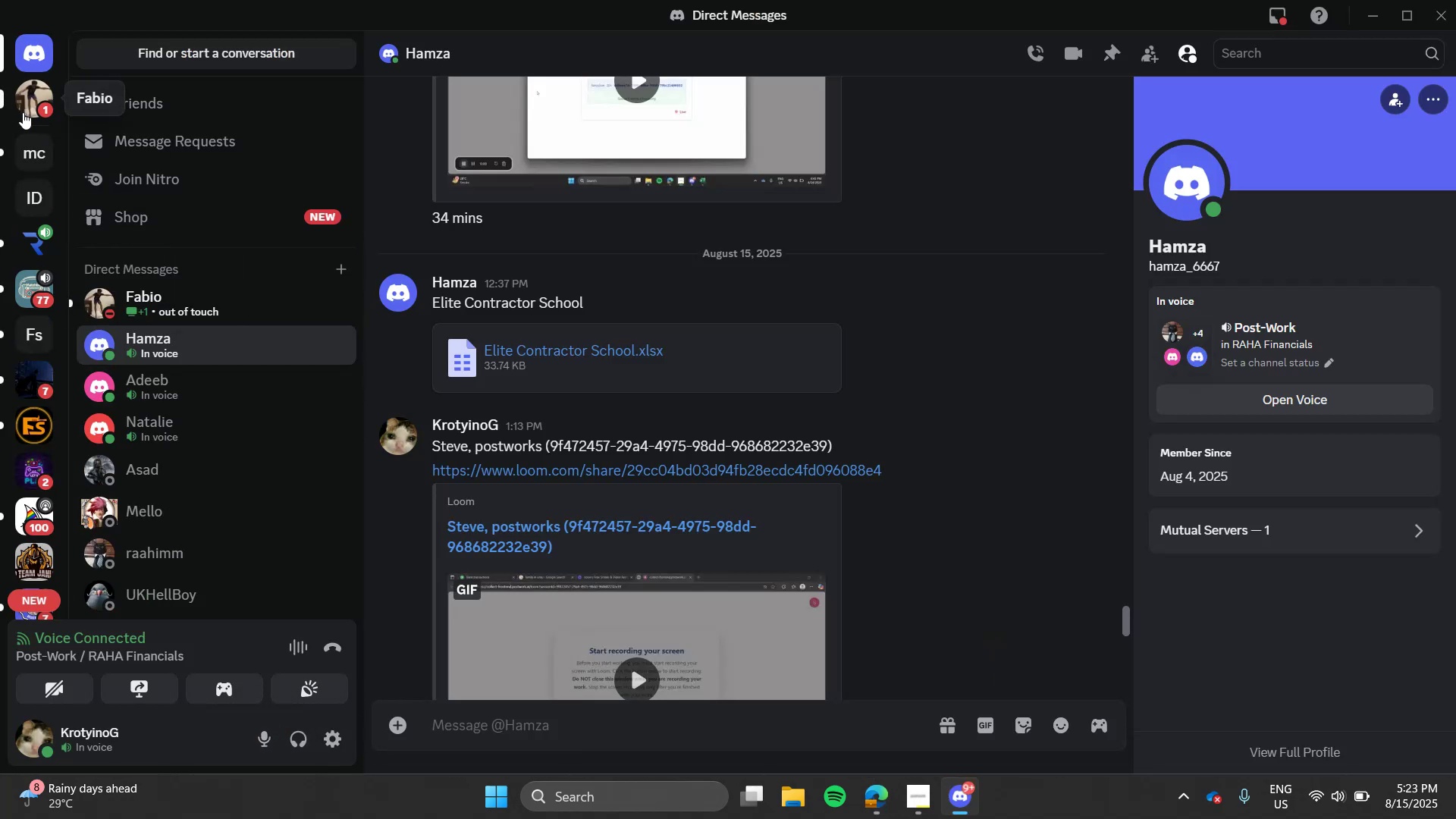 
left_click([25, 103])
 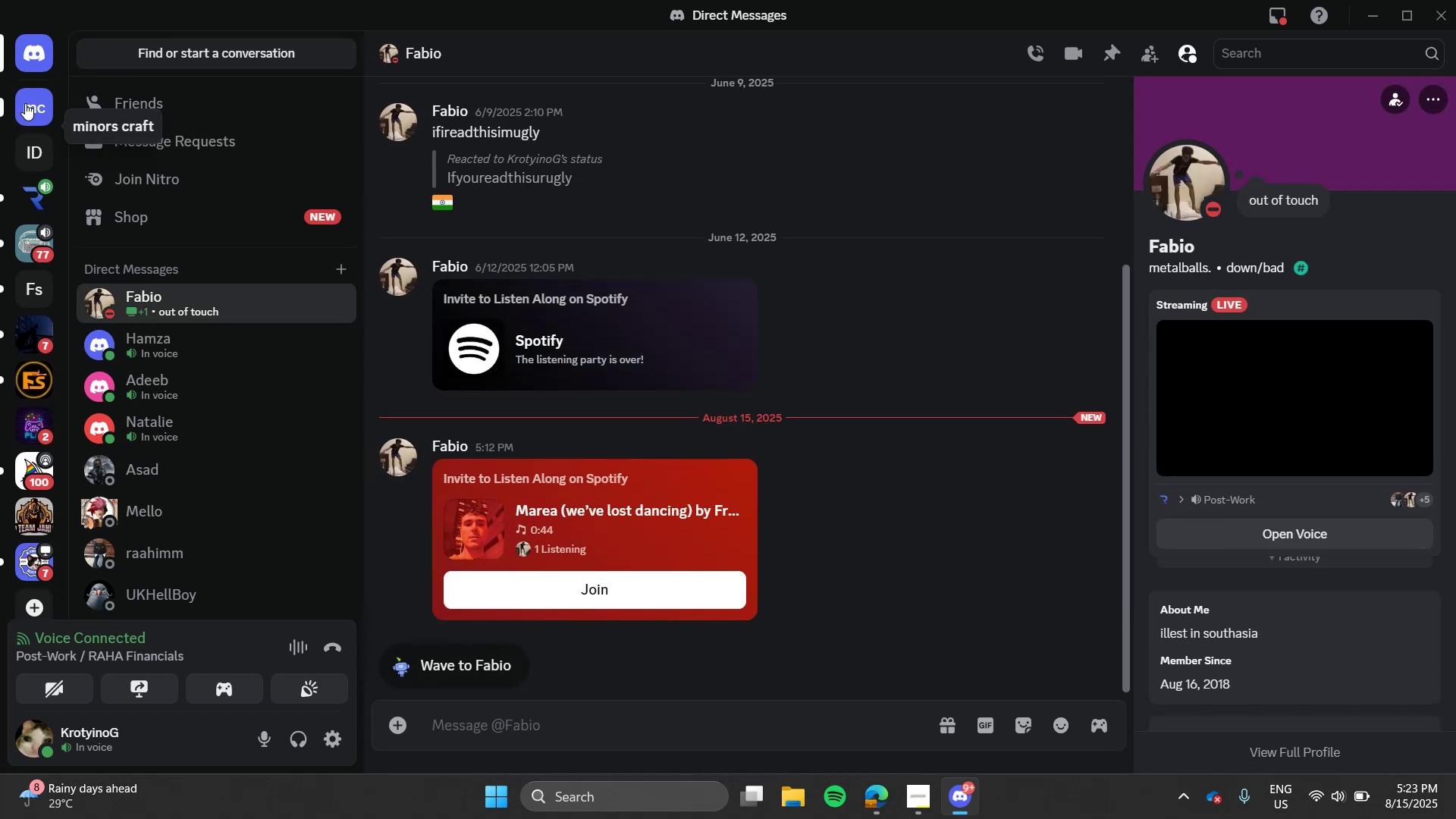 
wait(8.23)
 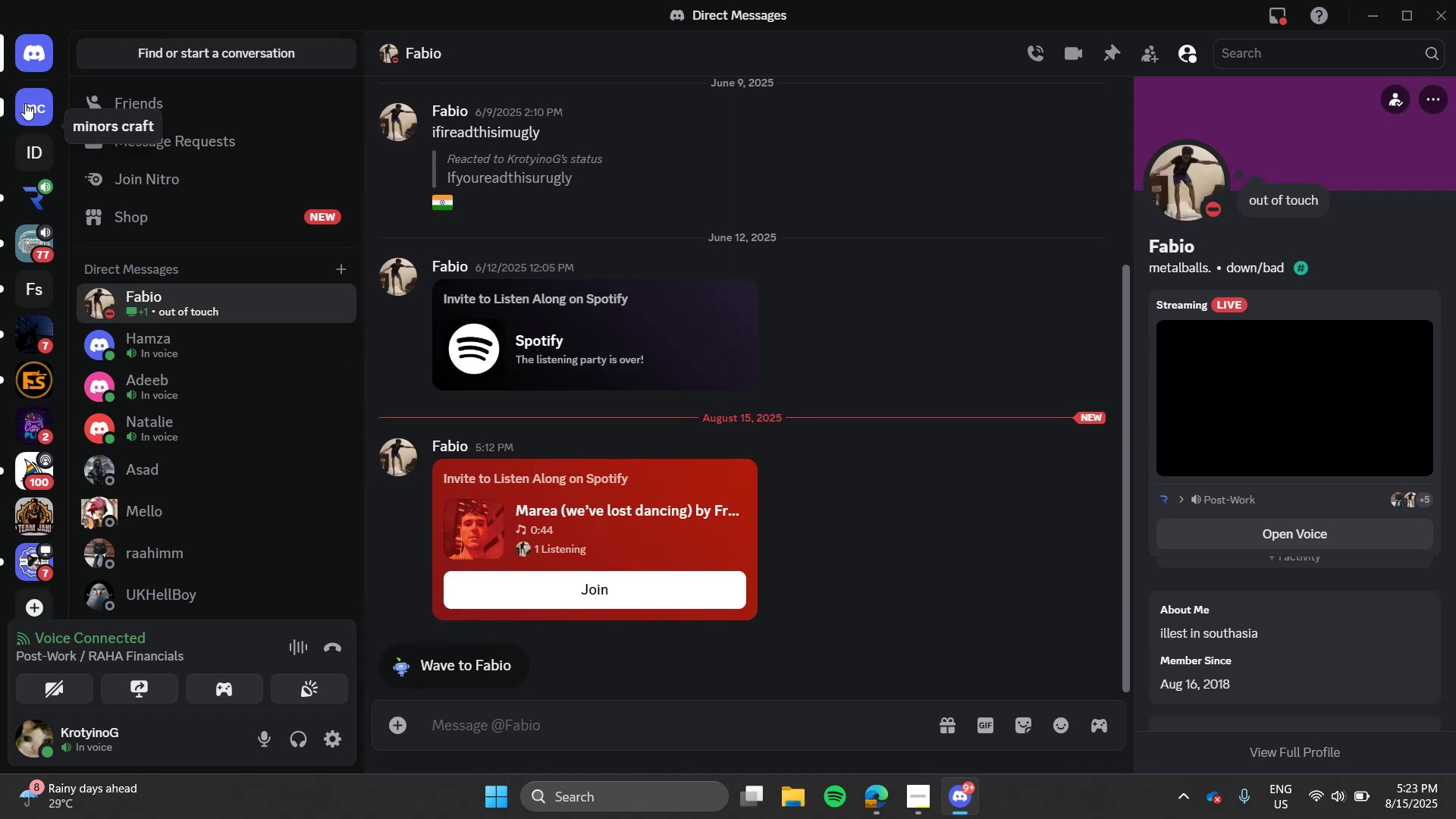 
left_click([40, 185])
 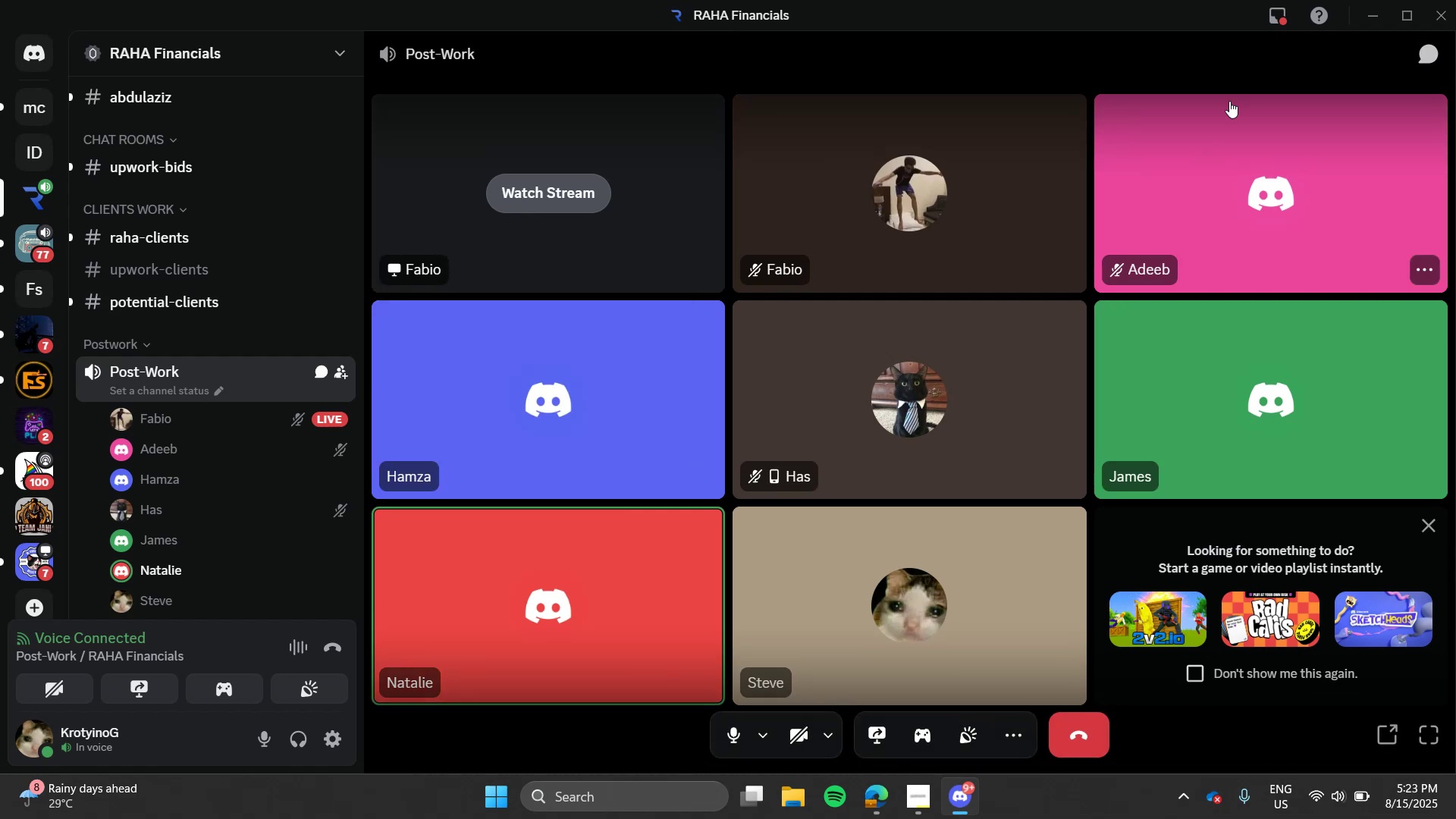 
left_click([1375, 11])
 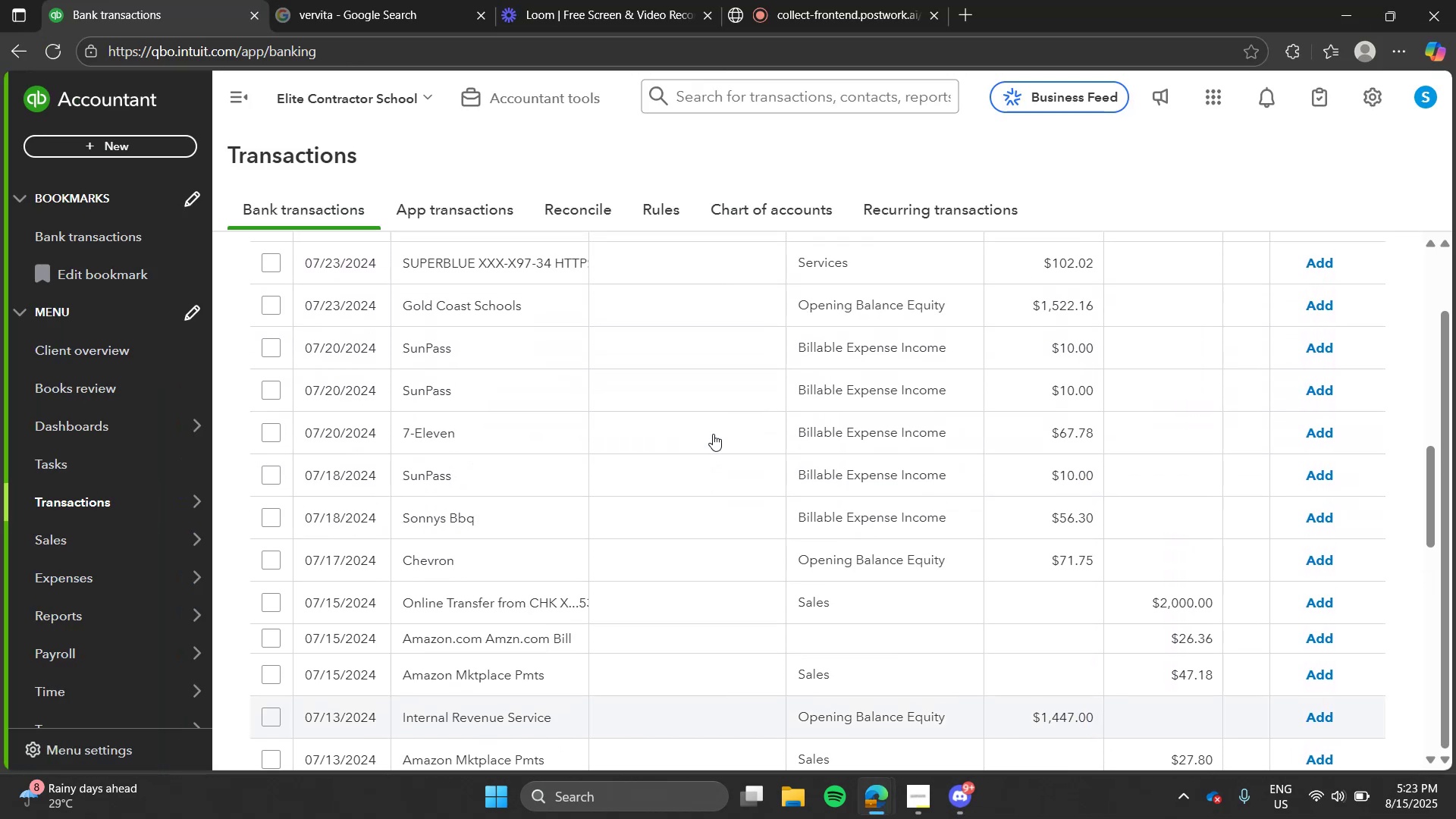 
wait(7.77)
 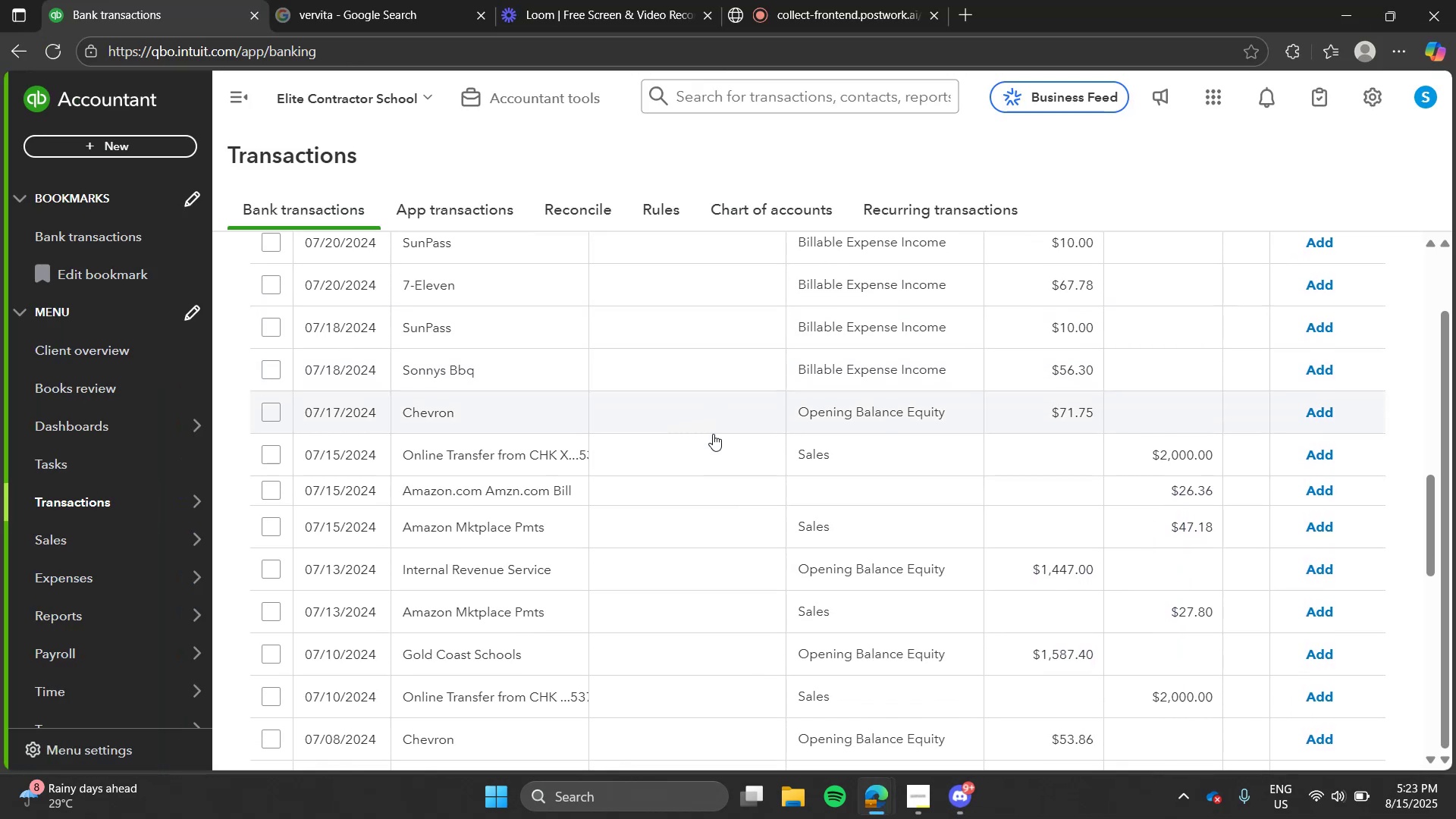 
left_click([685, 372])
 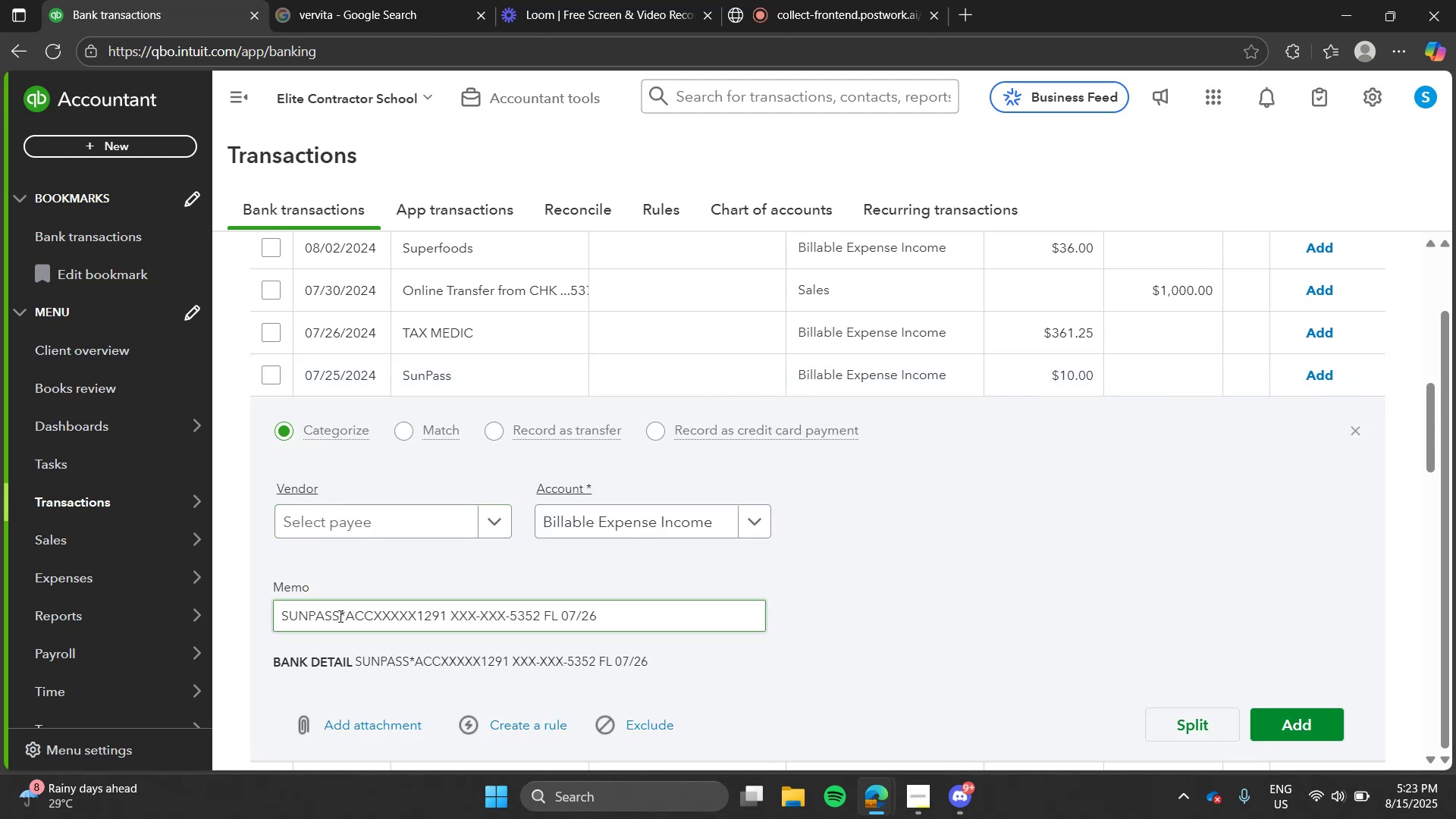 
key(Control+C)
 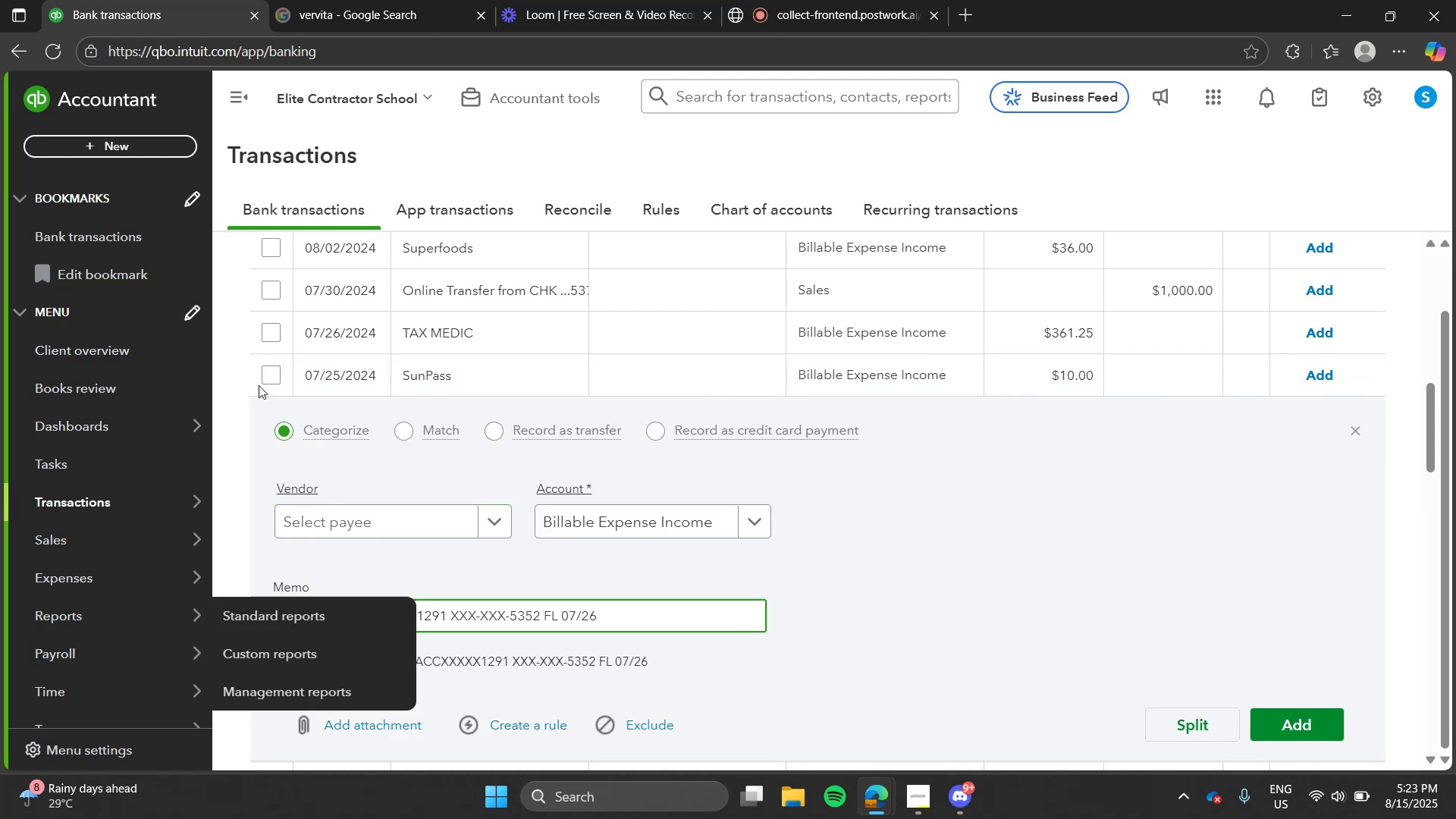 
left_click([439, 11])
 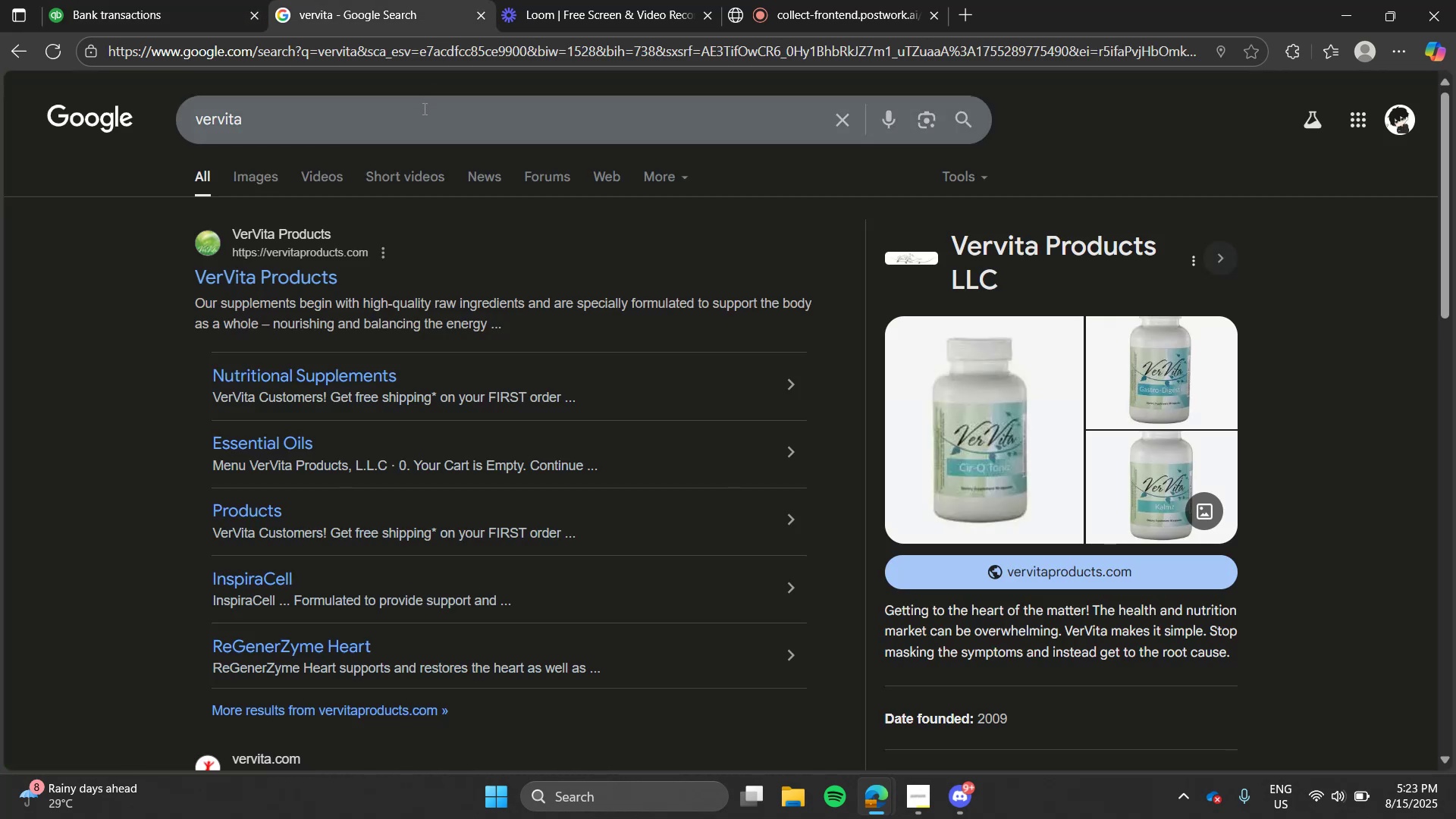 
double_click([423, 108])
 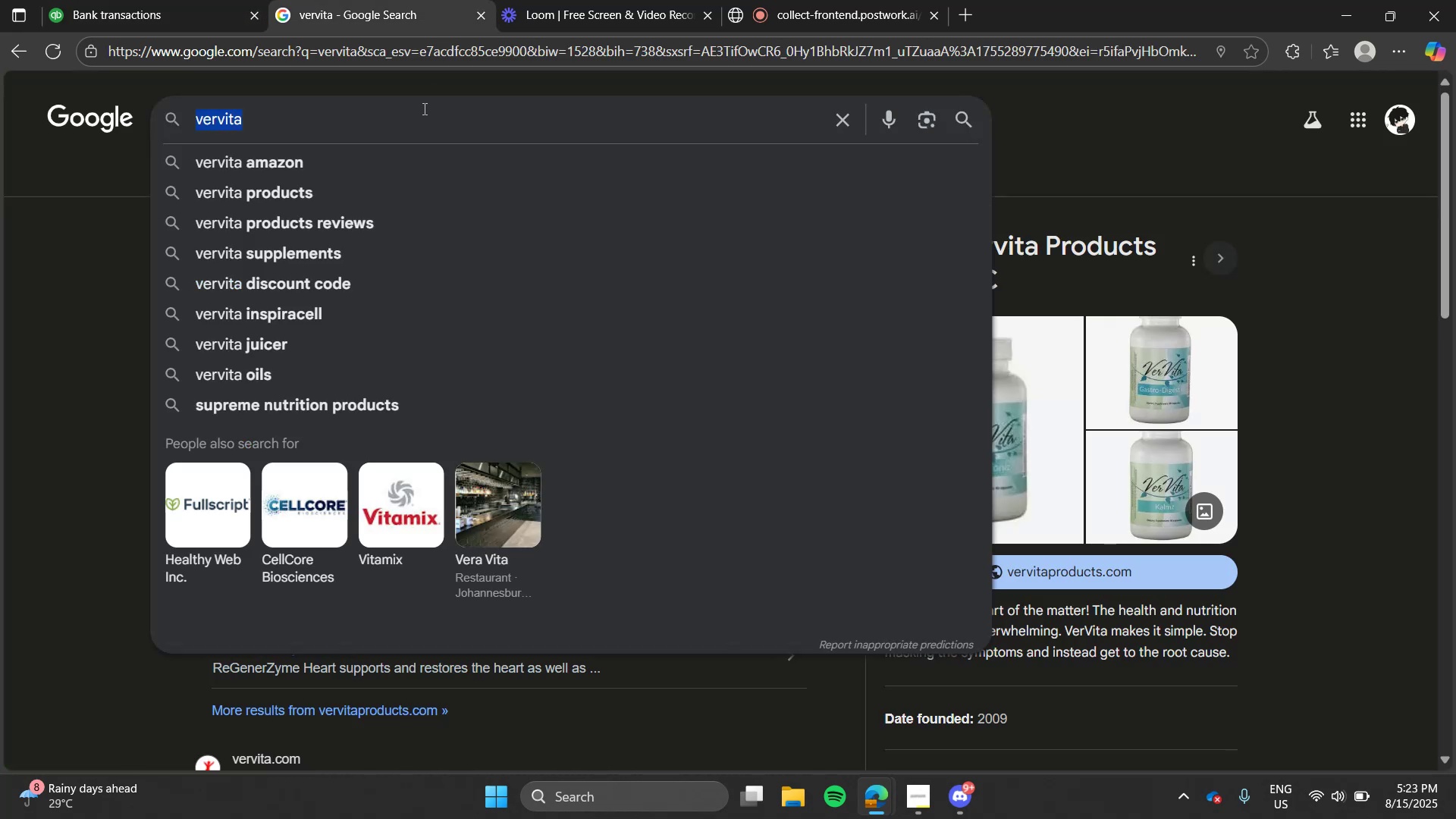 
key(Control+ControlLeft)
 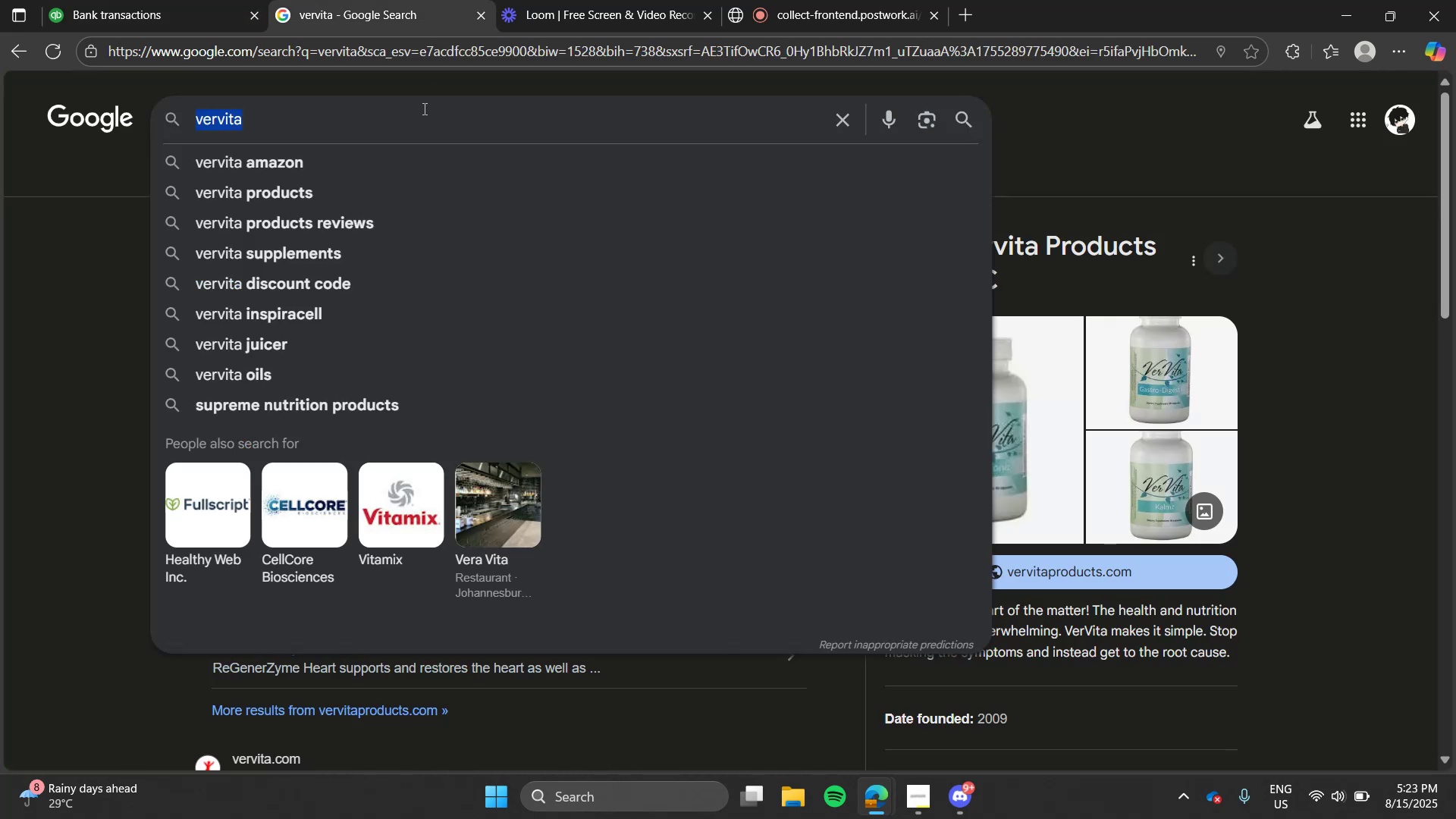 
key(Control+V)
 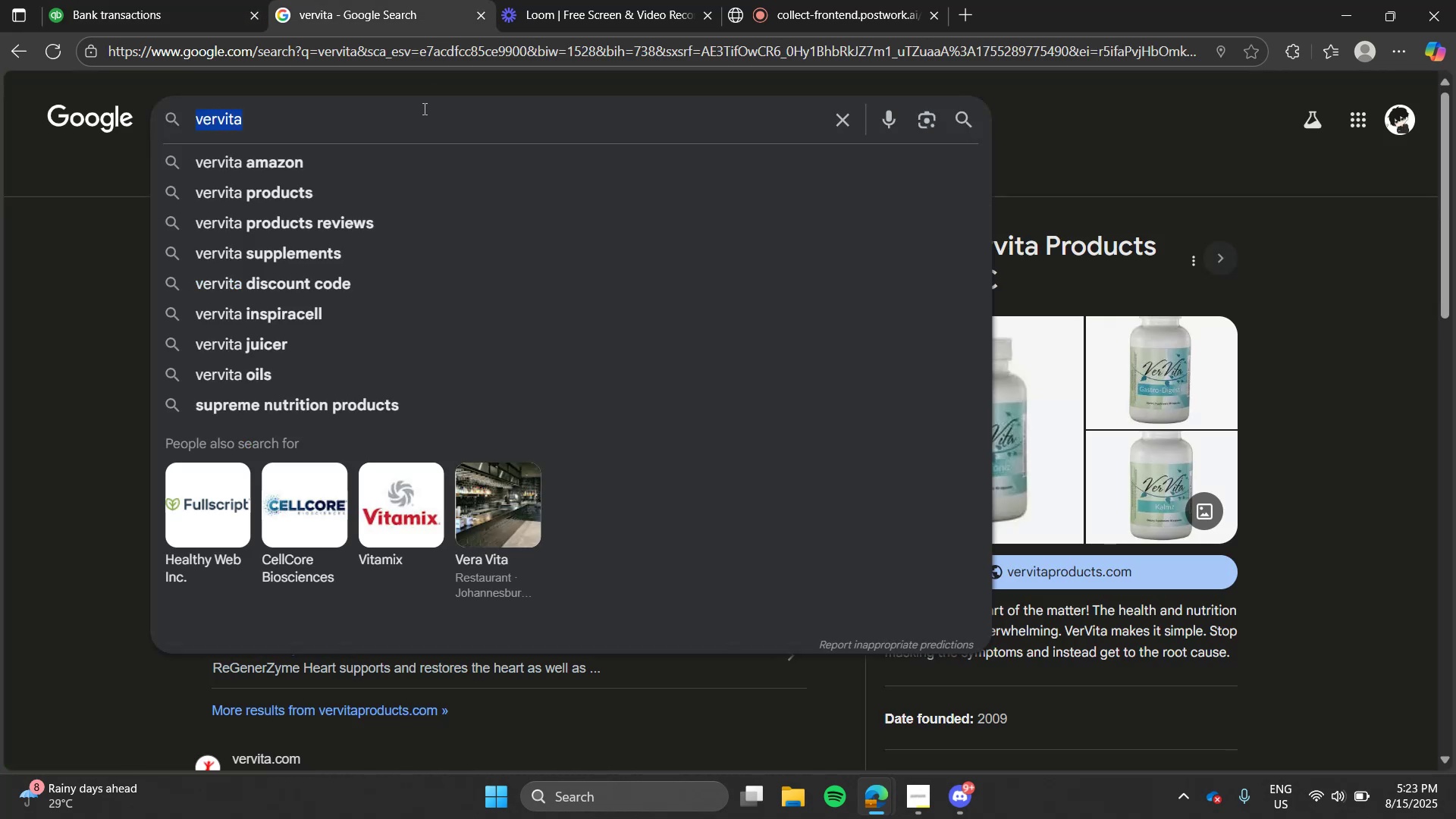 
triple_click([423, 108])
 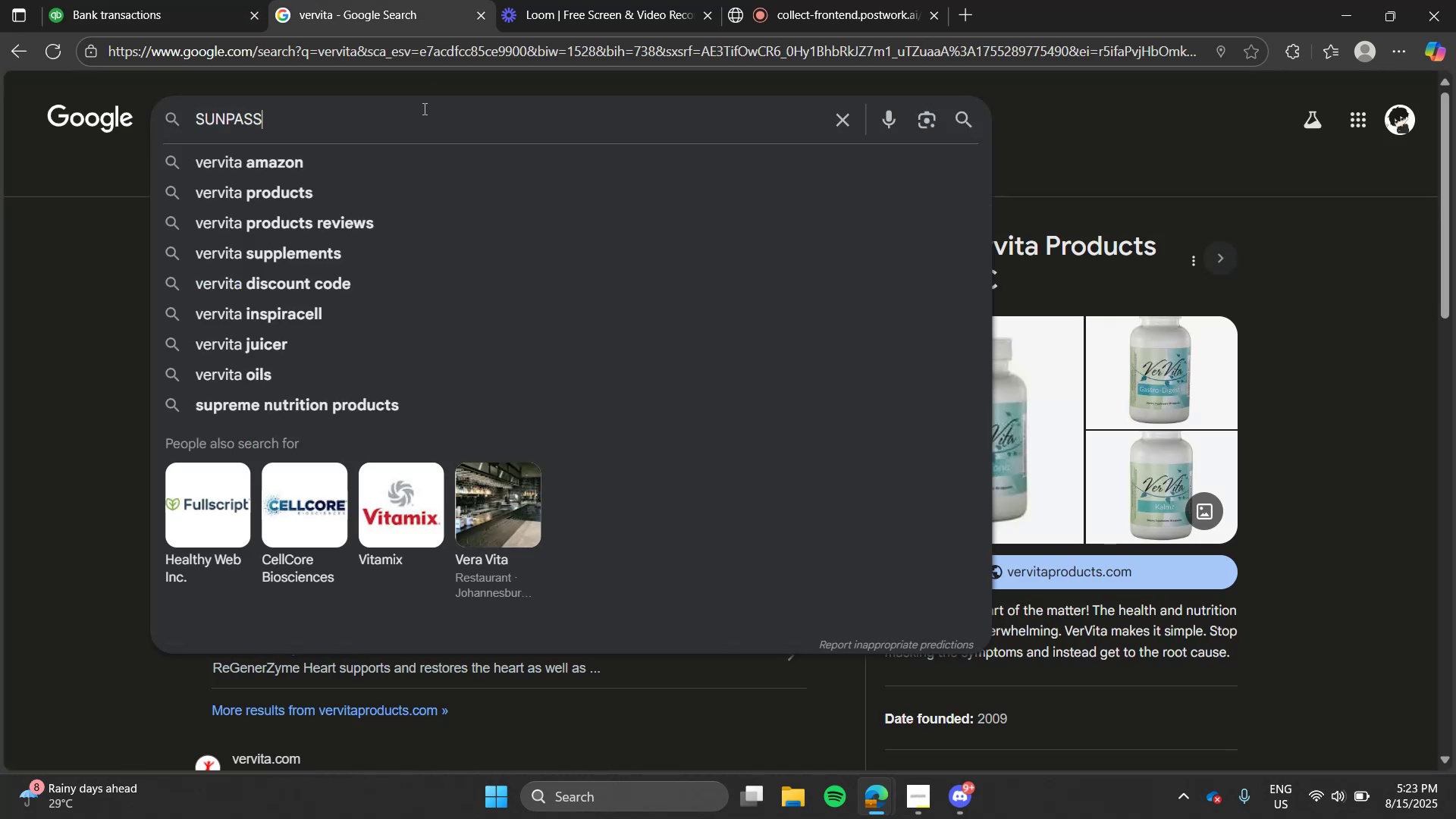 
key(Enter)
 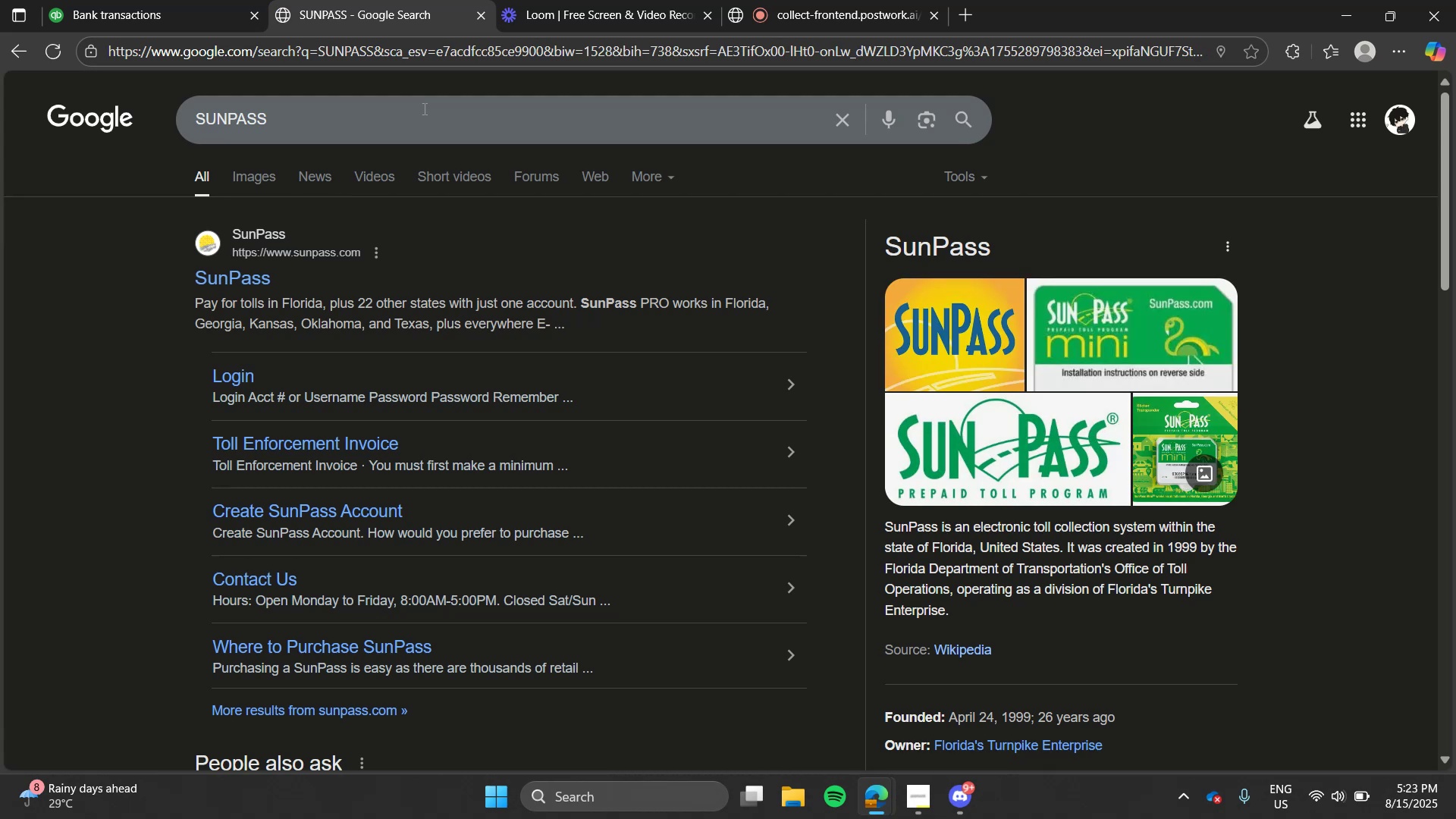 
left_click([275, 0])
 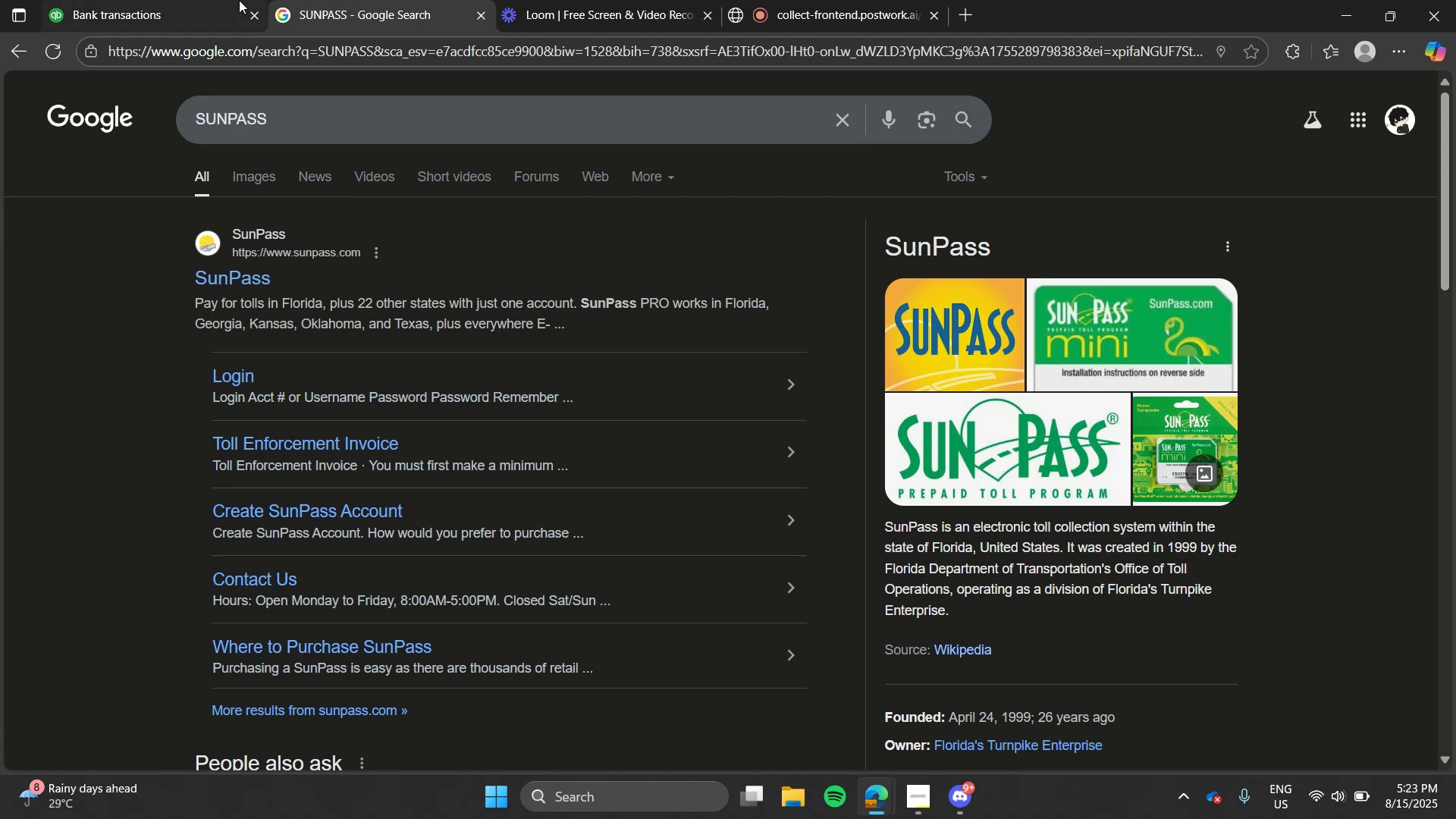 
left_click([239, 0])
 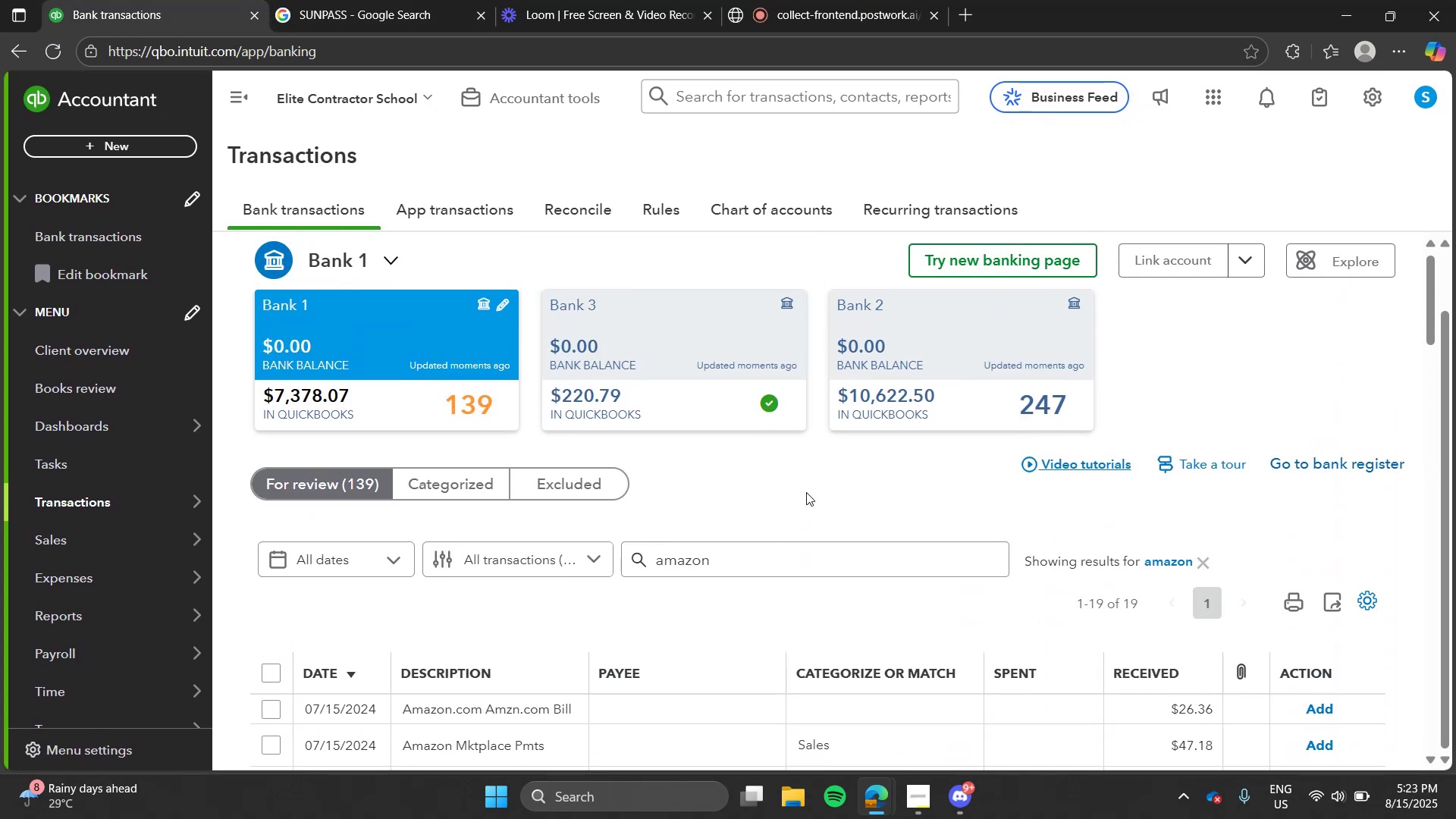 
double_click([805, 569])
 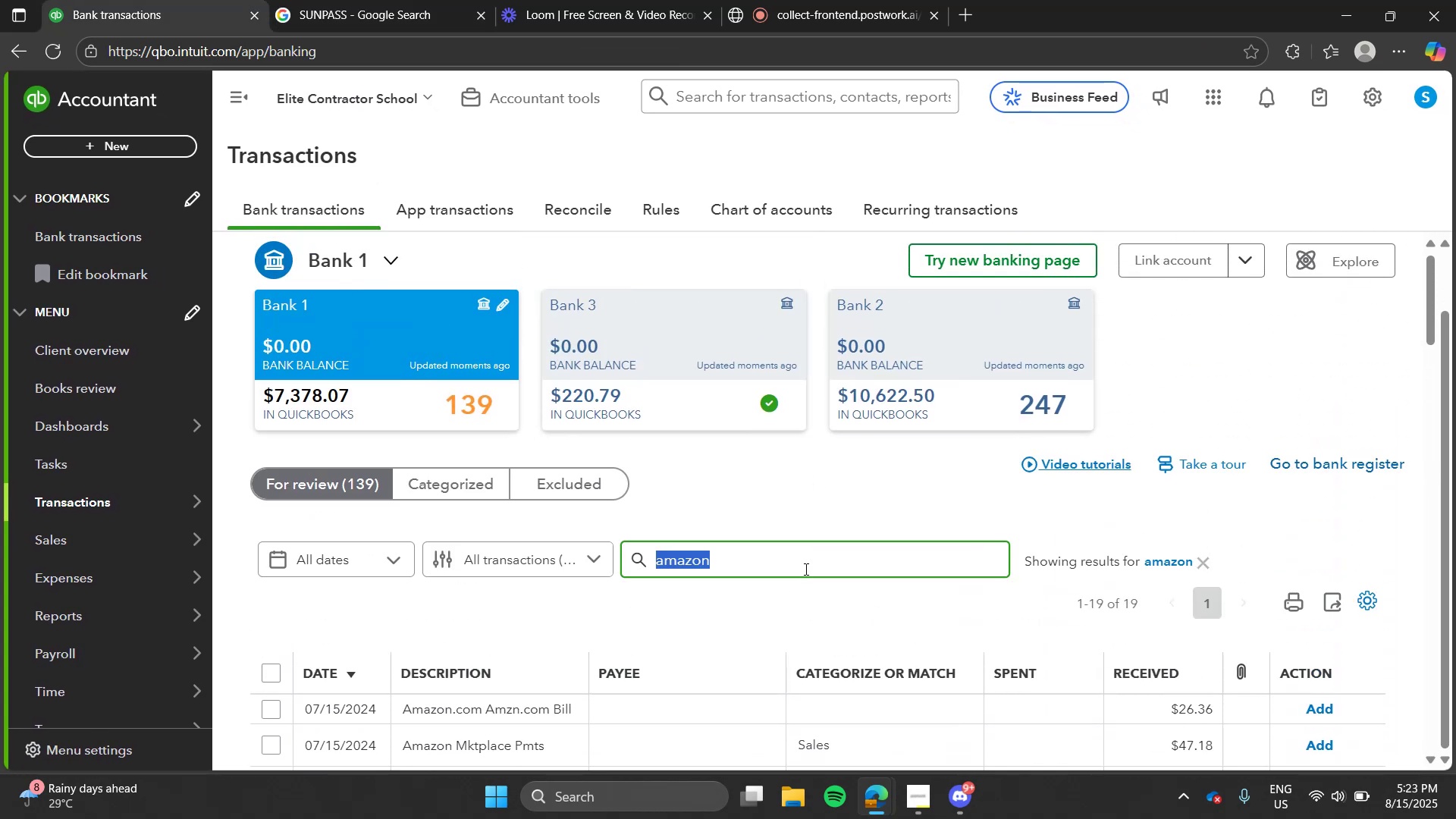 
triple_click([805, 569])
 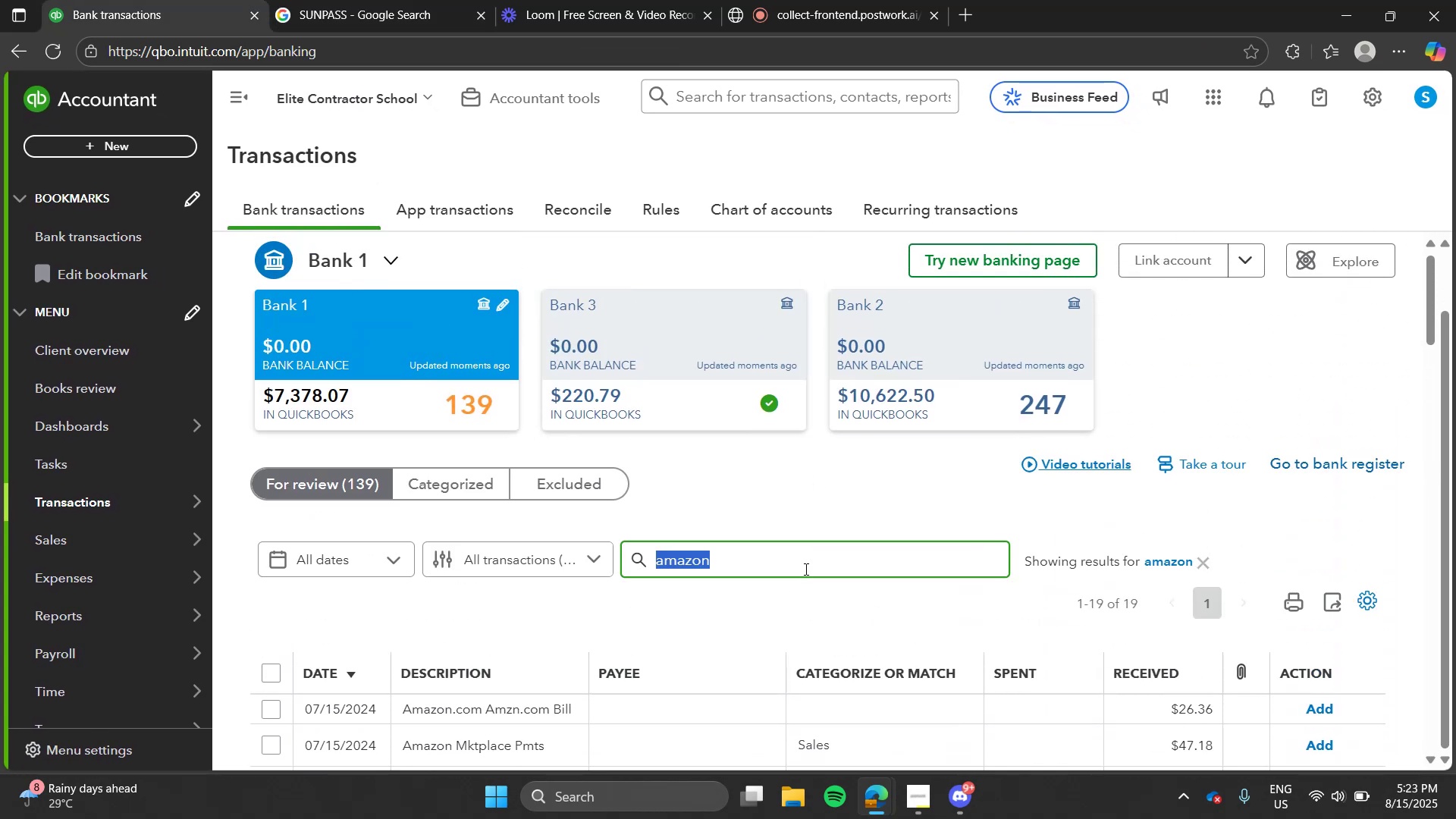 
type(sunpass)
 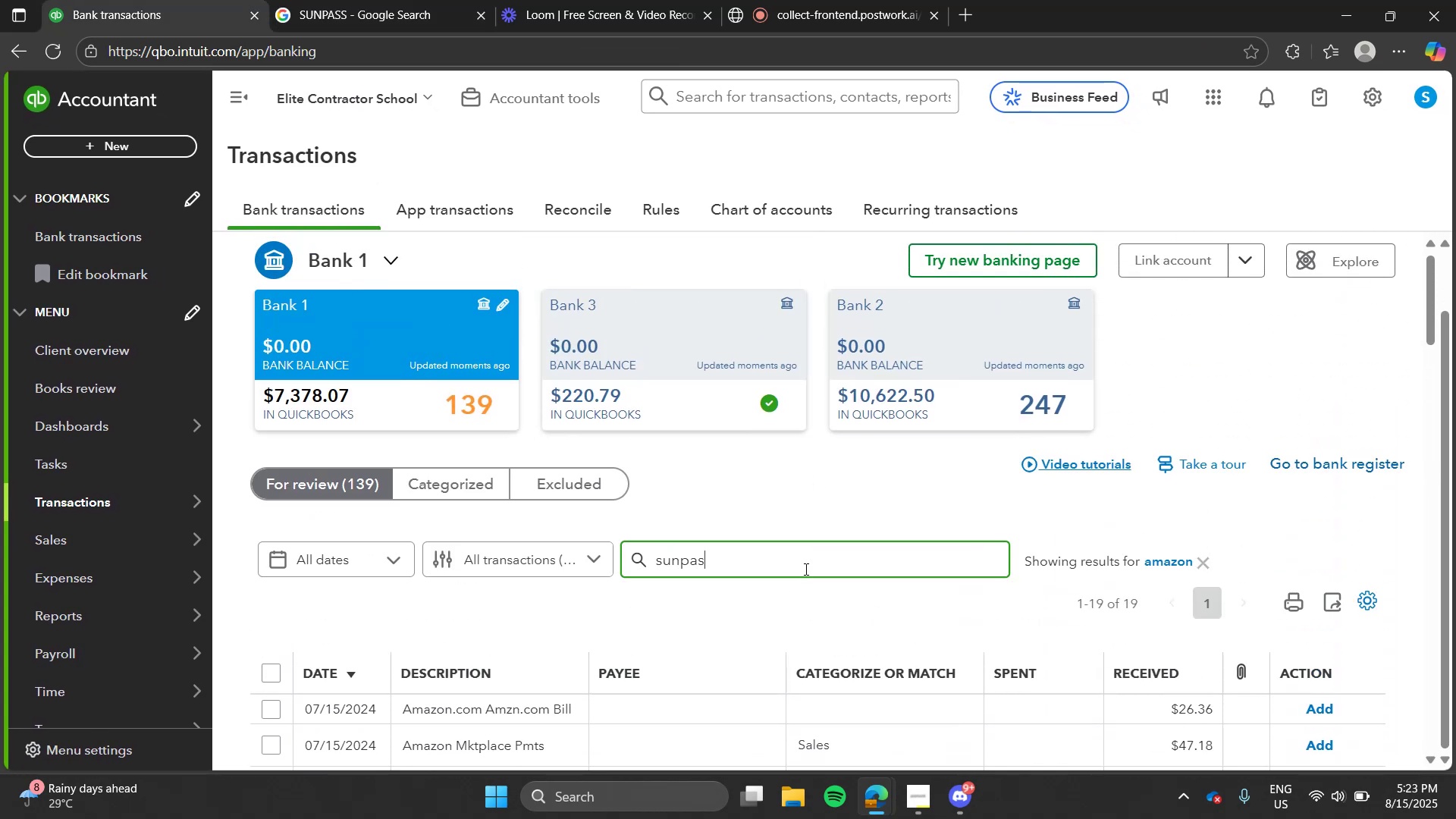 
key(Enter)
 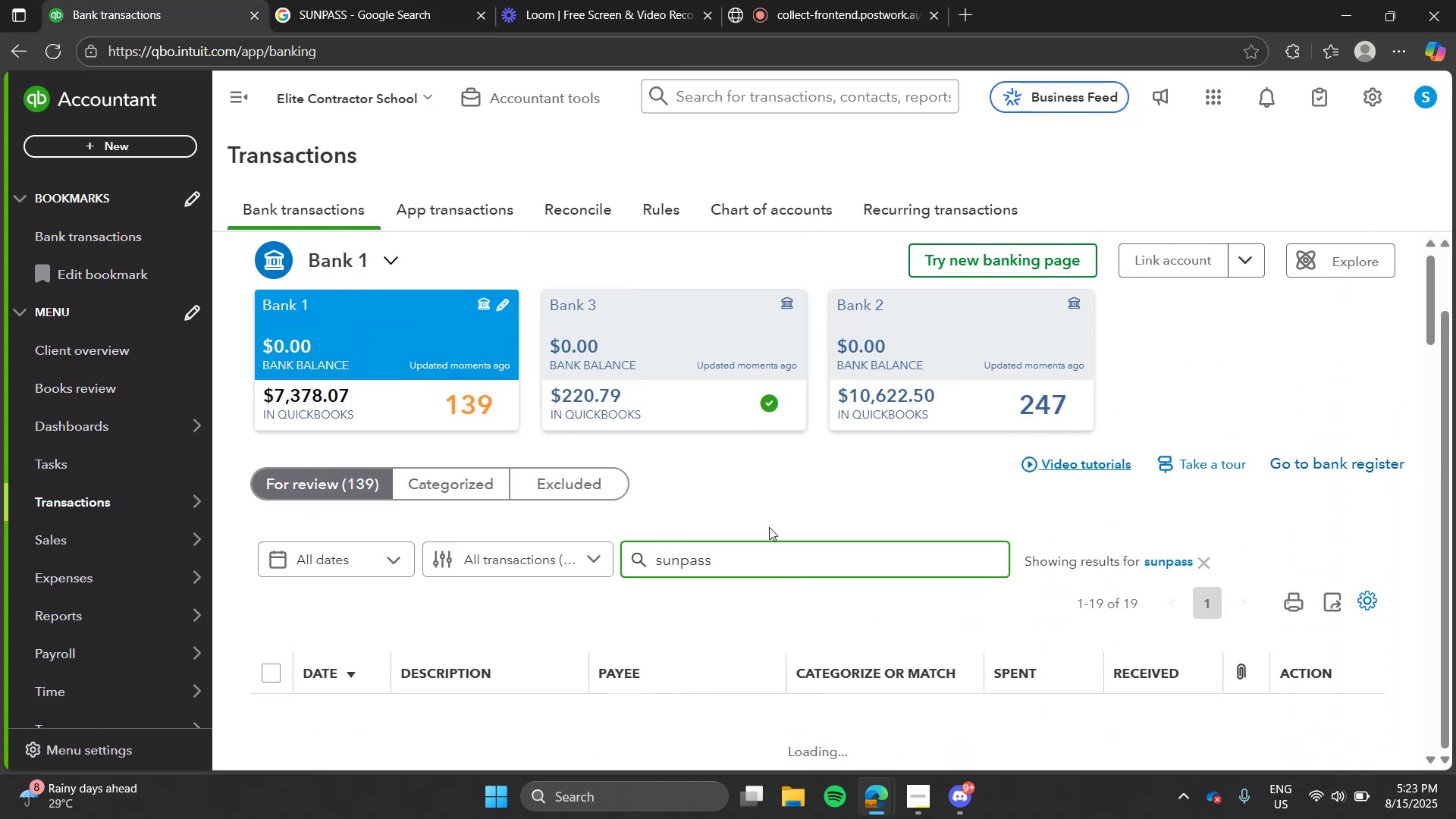 
left_click([745, 489])
 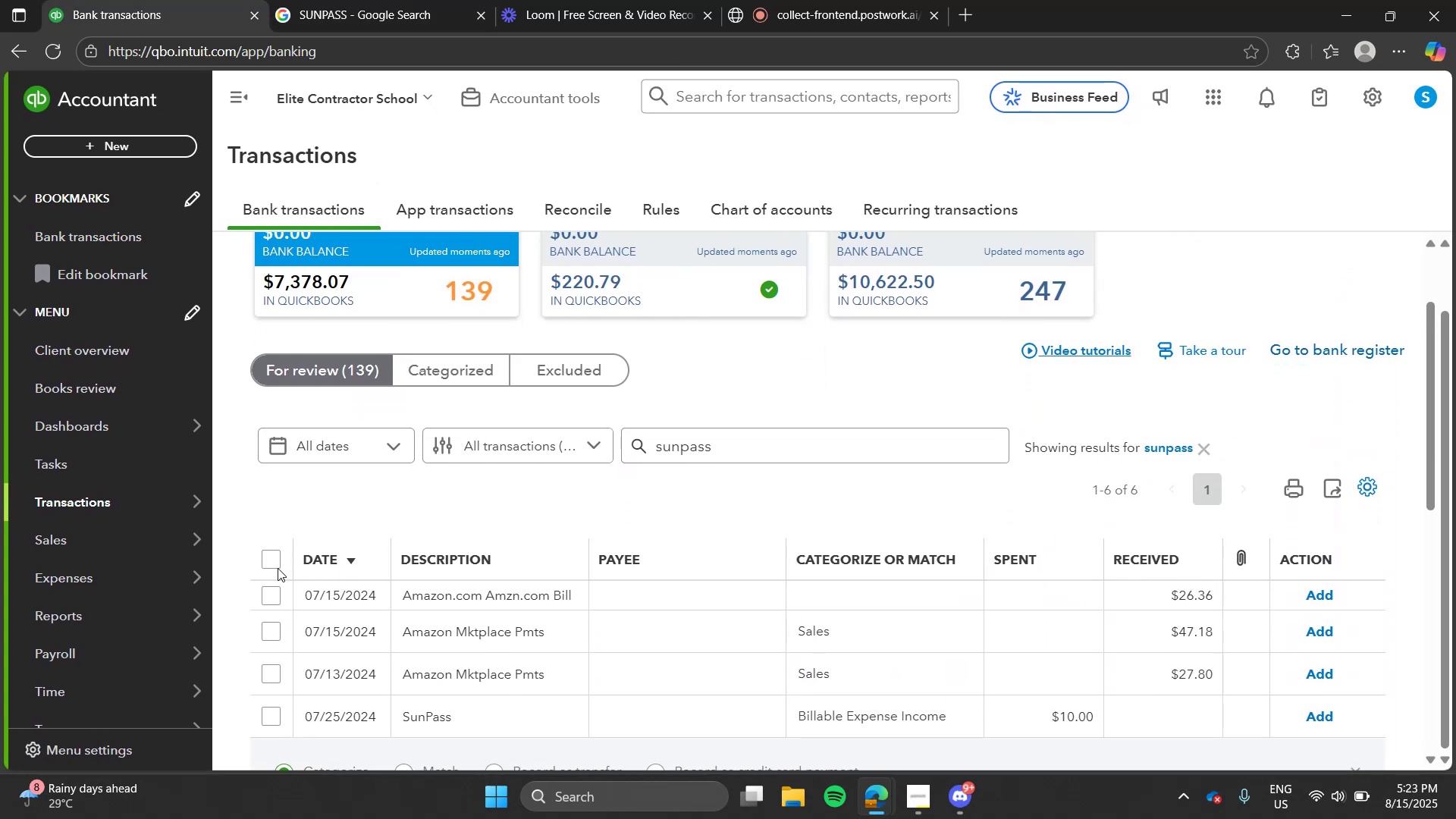 
left_click([271, 568])
 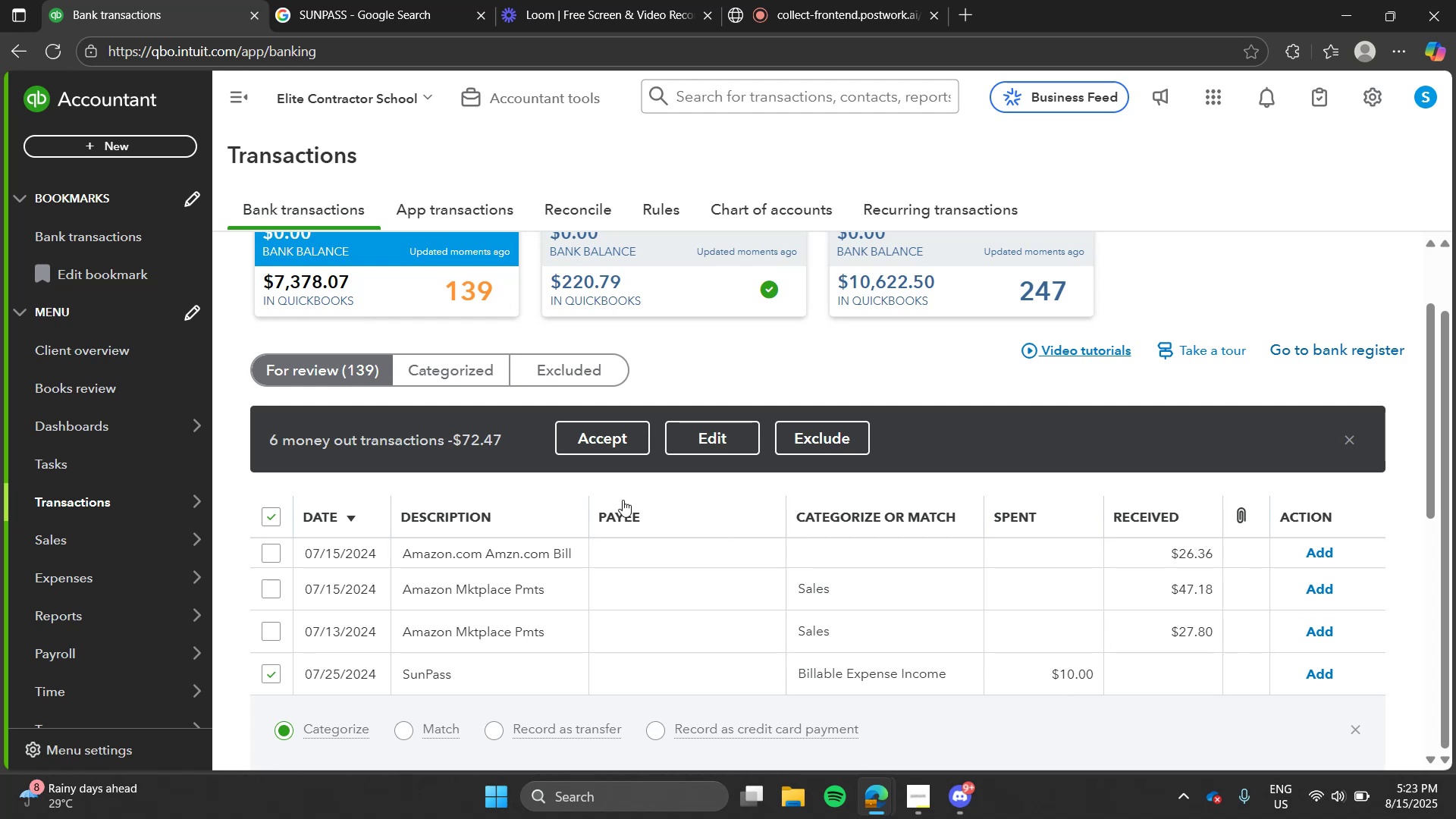 
mouse_move([670, 538])
 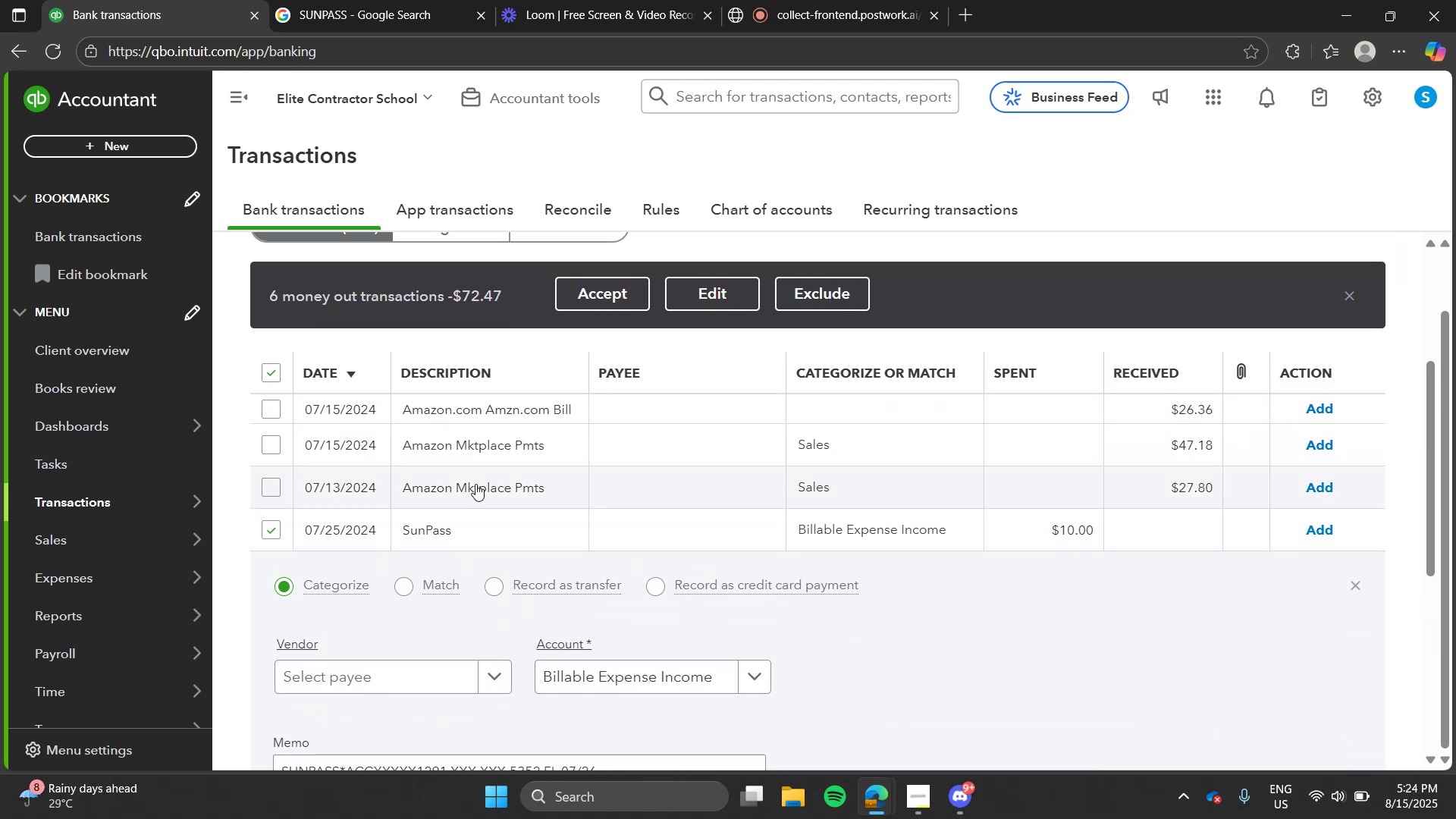 
mouse_move([402, 461])
 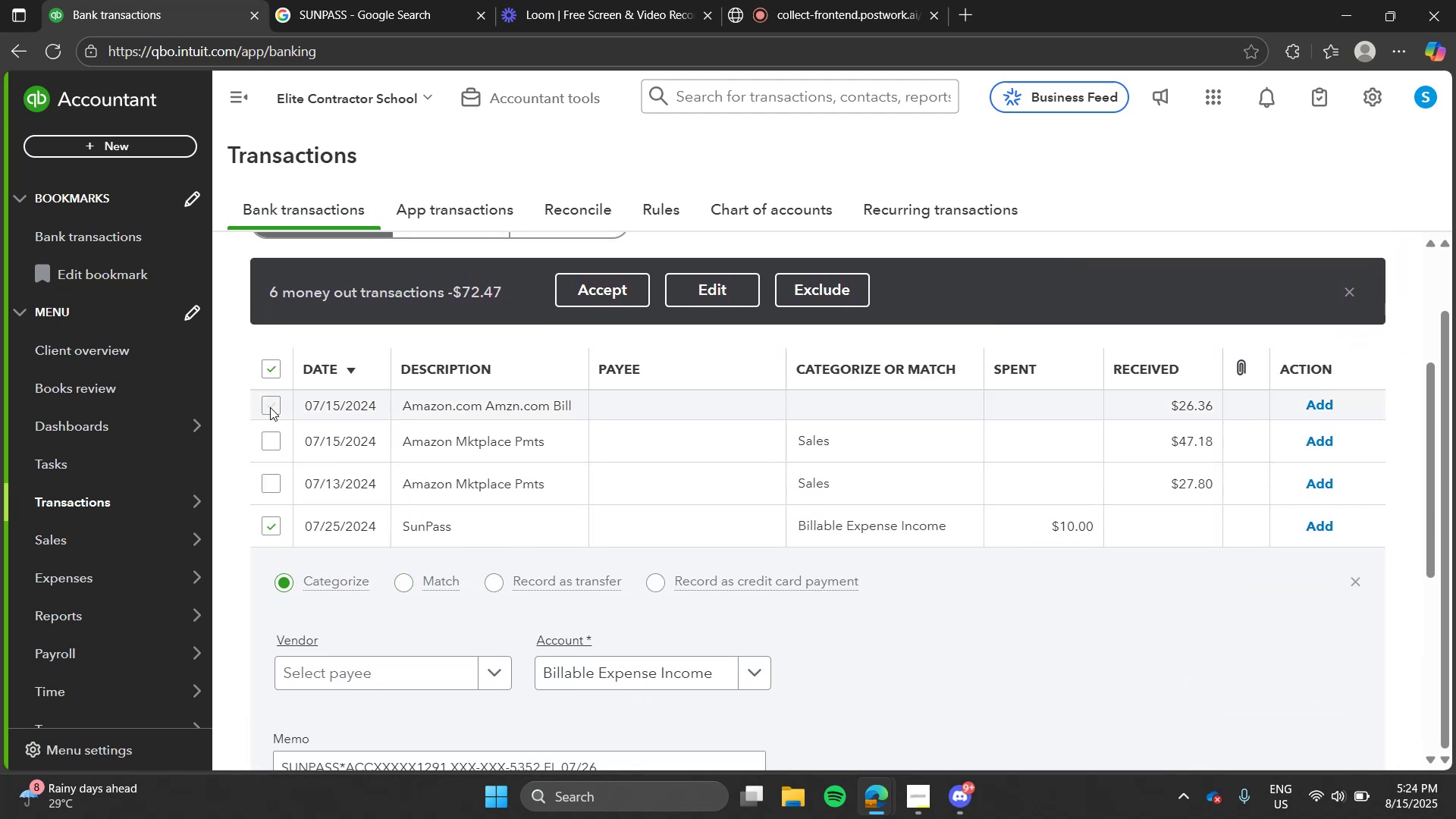 
left_click([270, 407])
 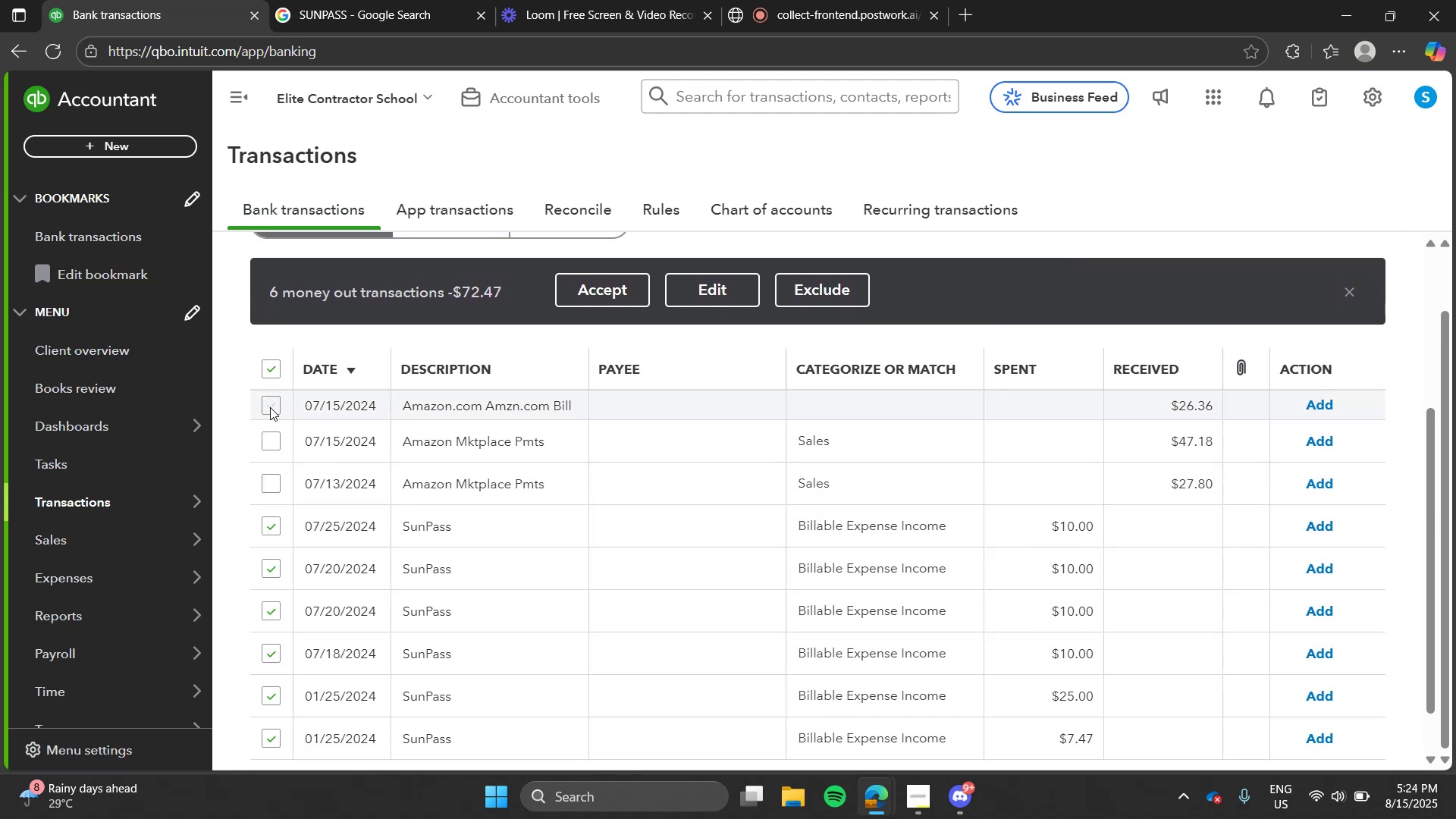 
left_click([270, 407])
 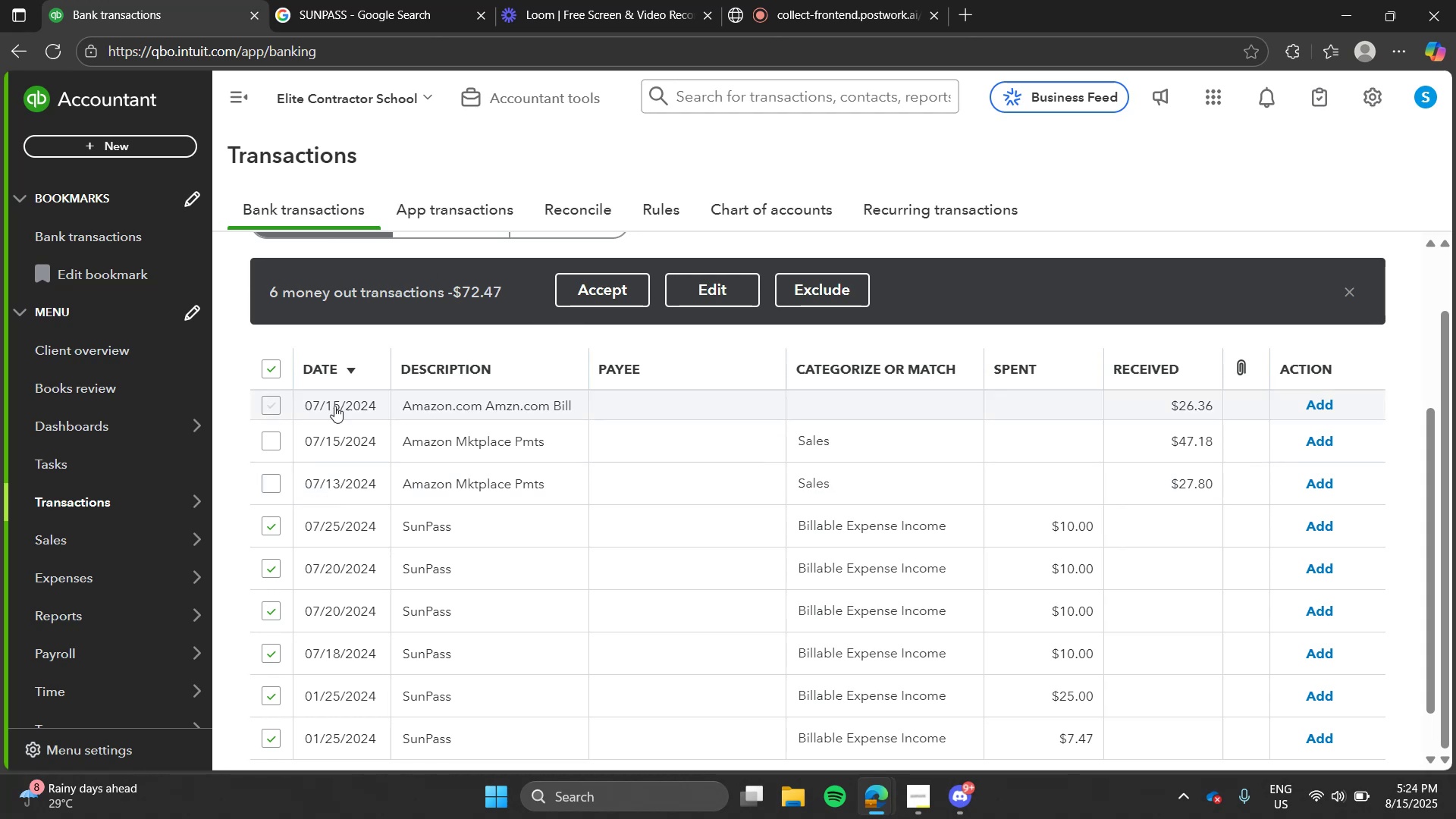 
left_click([273, 369])
 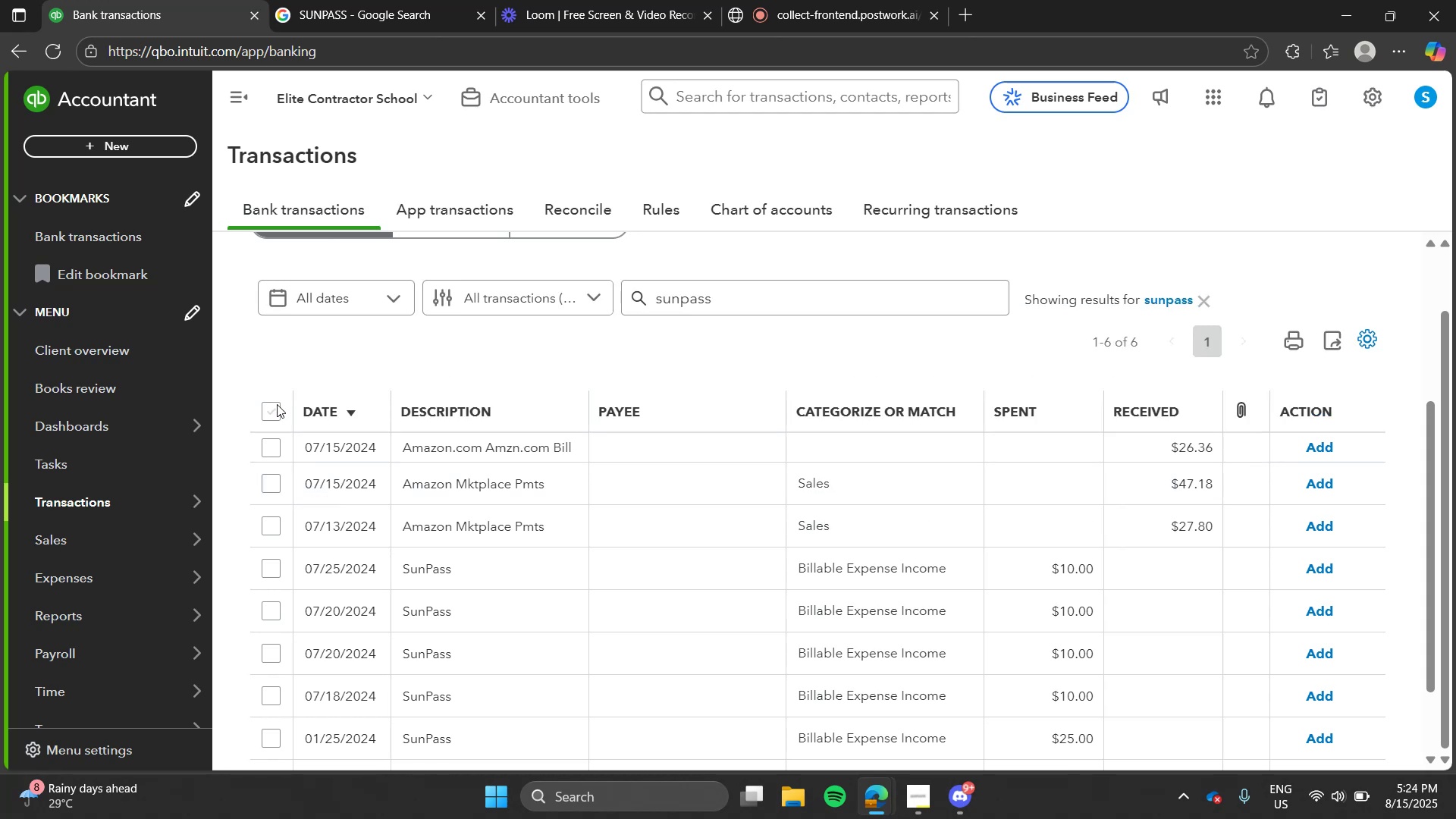 
left_click([277, 404])
 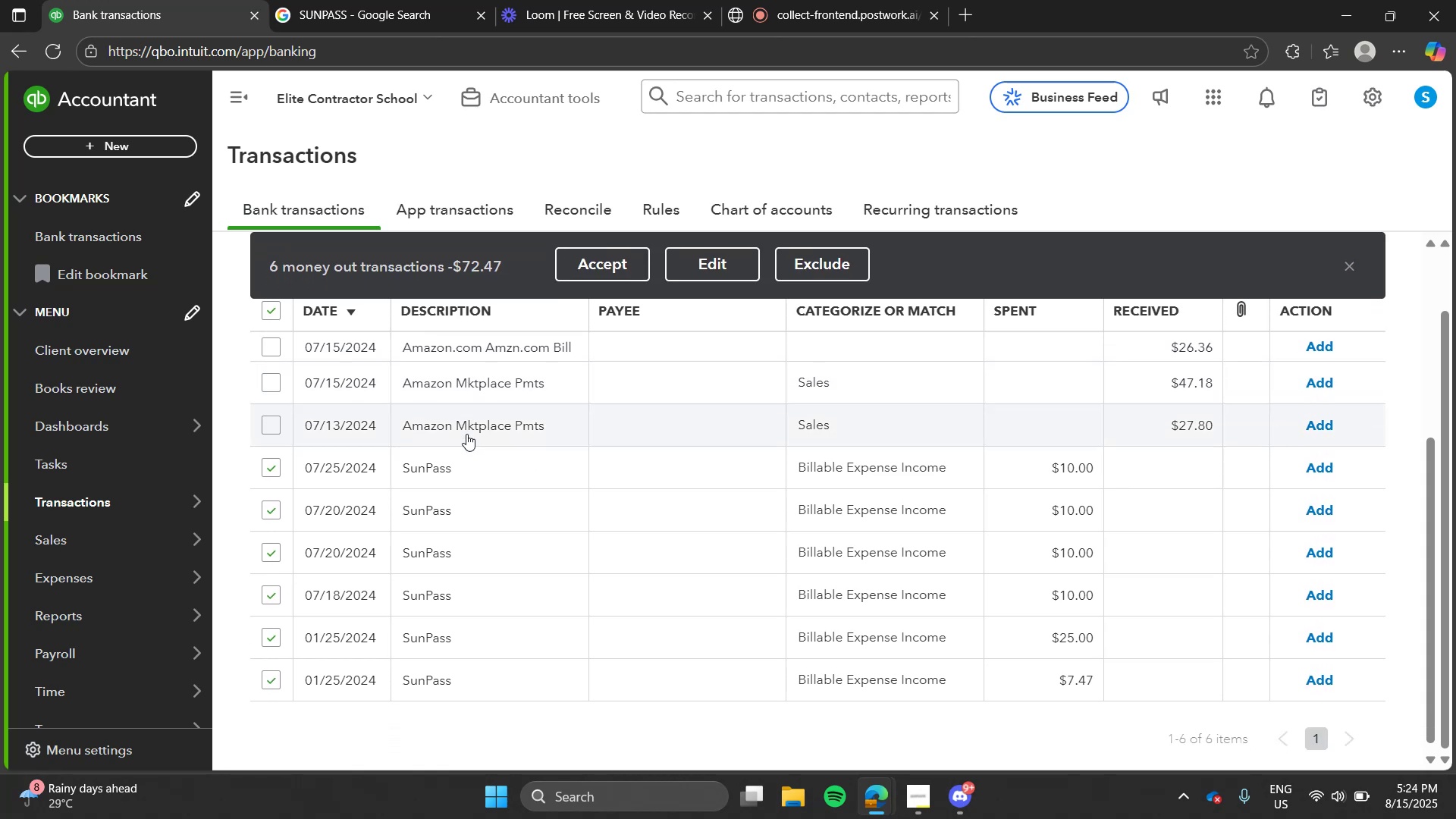 
left_click([704, 269])
 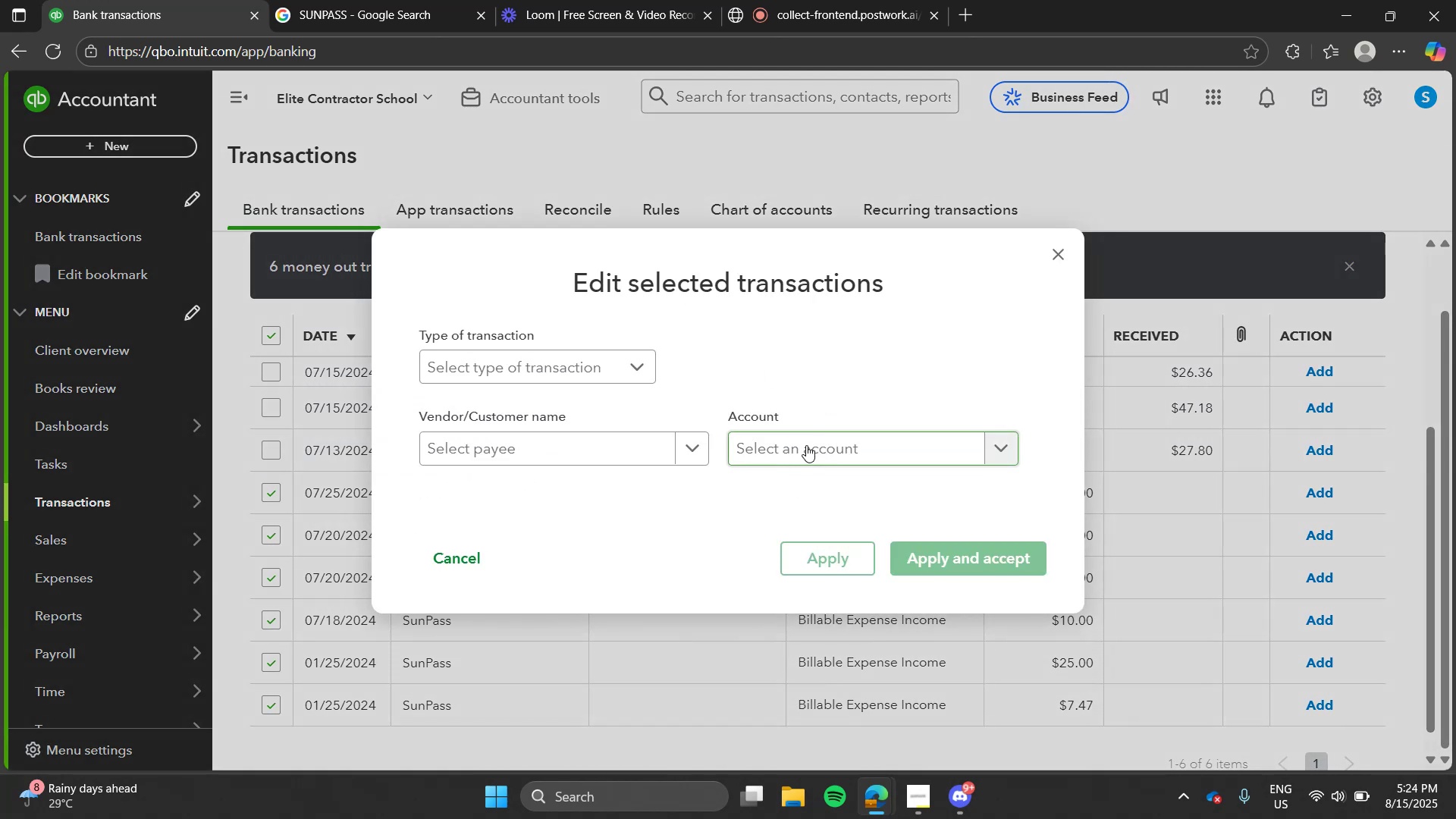 
left_click([805, 445])
 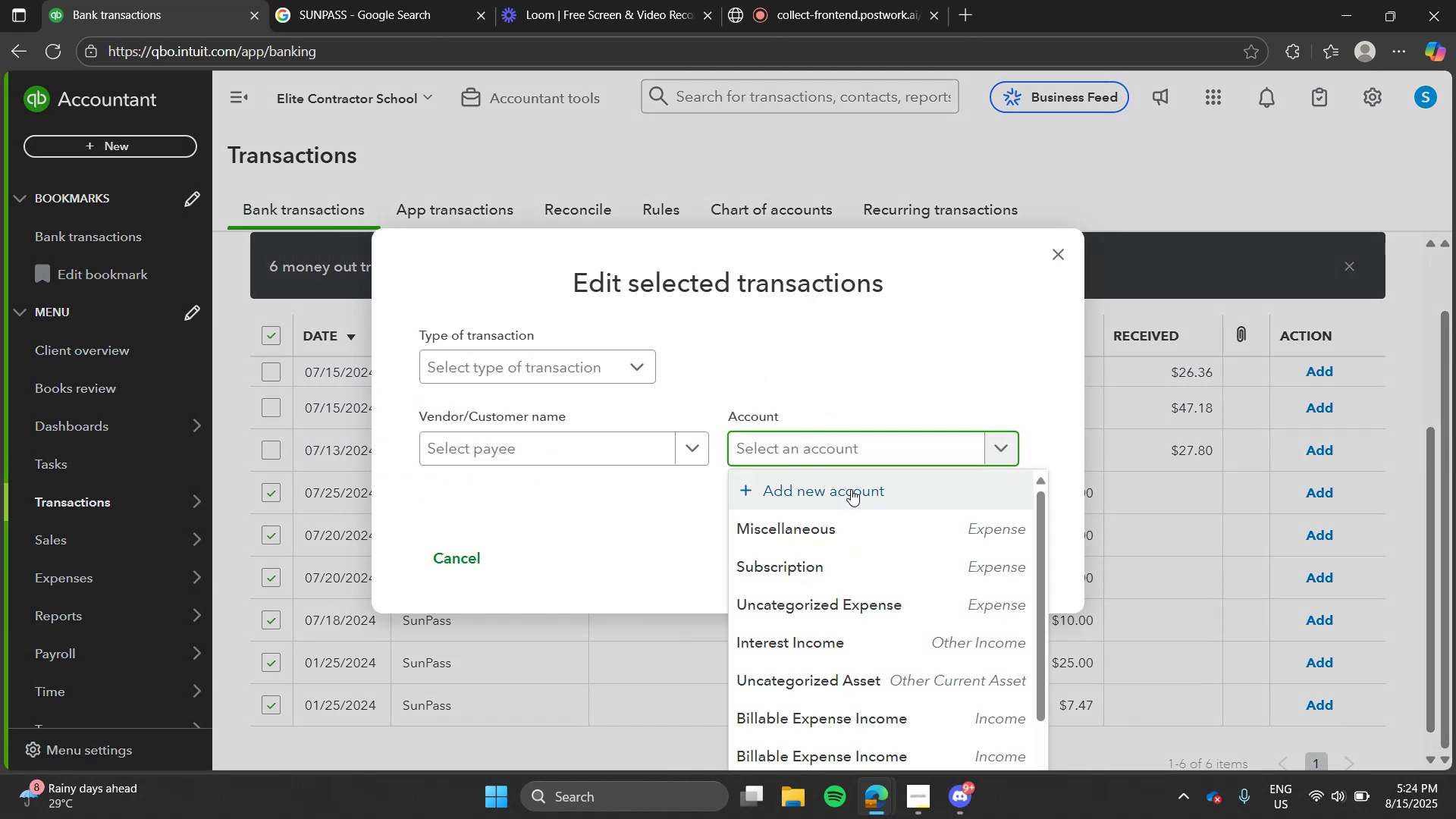 
left_click([851, 489])
 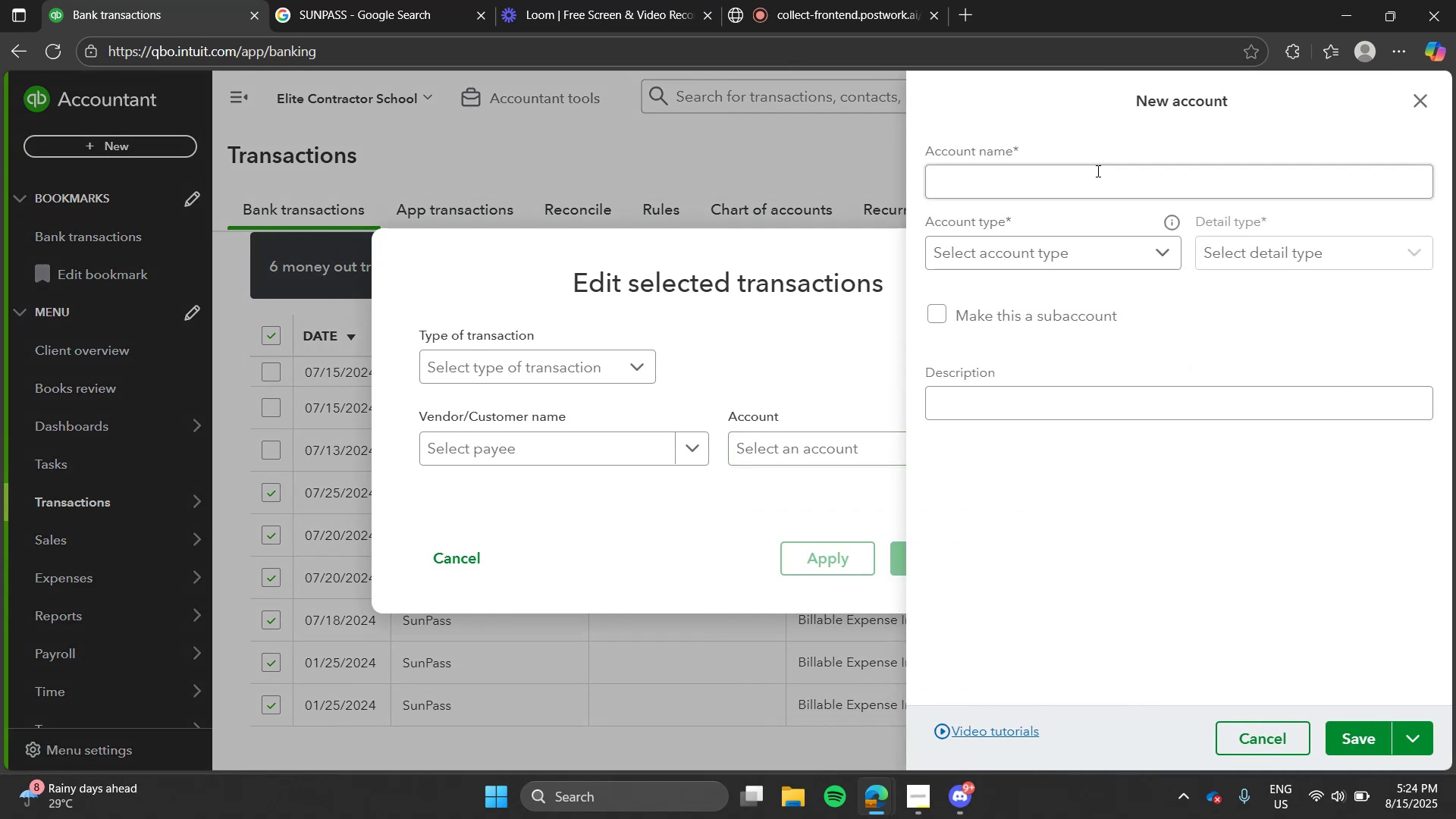 
left_click([1104, 180])
 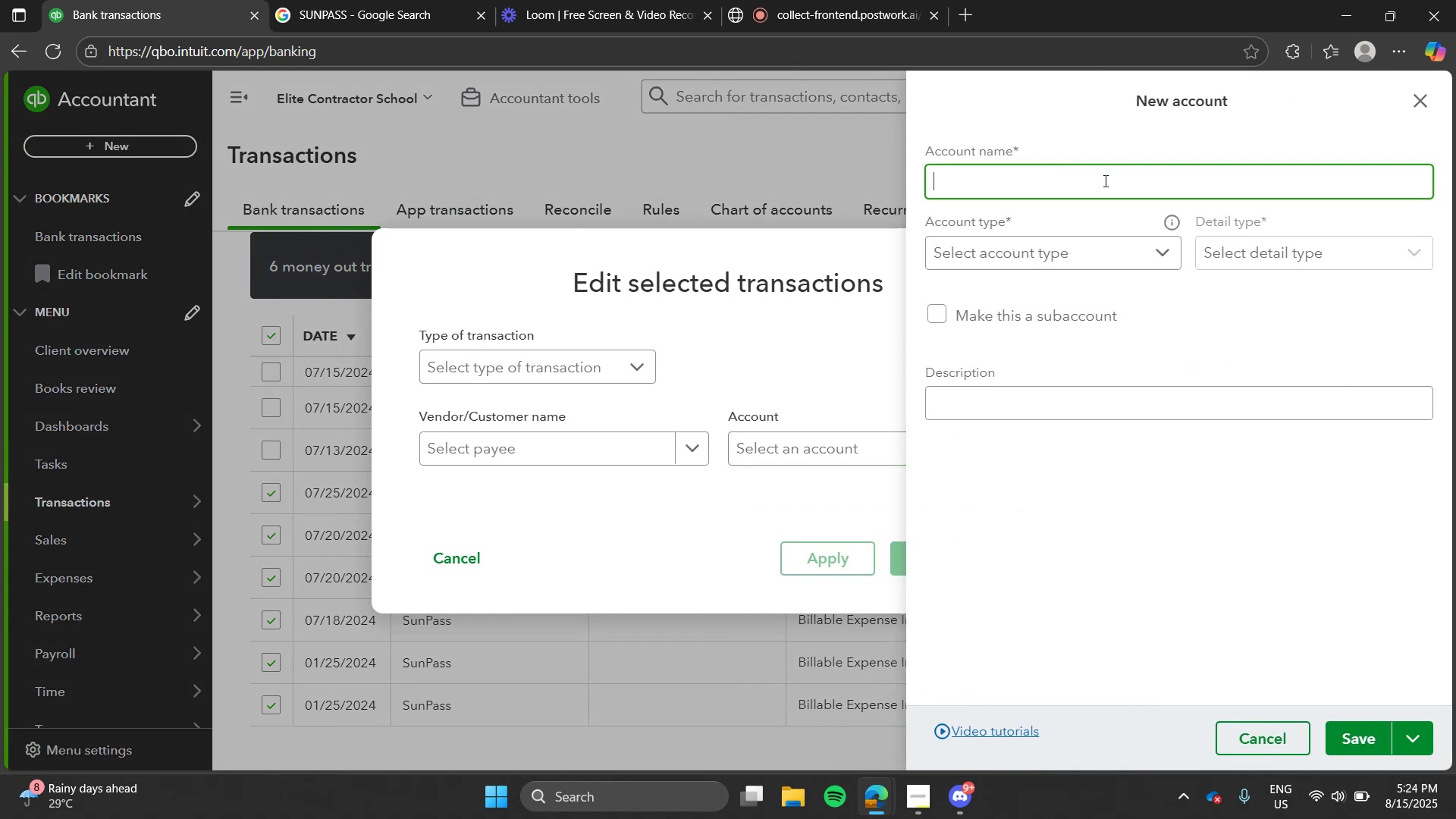 
type(Toll)
 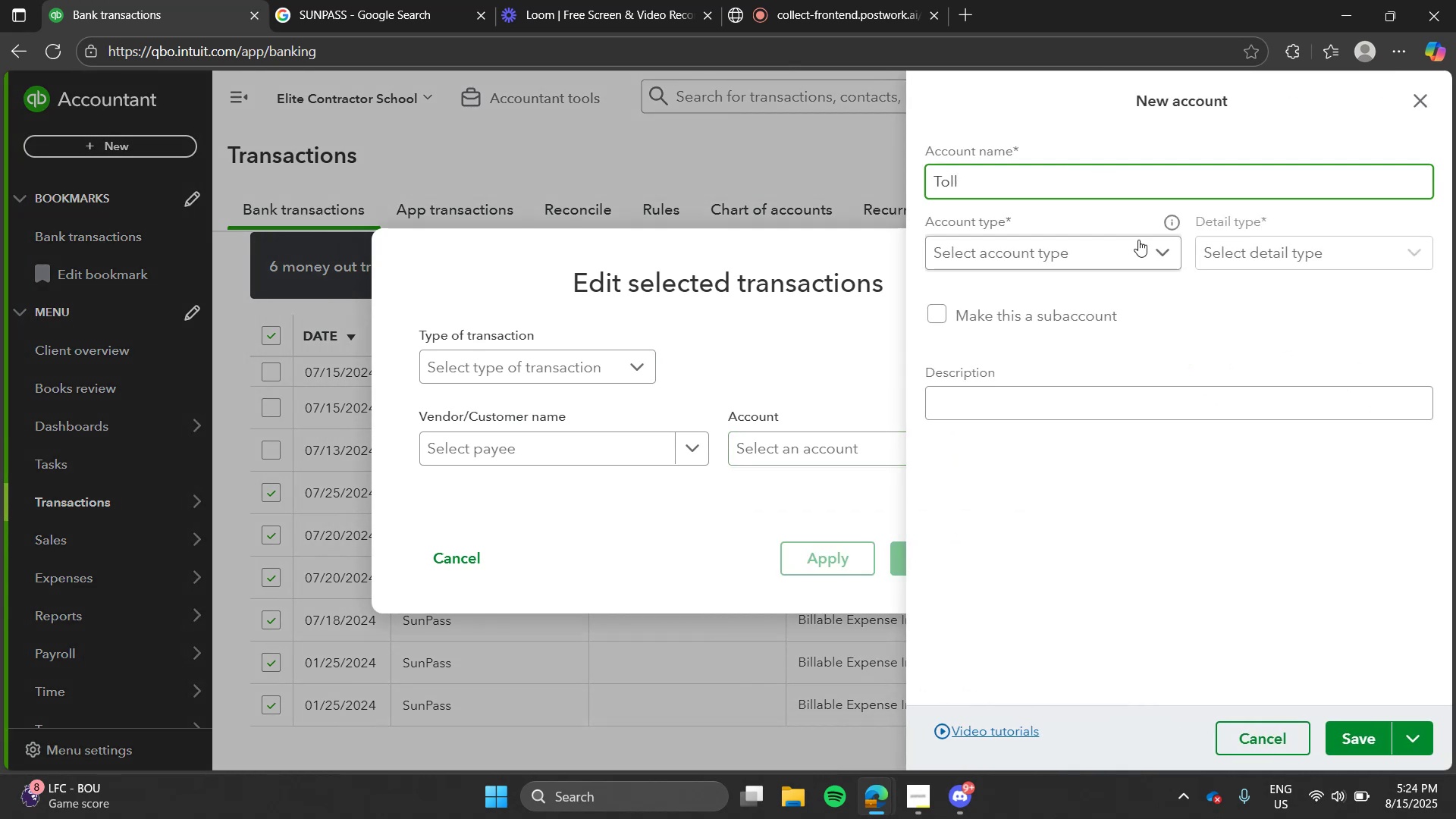 
left_click([1146, 250])
 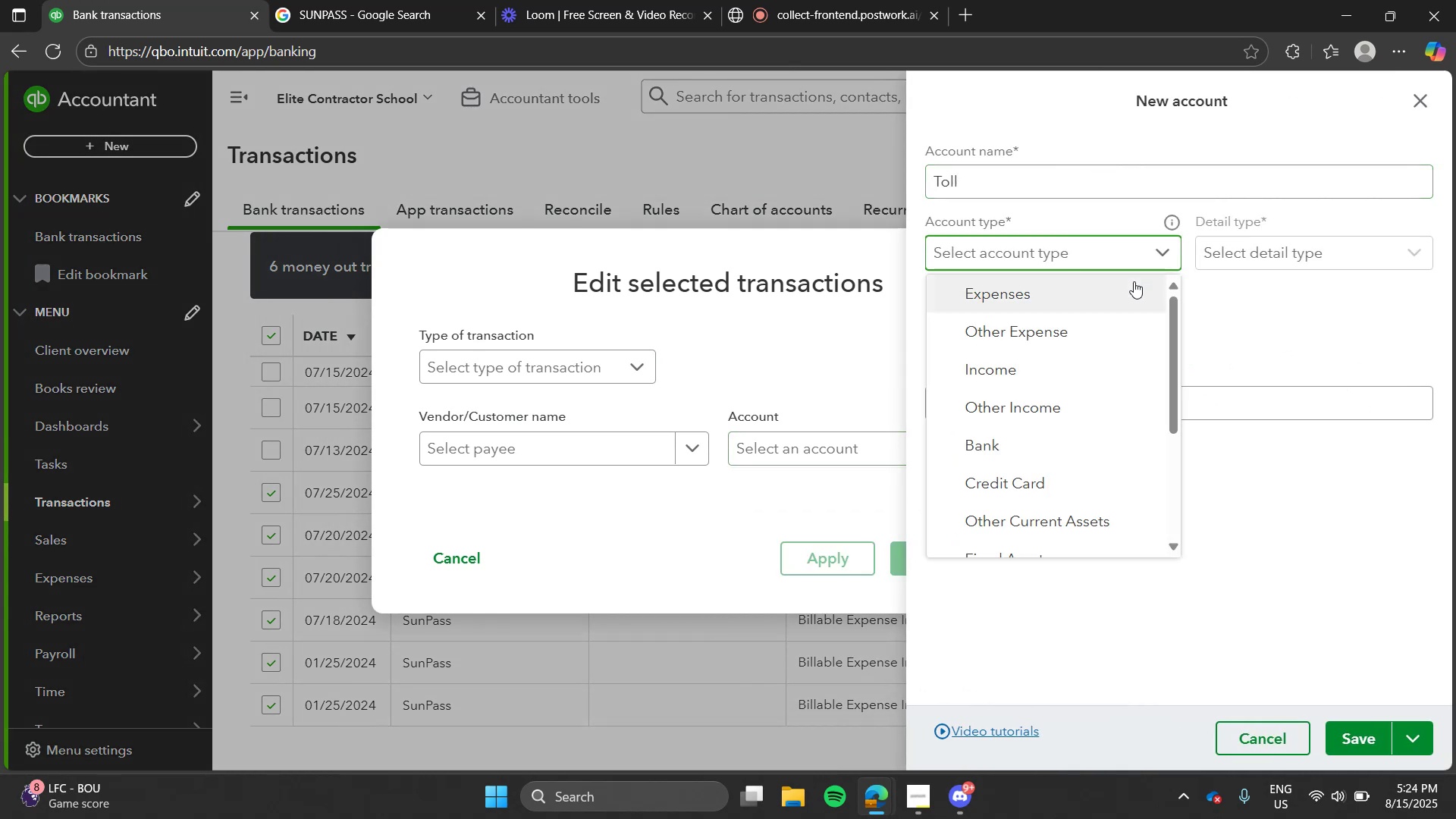 
left_click([1134, 281])
 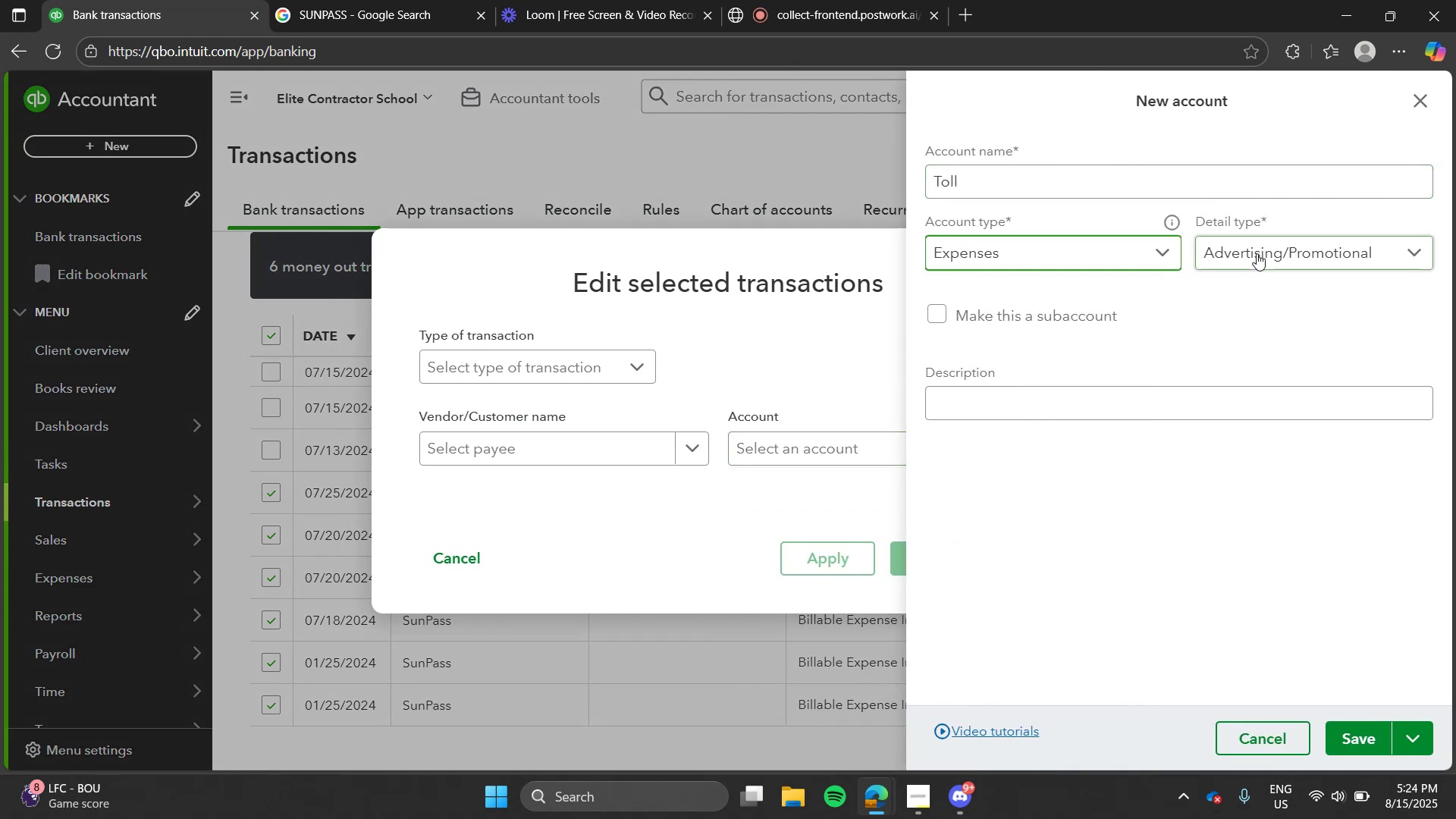 
left_click([1257, 253])
 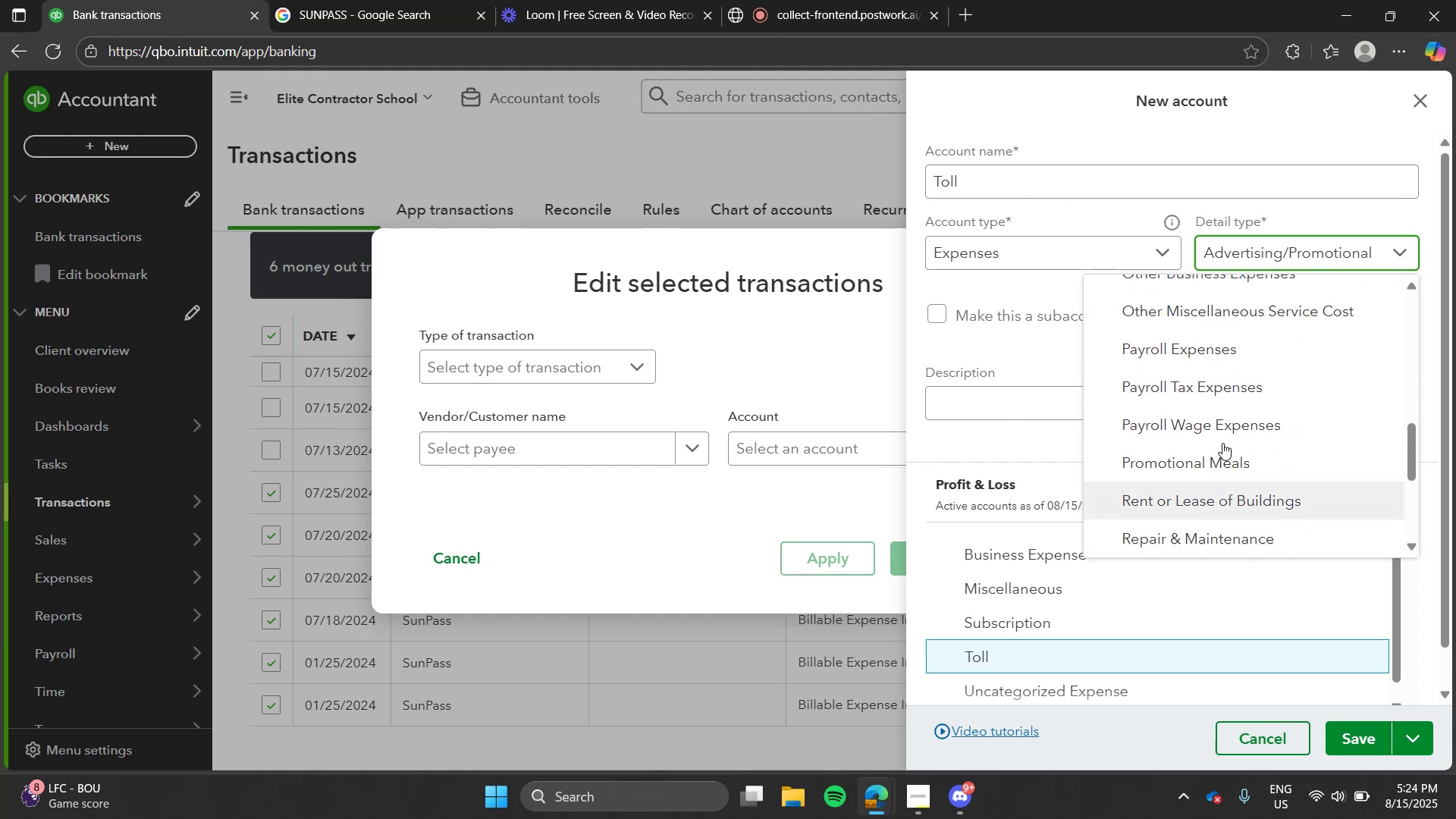 
wait(14.76)
 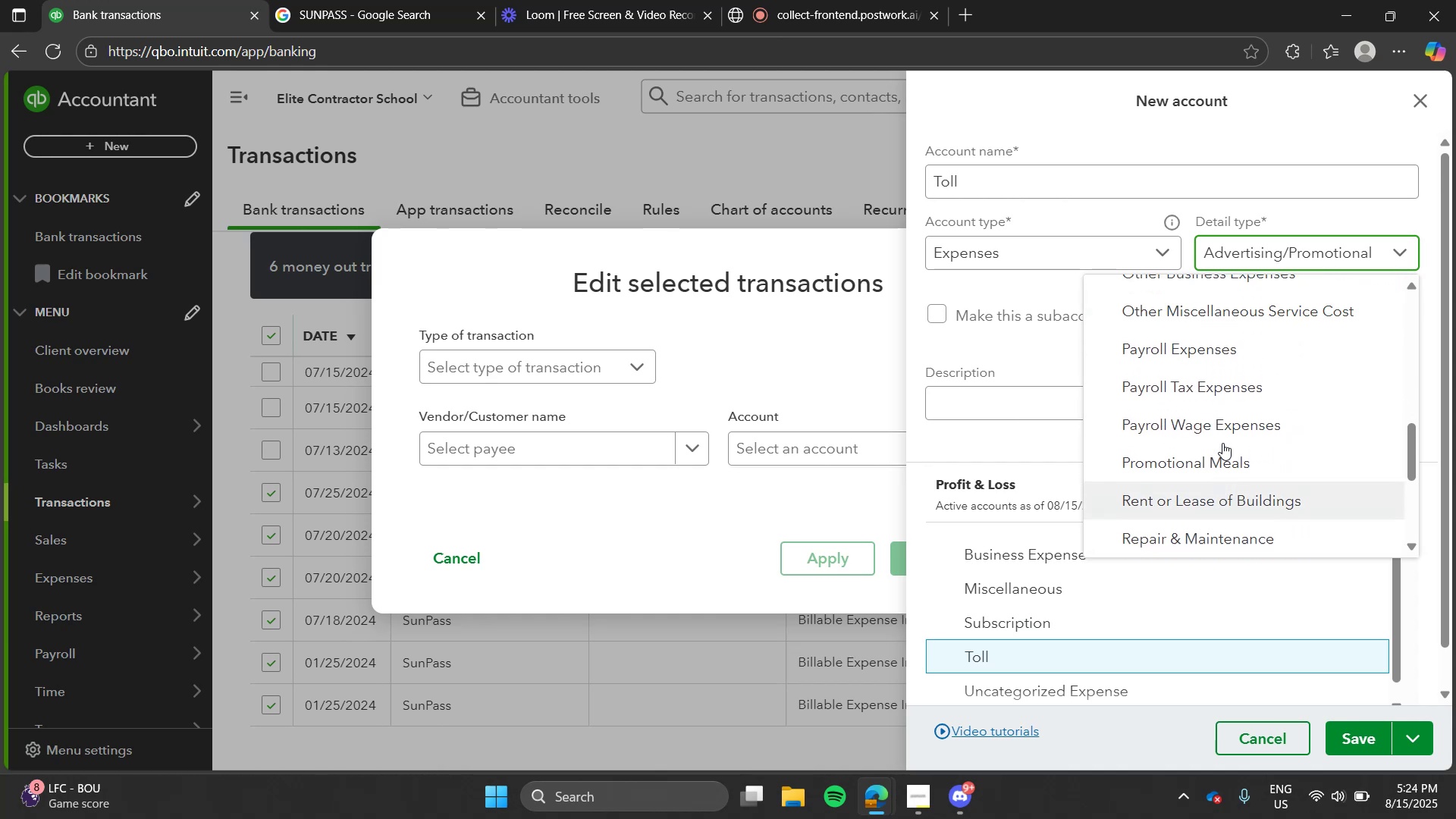 
left_click([1124, 250])
 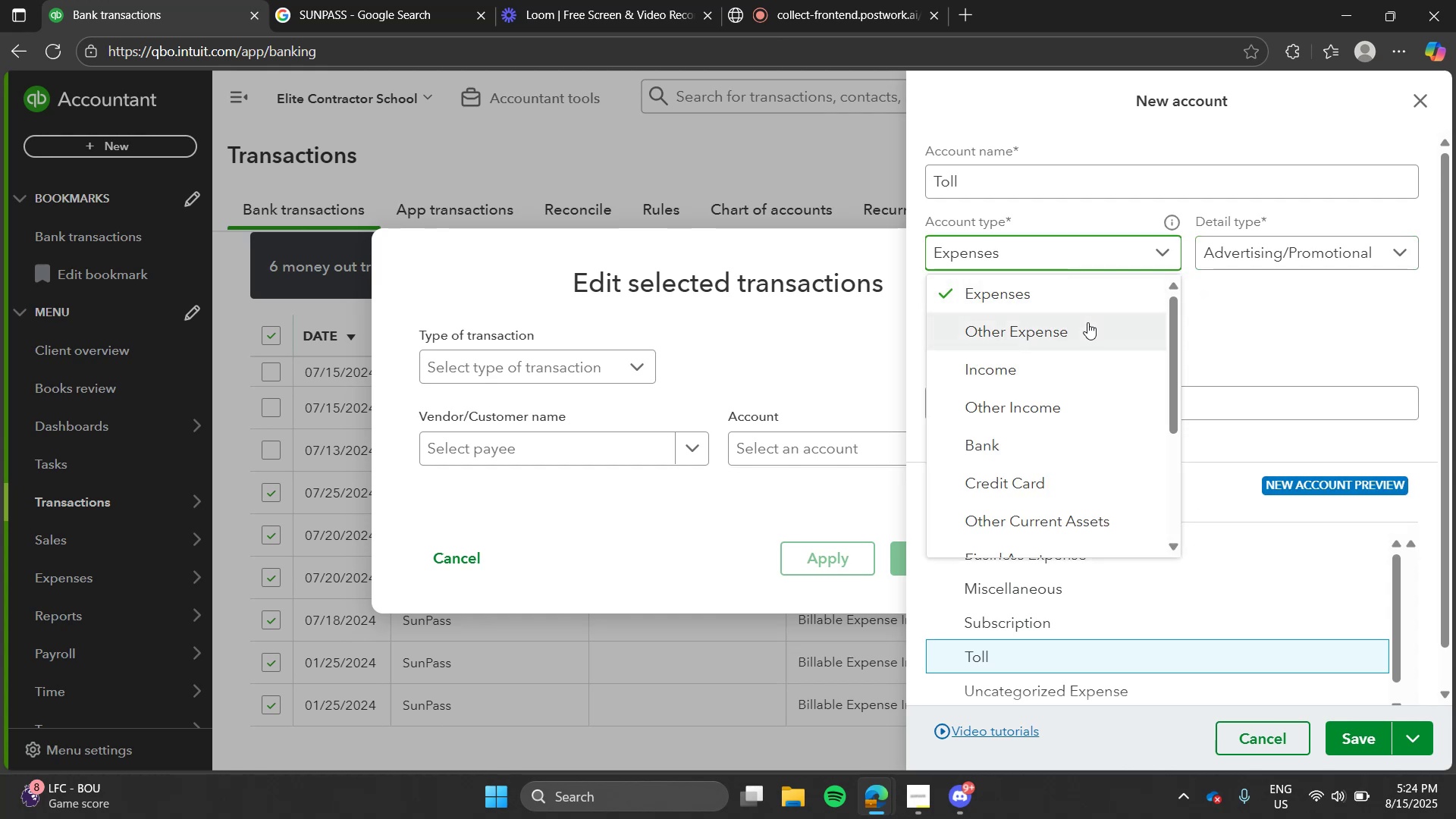 
left_click([1087, 322])
 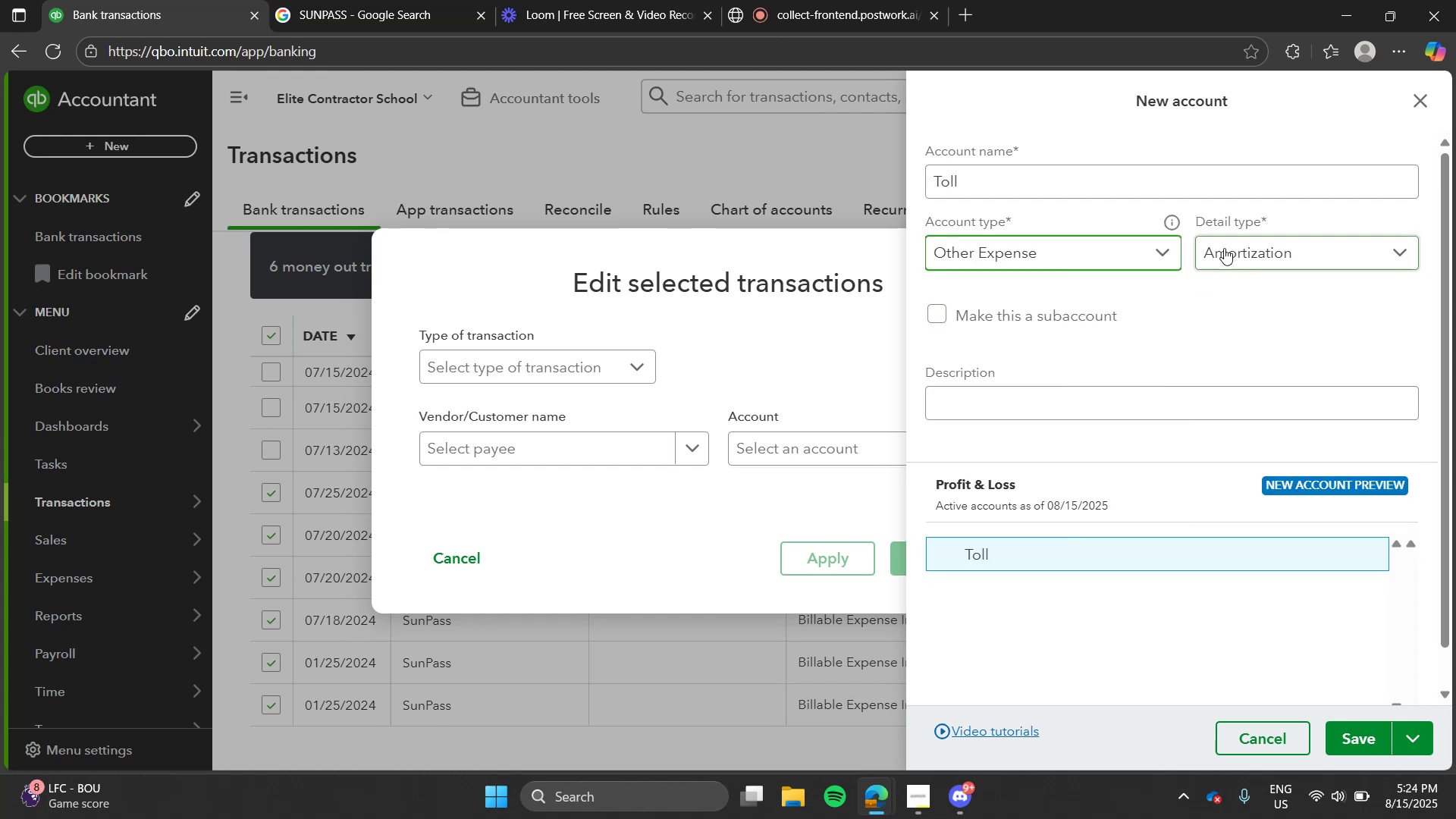 
left_click([1224, 248])
 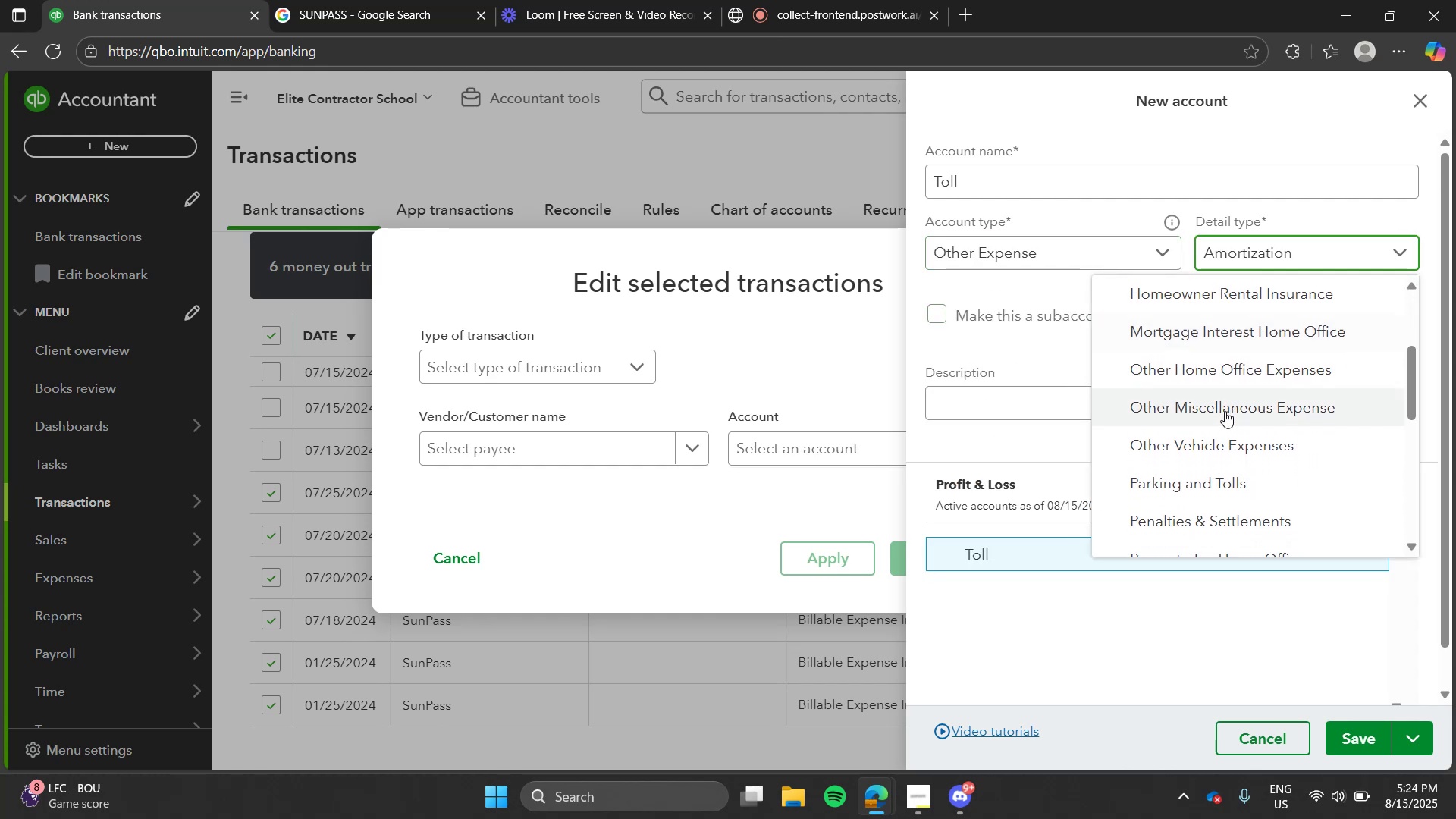 
left_click([1225, 411])
 